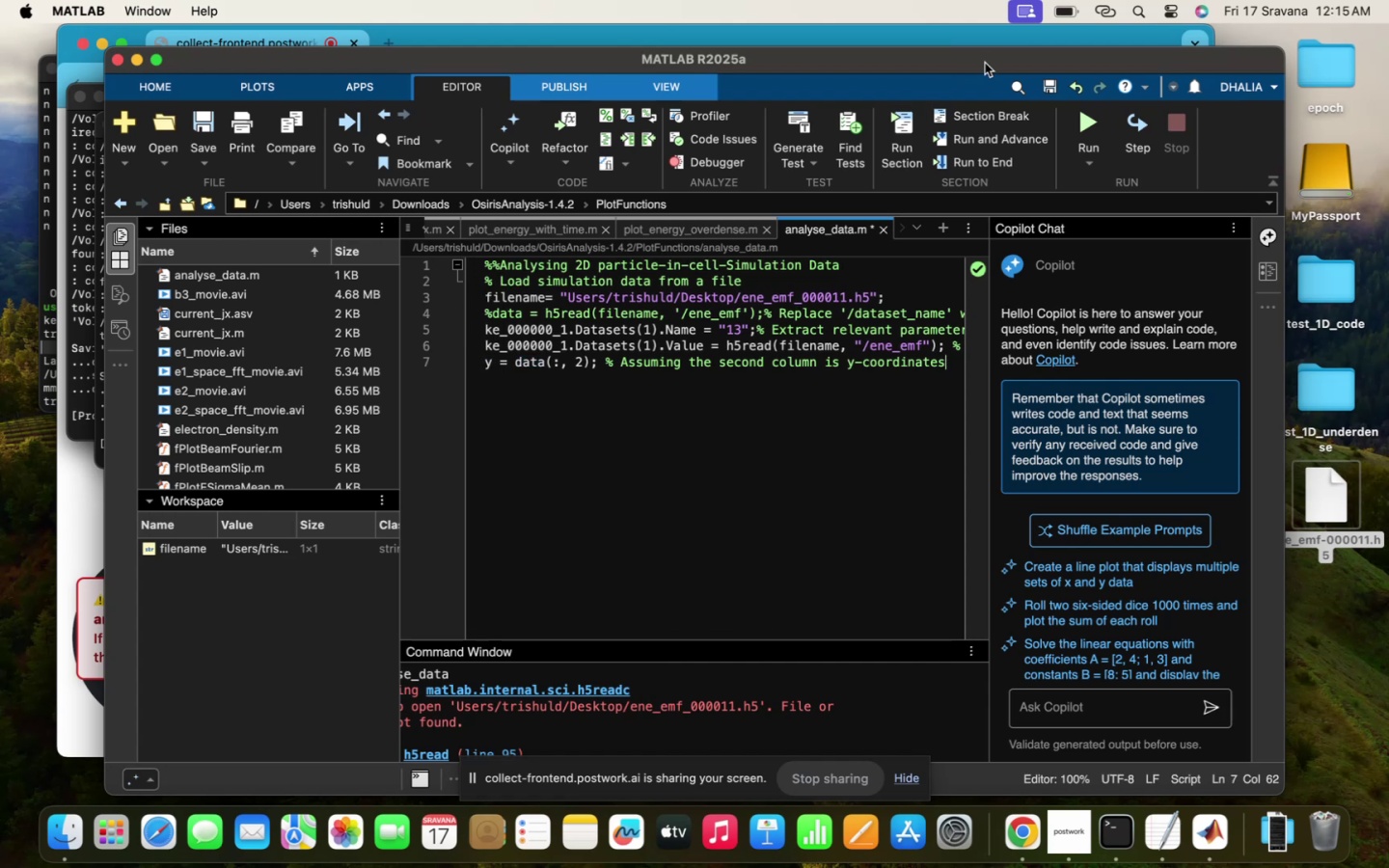 
left_click([1084, 123])
 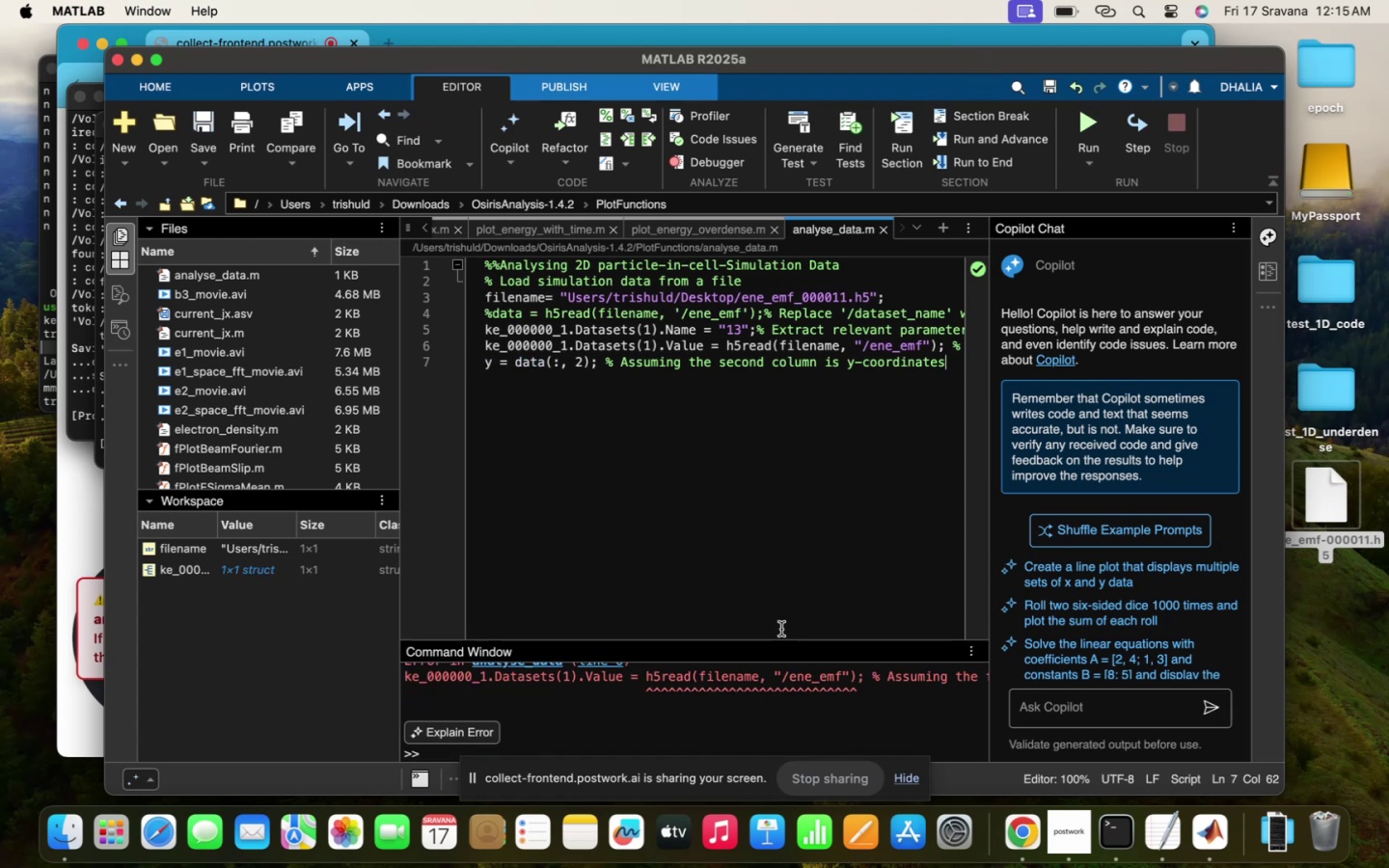 
scroll: coordinate [775, 695], scroll_direction: up, amount: 7.0
 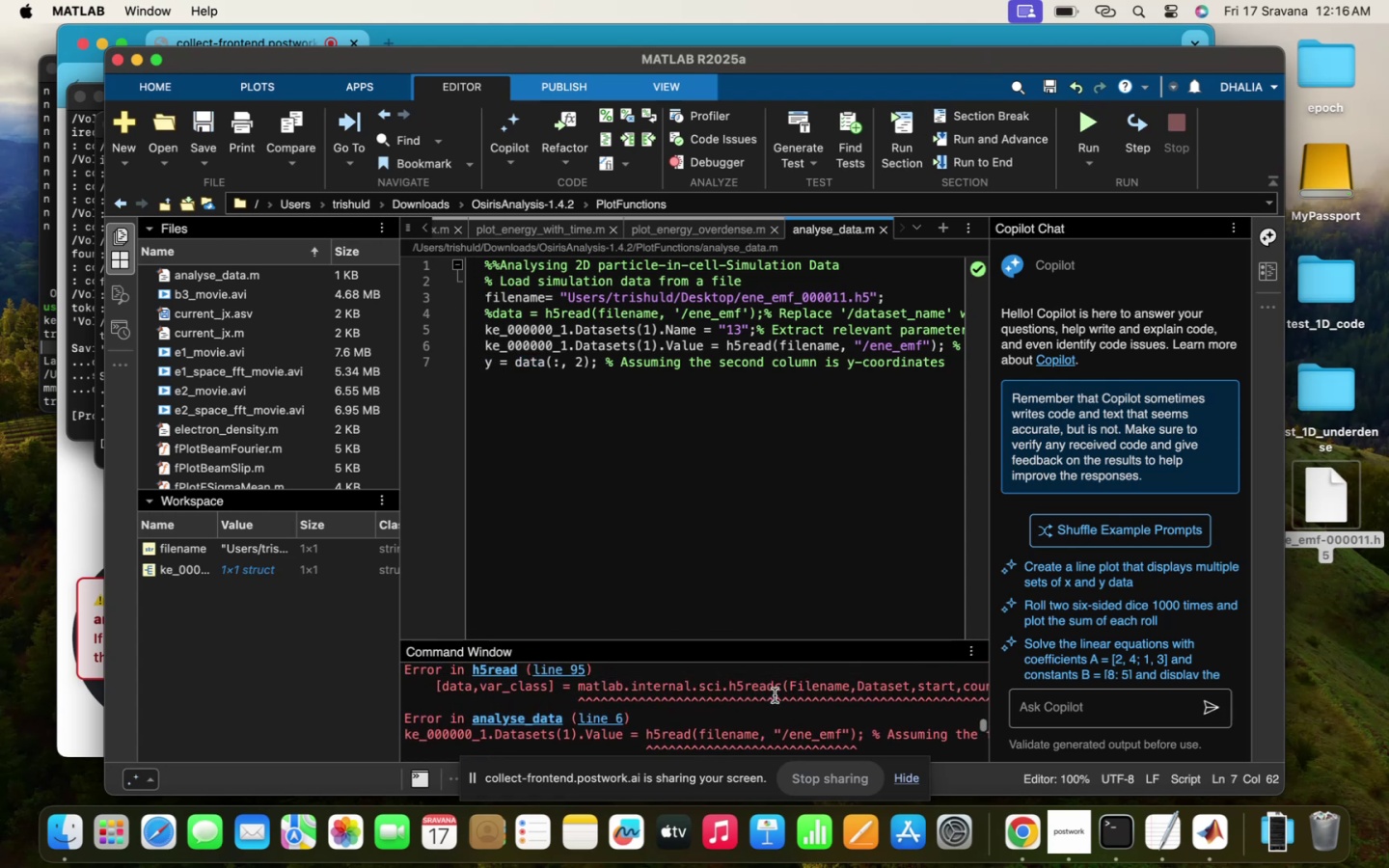 
scroll: coordinate [775, 695], scroll_direction: down, amount: 9.0
 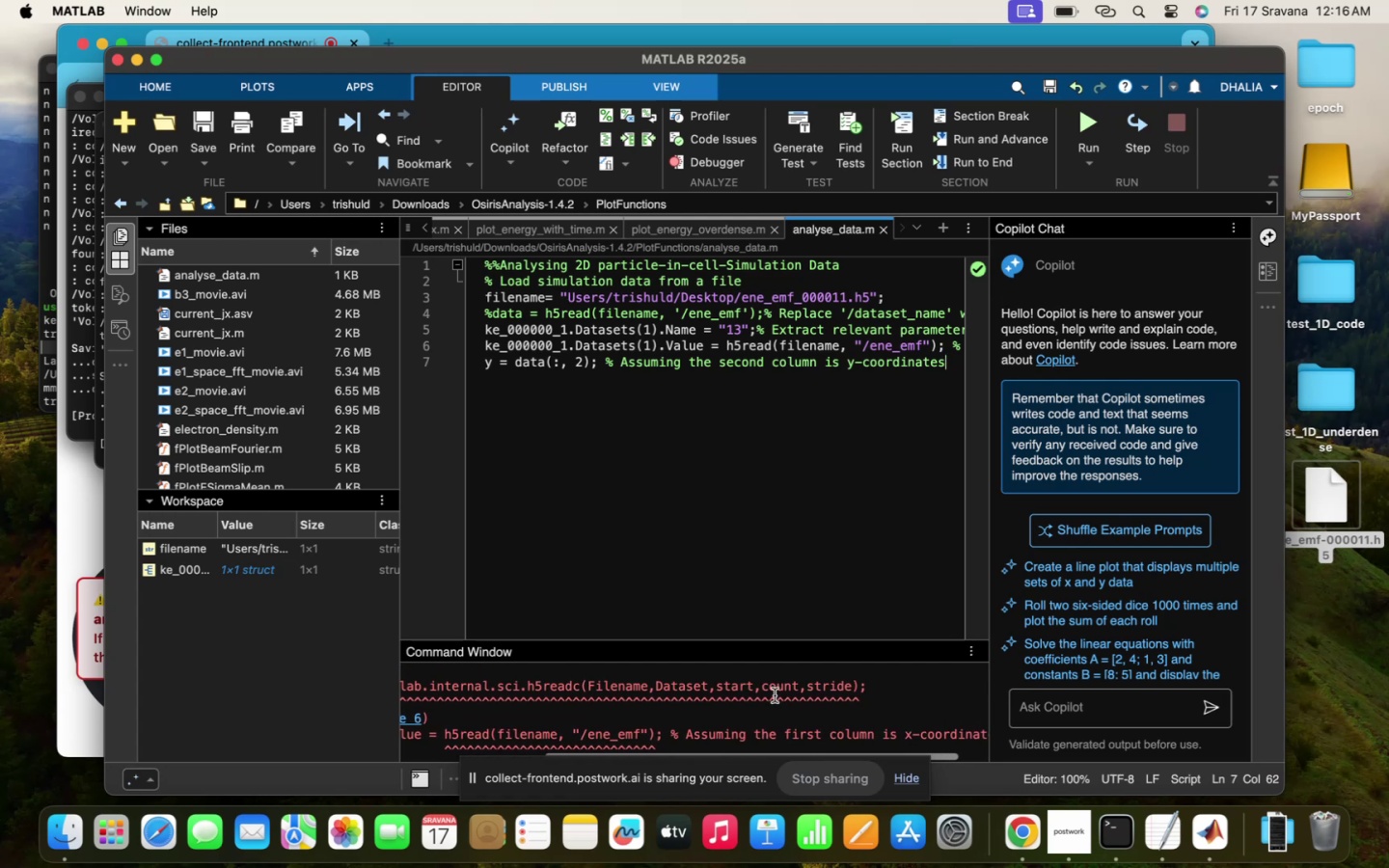 
scroll: coordinate [775, 695], scroll_direction: up, amount: 77.0
 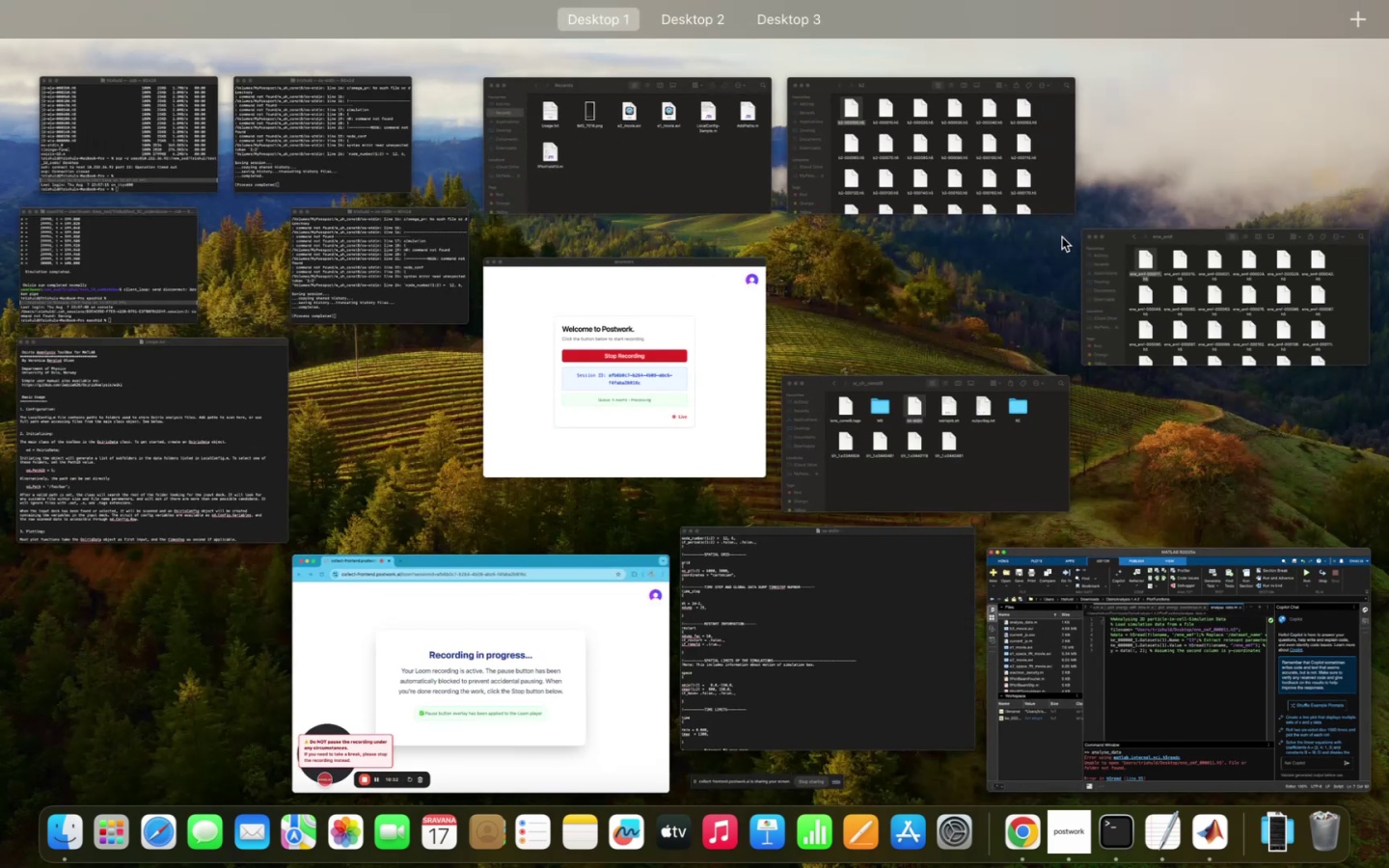 
left_click([1228, 642])
 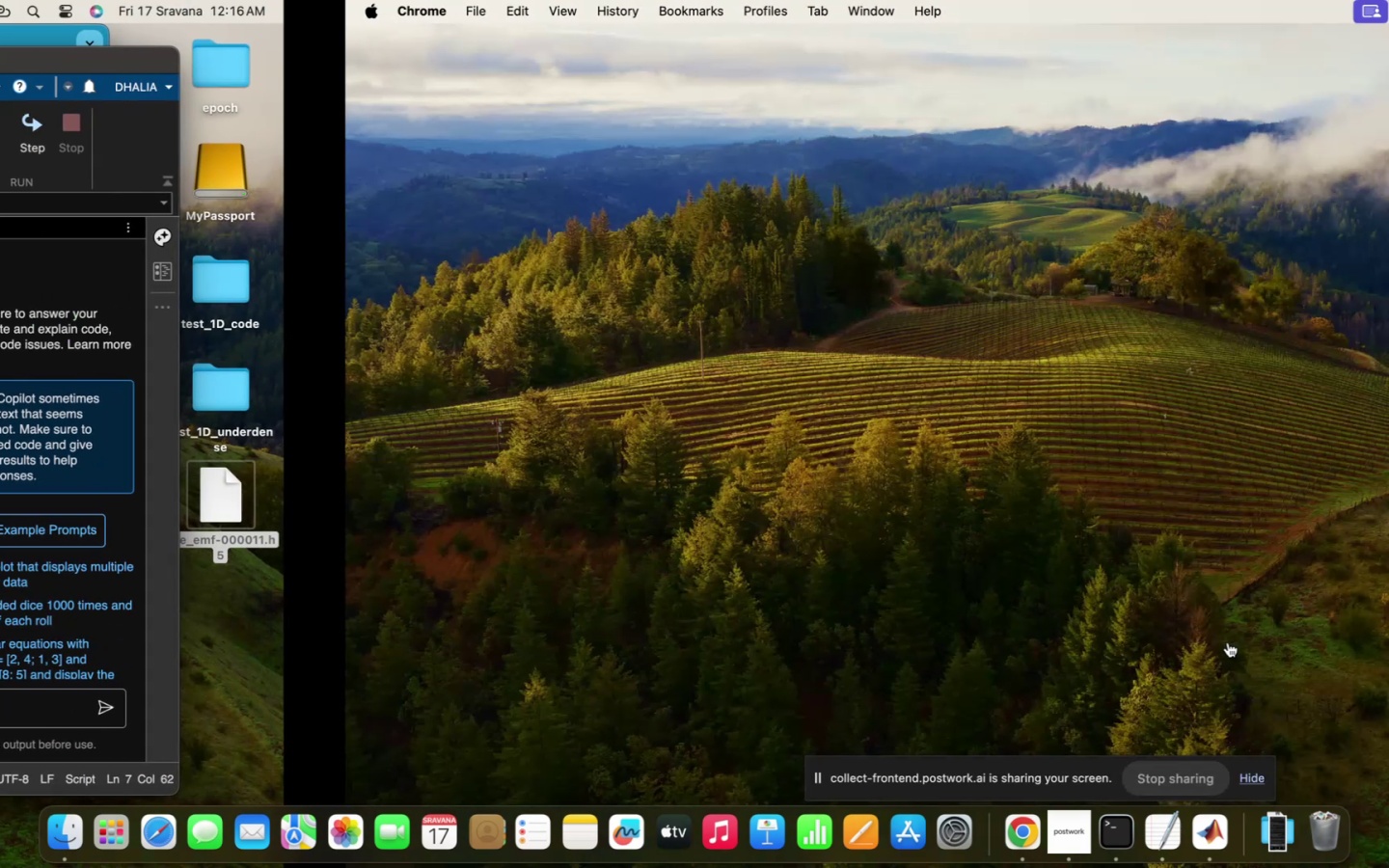 
scroll: coordinate [1228, 642], scroll_direction: up, amount: 286.0
 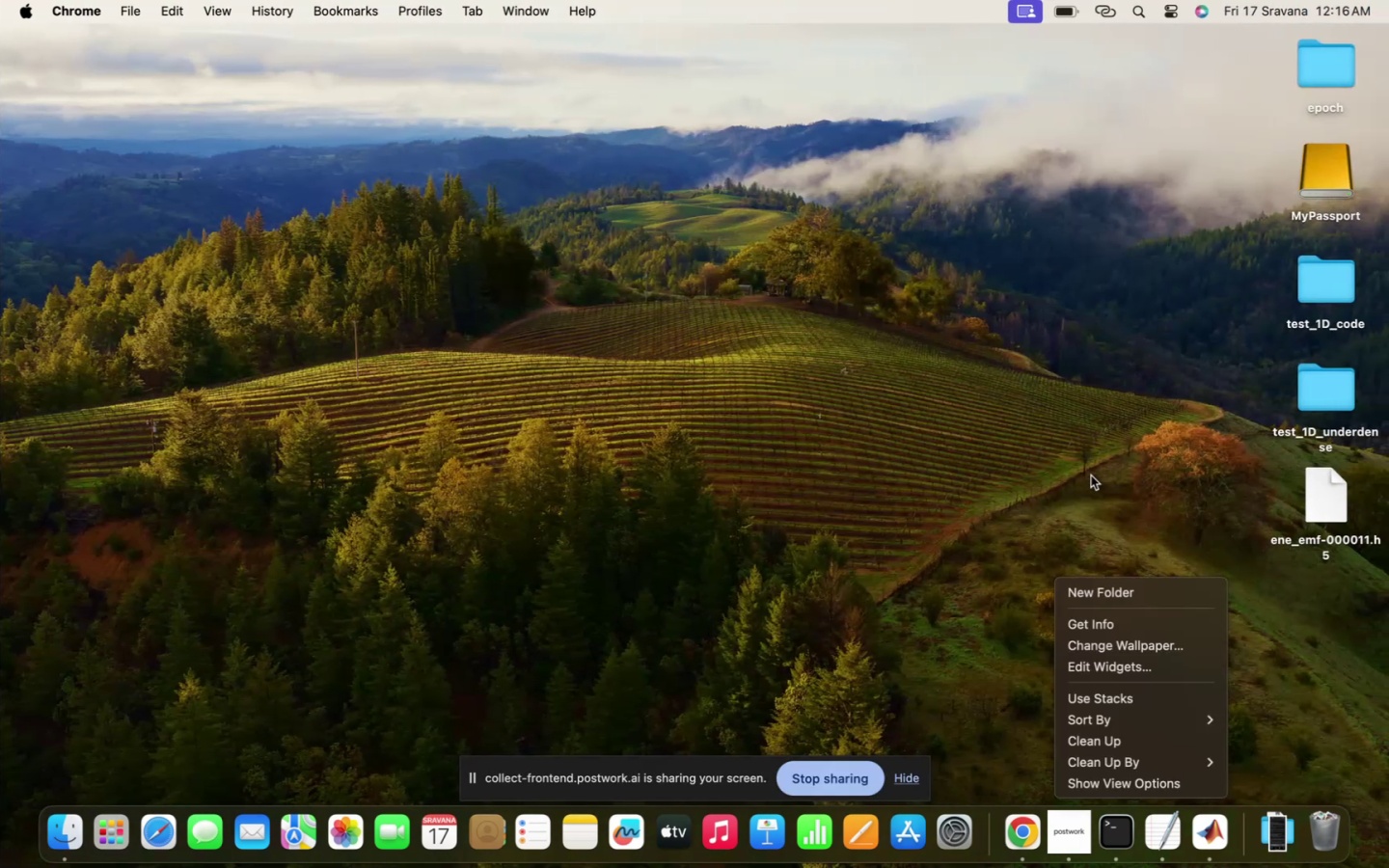 
right_click([1228, 642])
 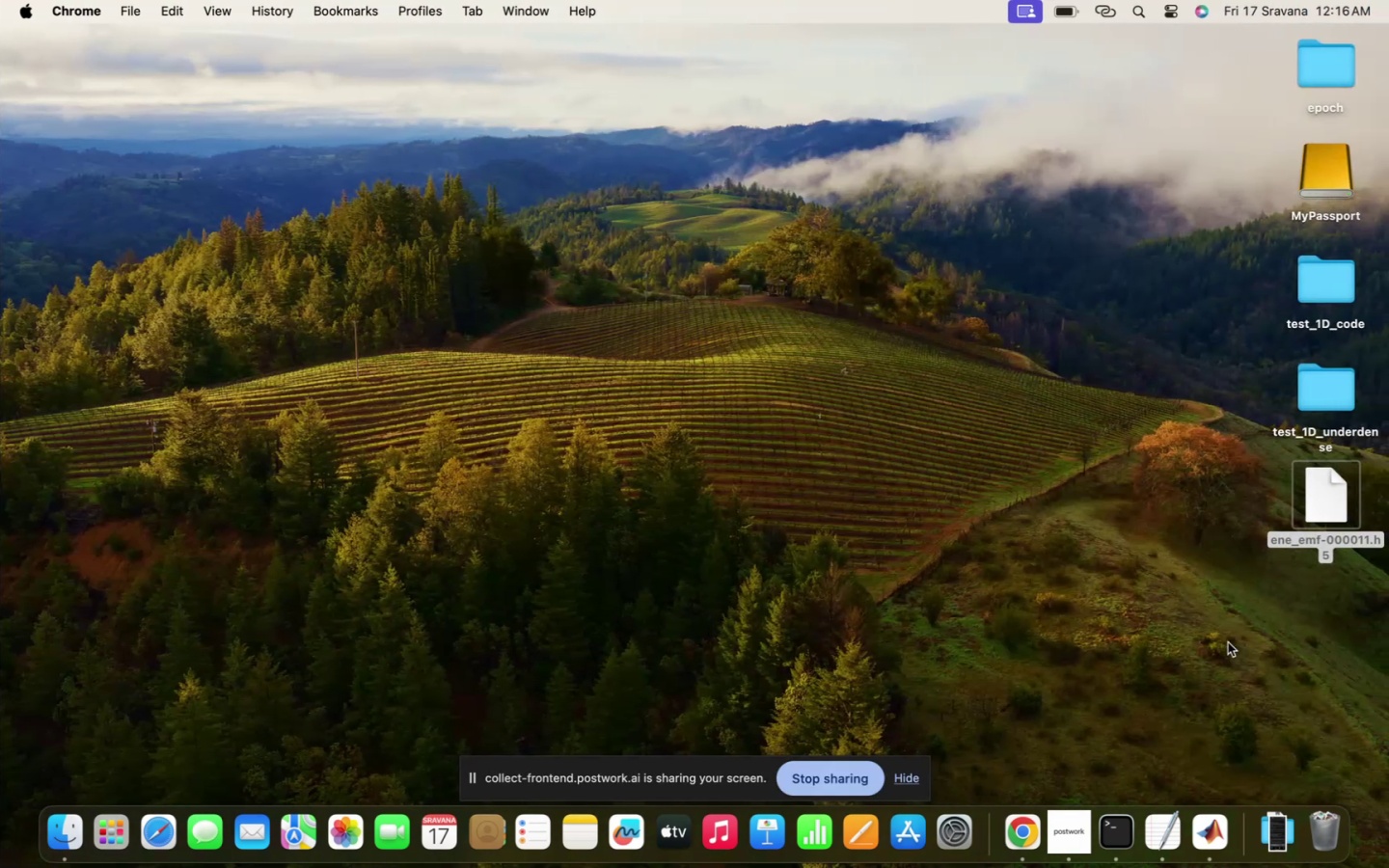 
right_click([1228, 642])
 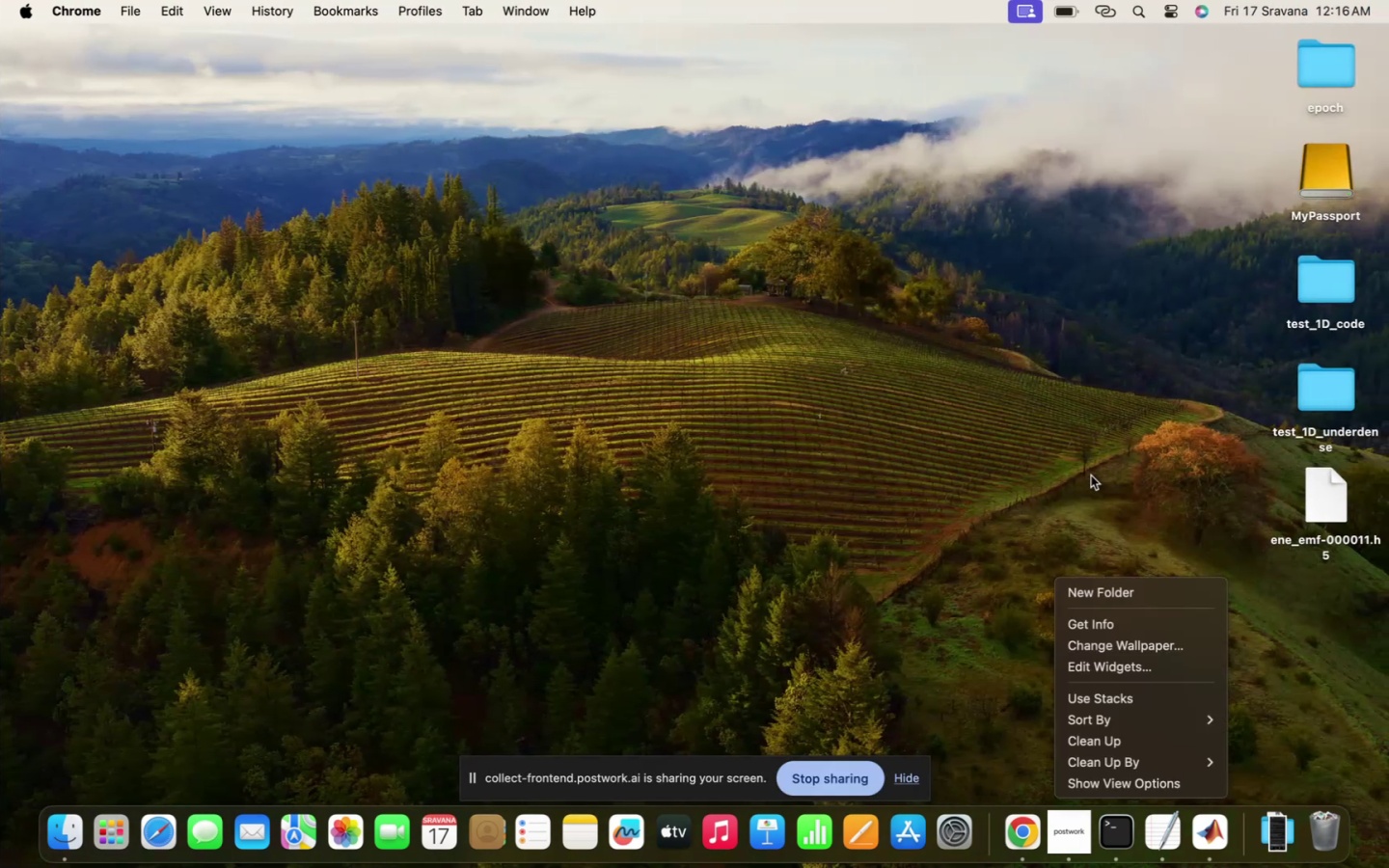 
left_click([1091, 475])
 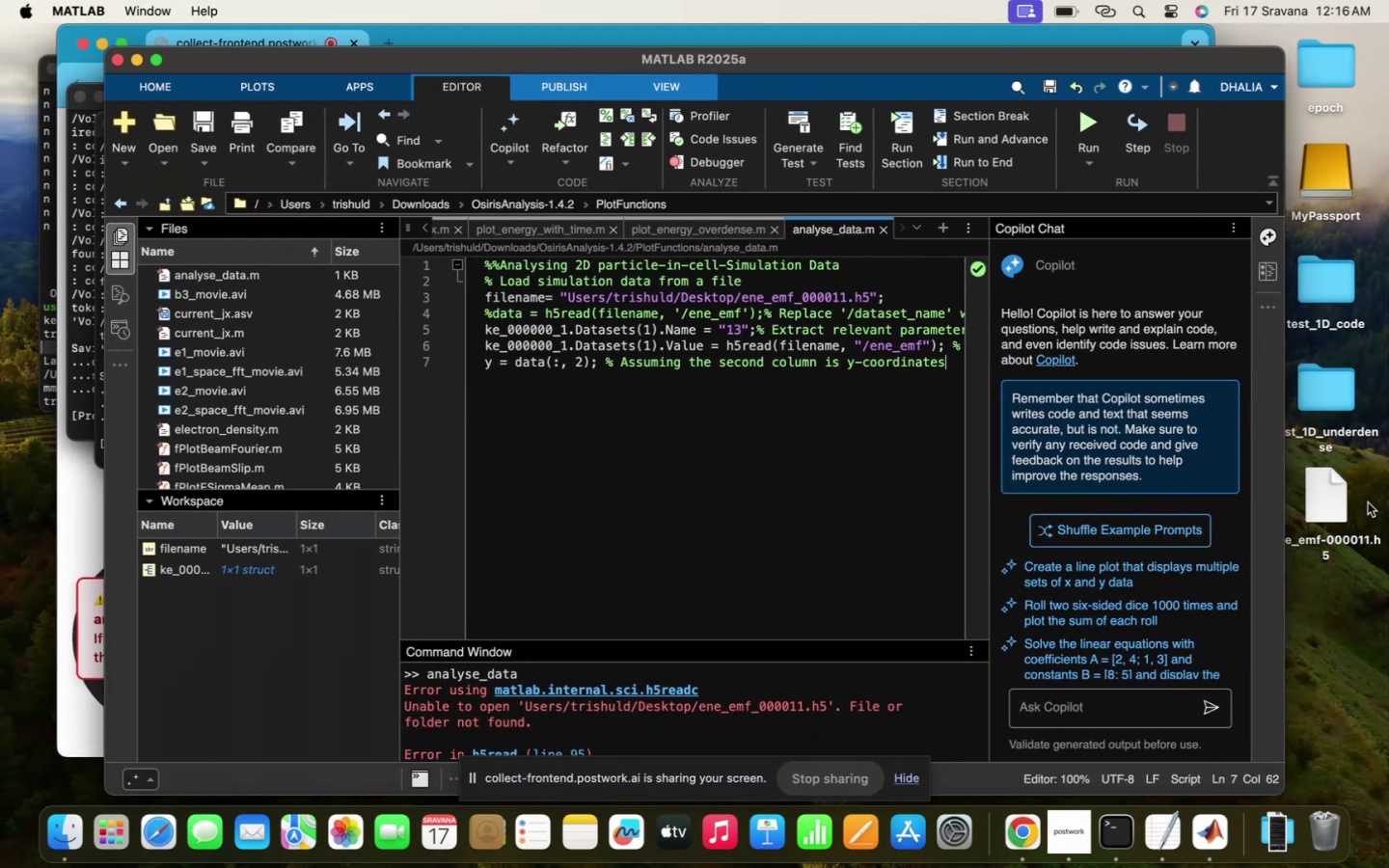 
left_click_drag(start_coordinate=[1338, 502], to_coordinate=[888, 683])
 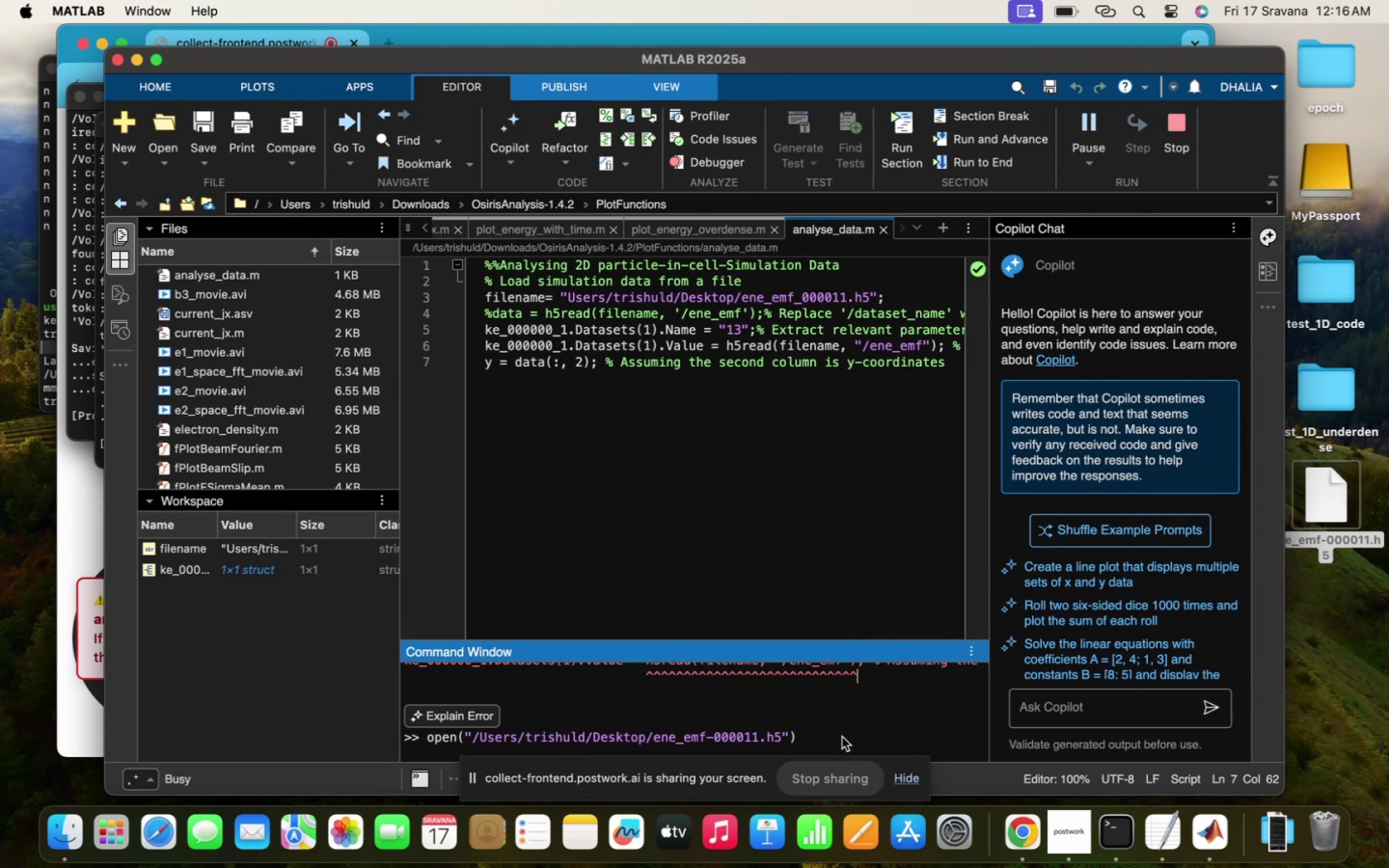 
scroll: coordinate [842, 737], scroll_direction: down, amount: 6.0
 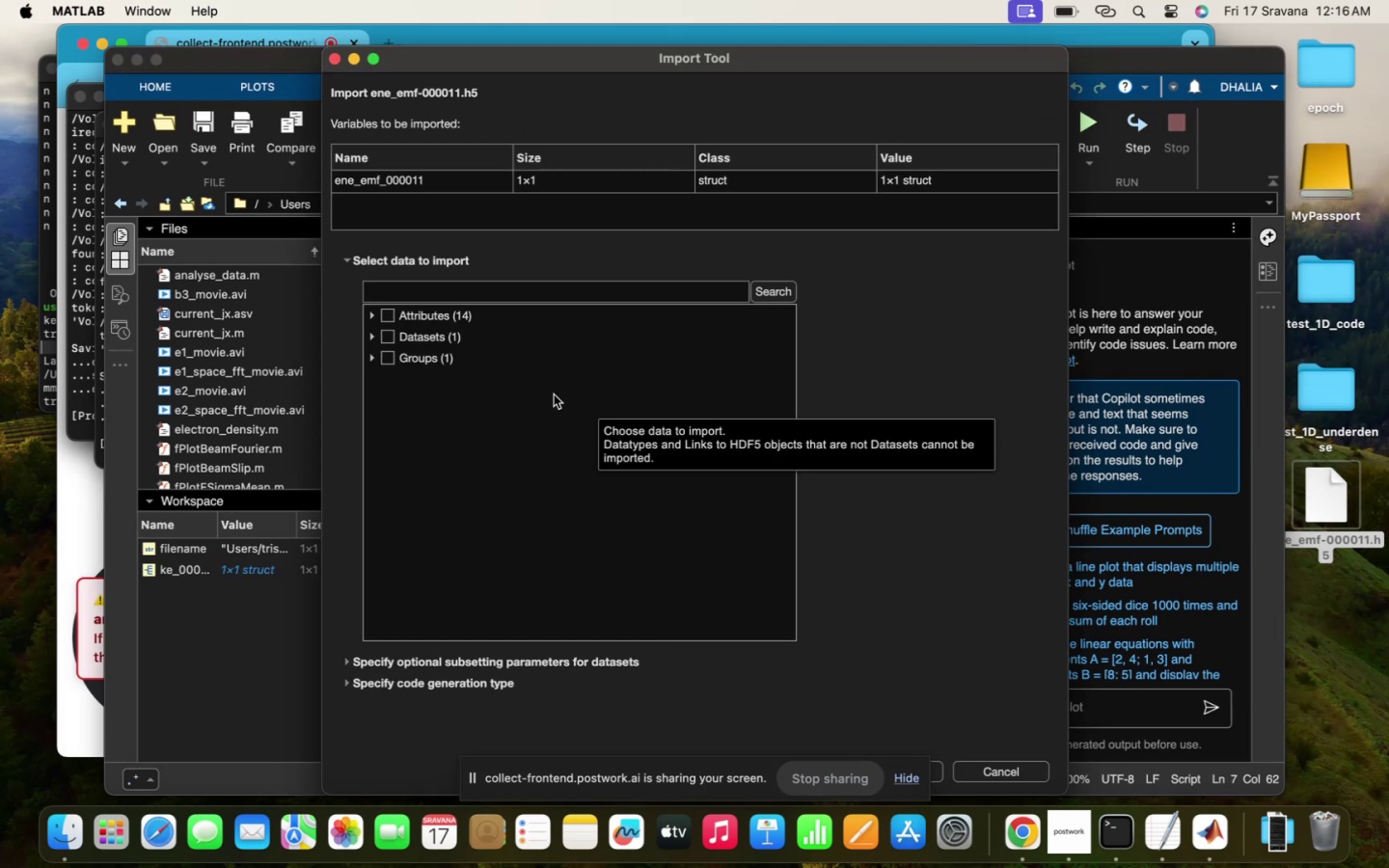 
wait(5.8)
 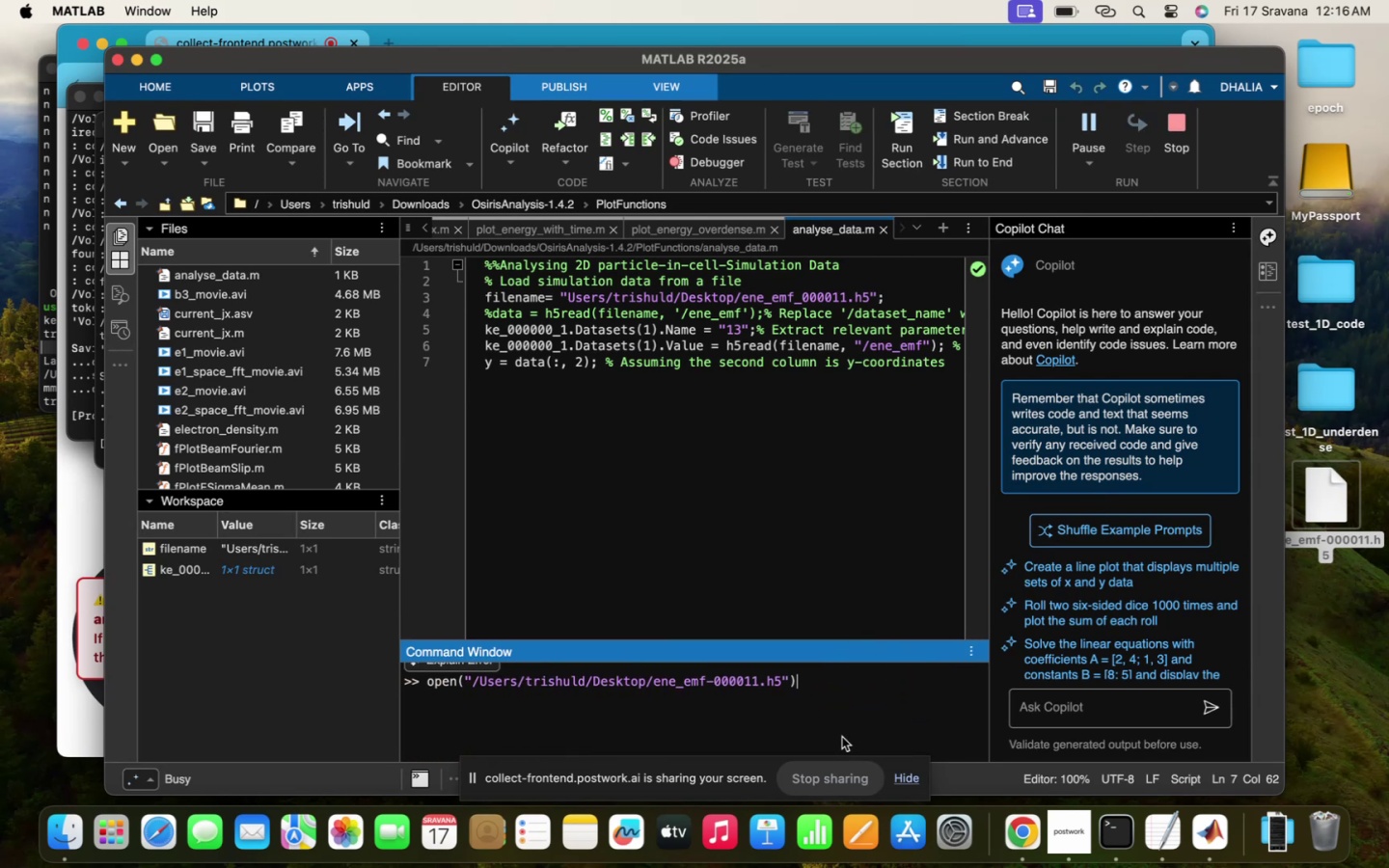 
mouse_move([382, 332])
 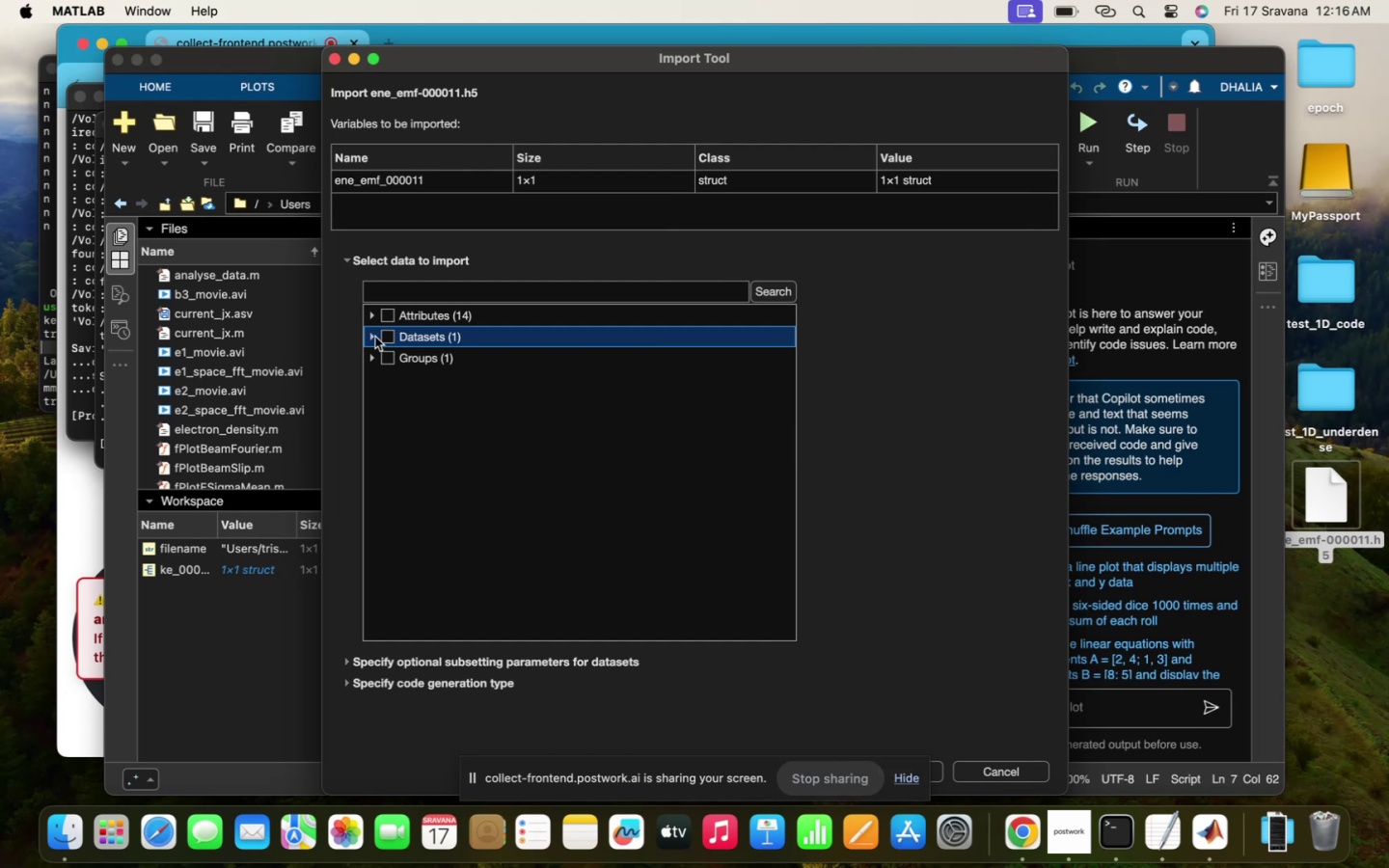 
left_click([374, 337])
 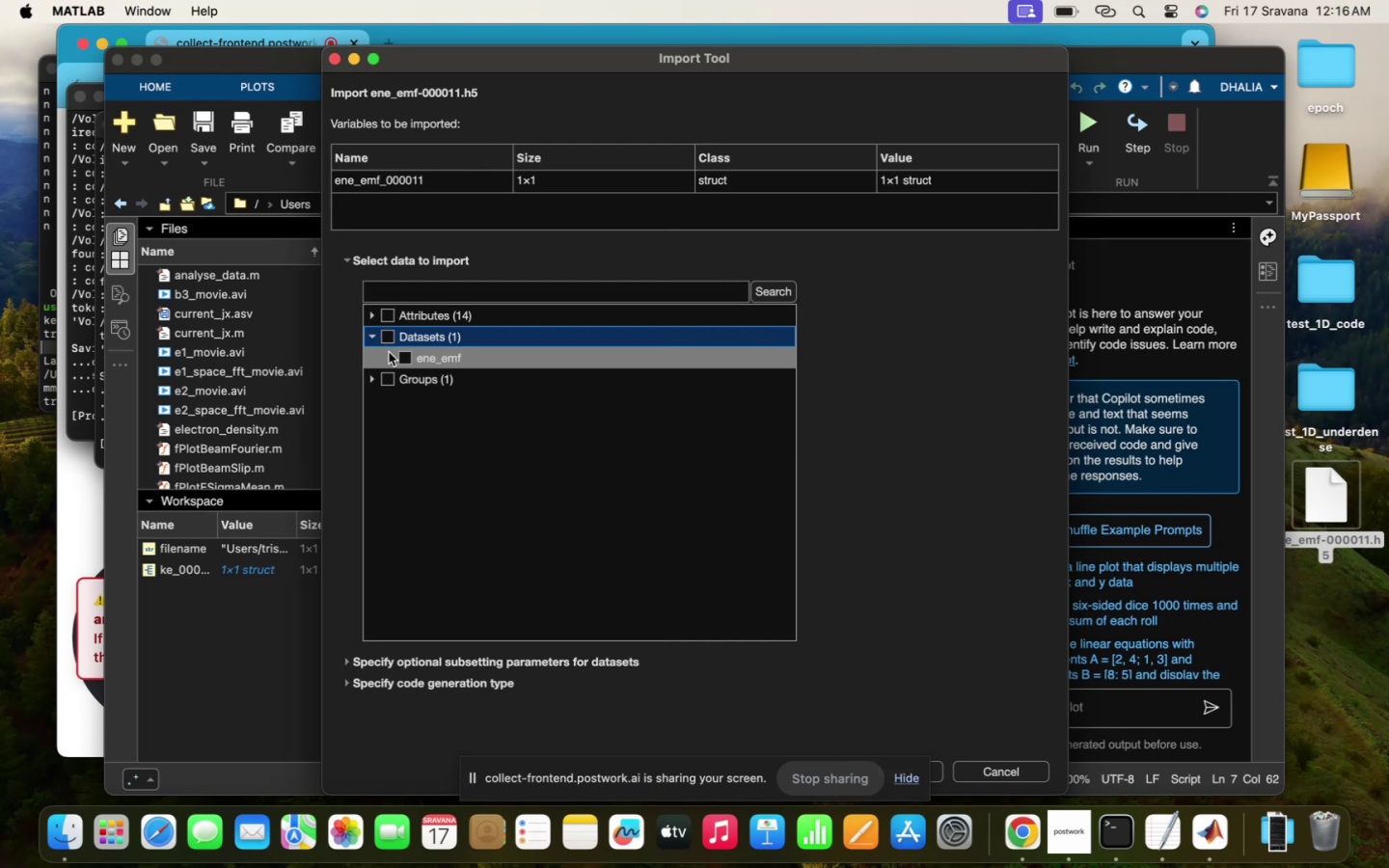 
left_click([389, 352])
 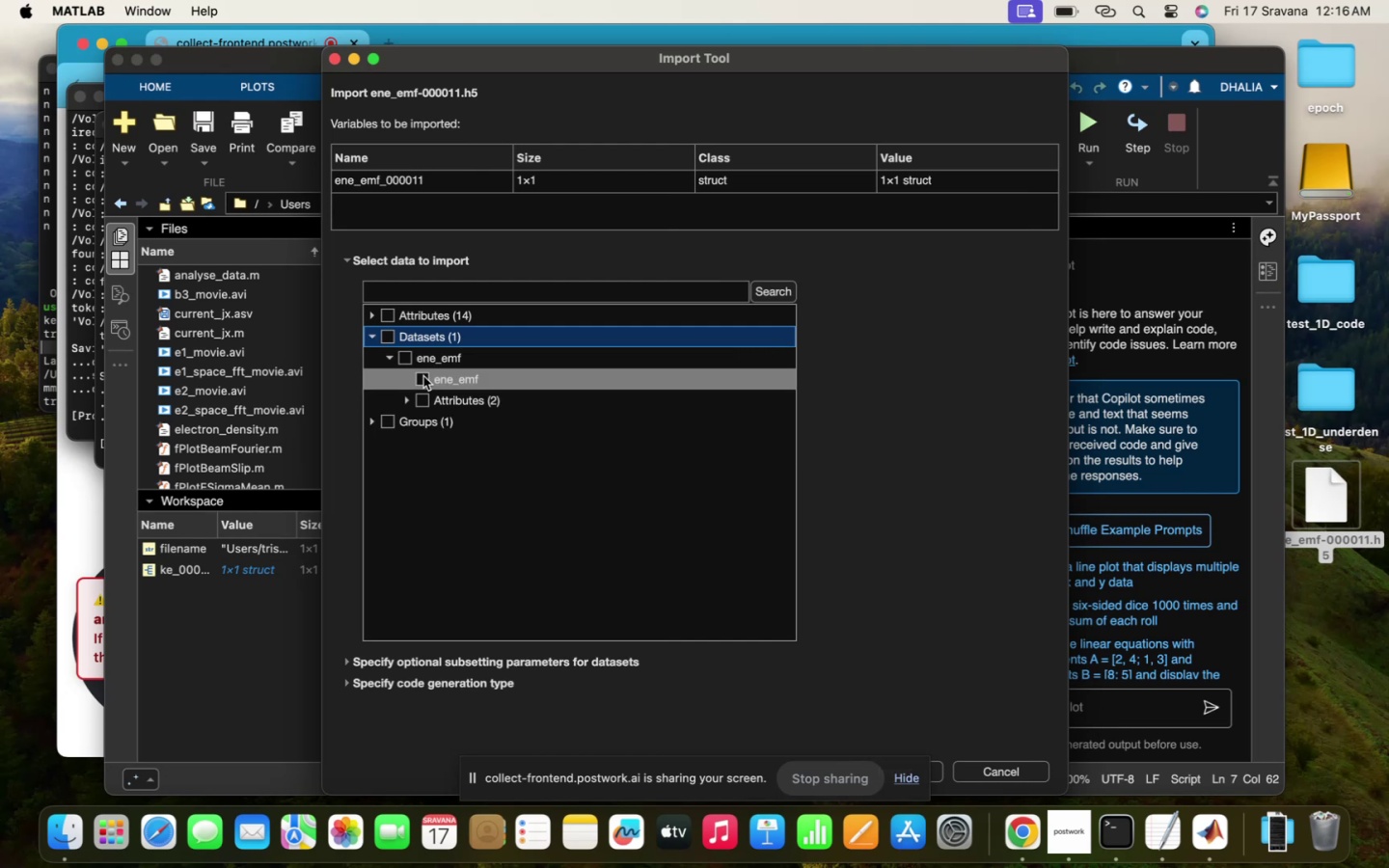 
left_click([423, 376])
 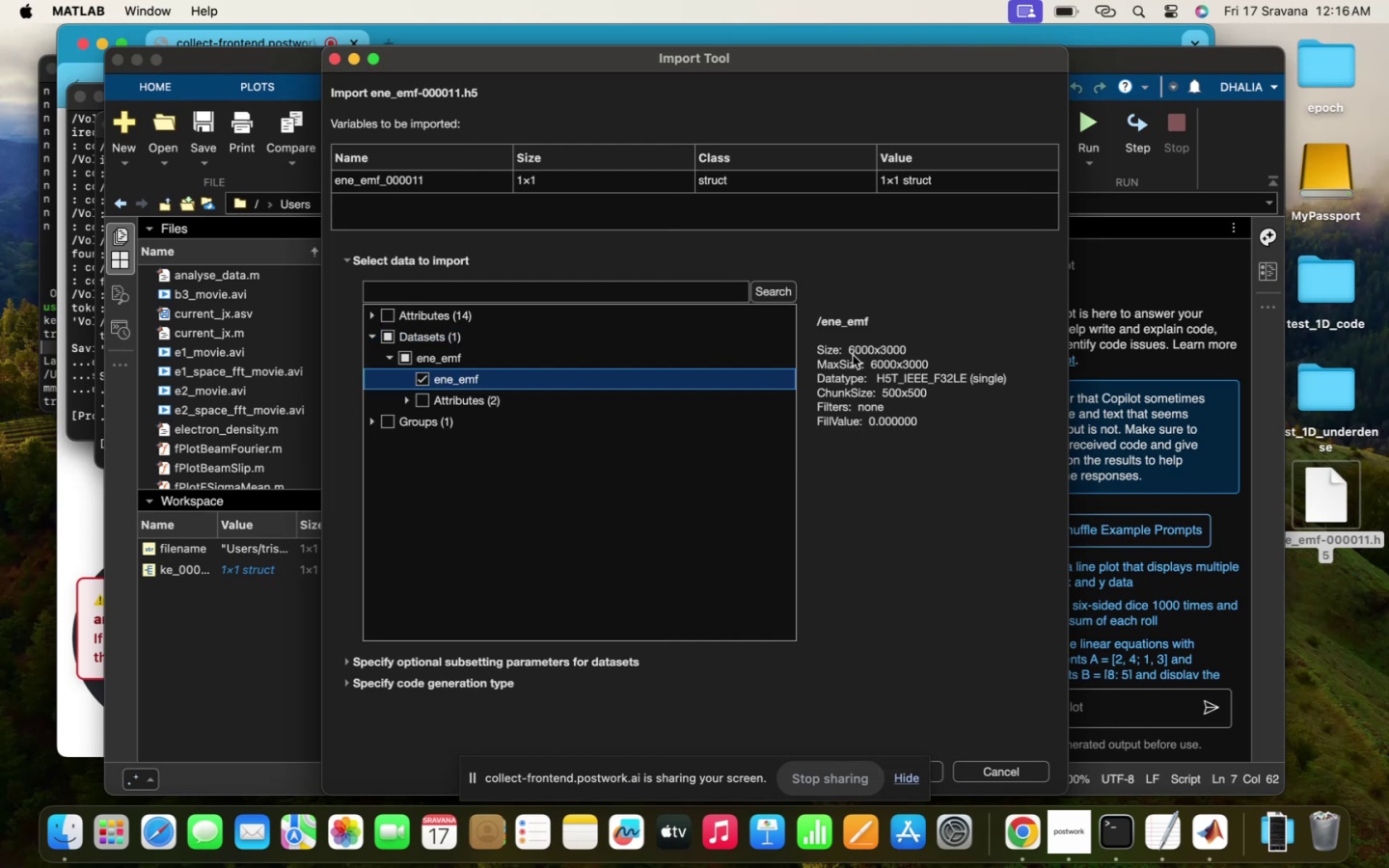 
wait(6.59)
 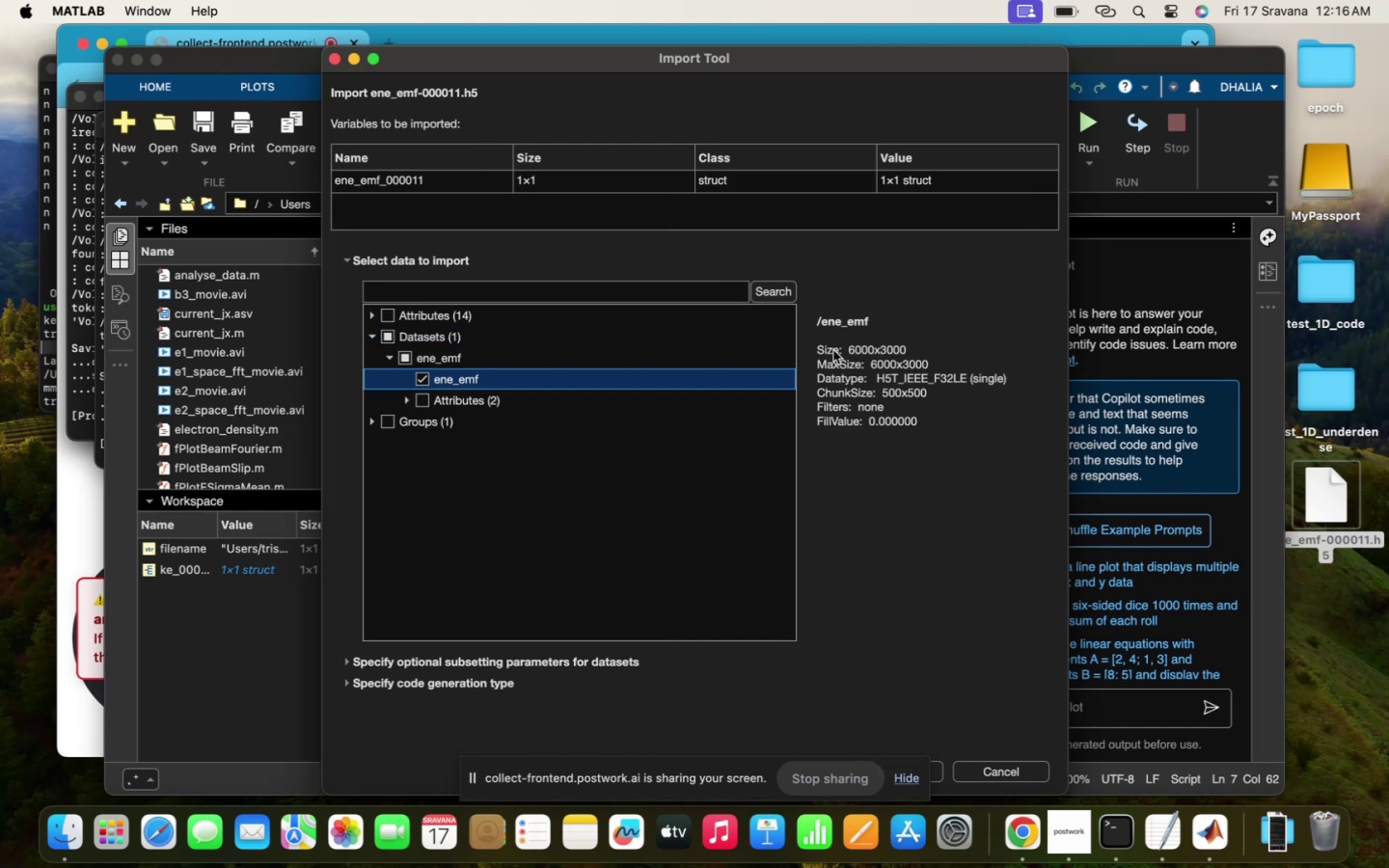 
left_click([936, 773])
 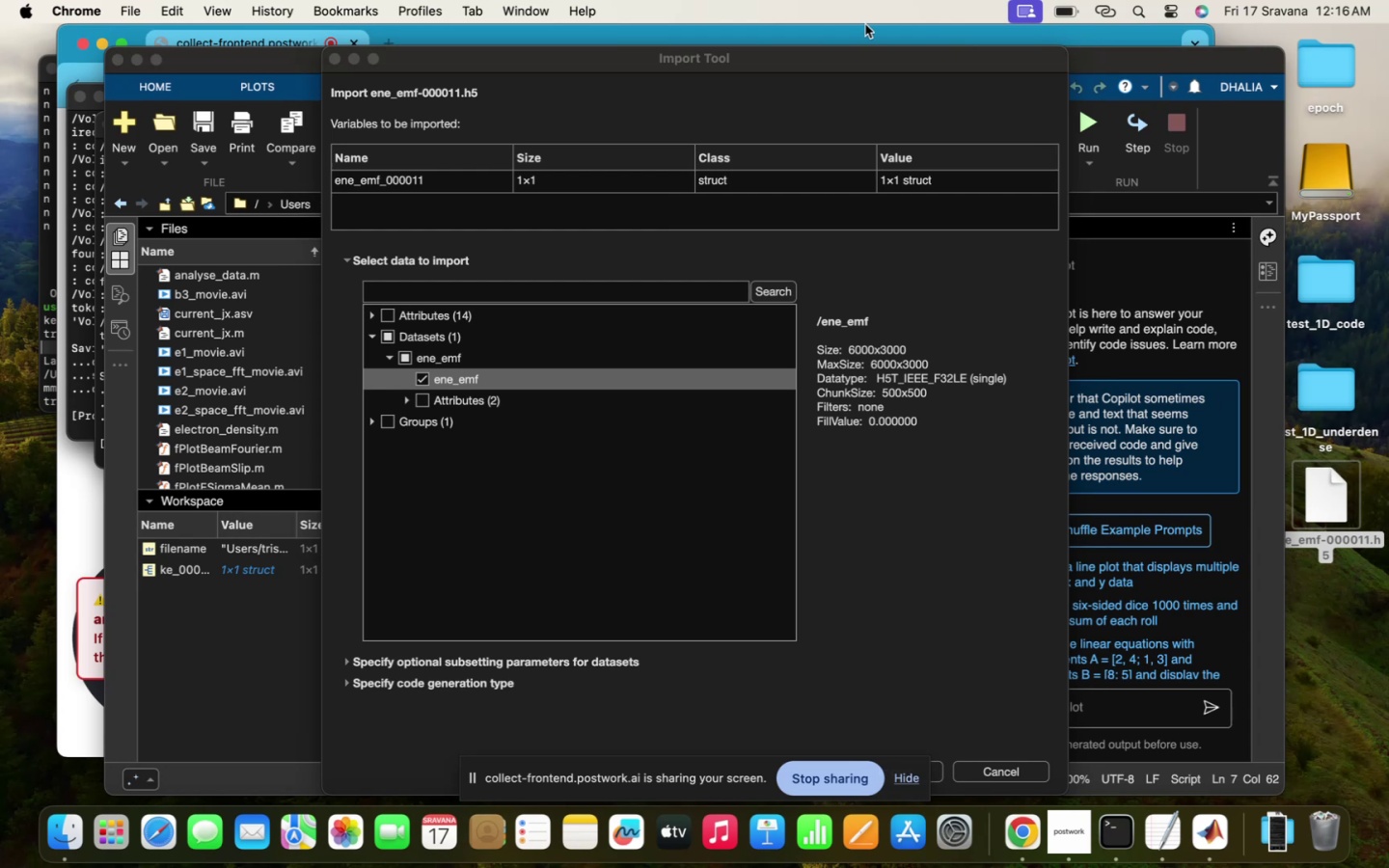 
left_click_drag(start_coordinate=[851, 55], to_coordinate=[1049, 24])
 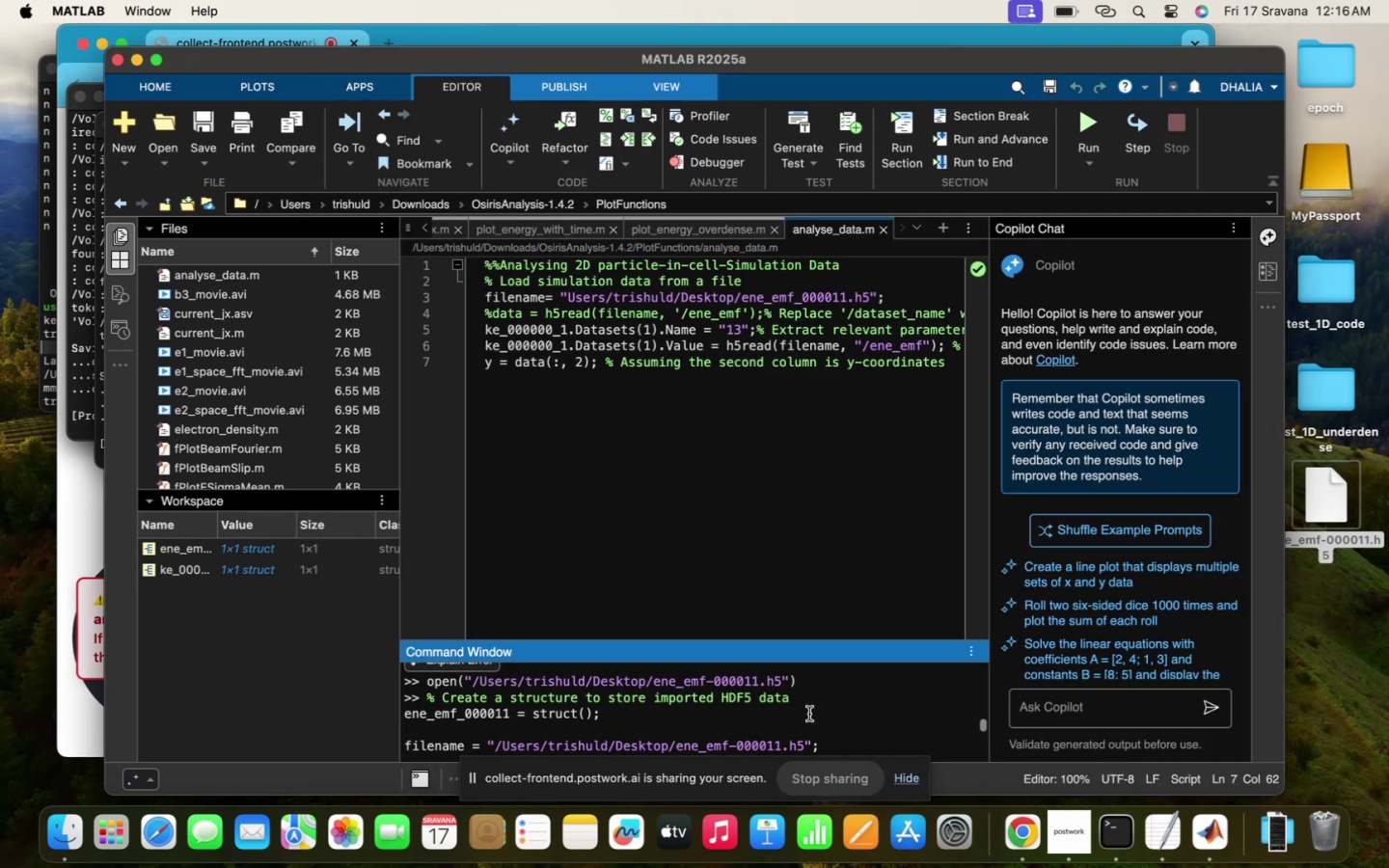 
scroll: coordinate [765, 694], scroll_direction: down, amount: 7.0
 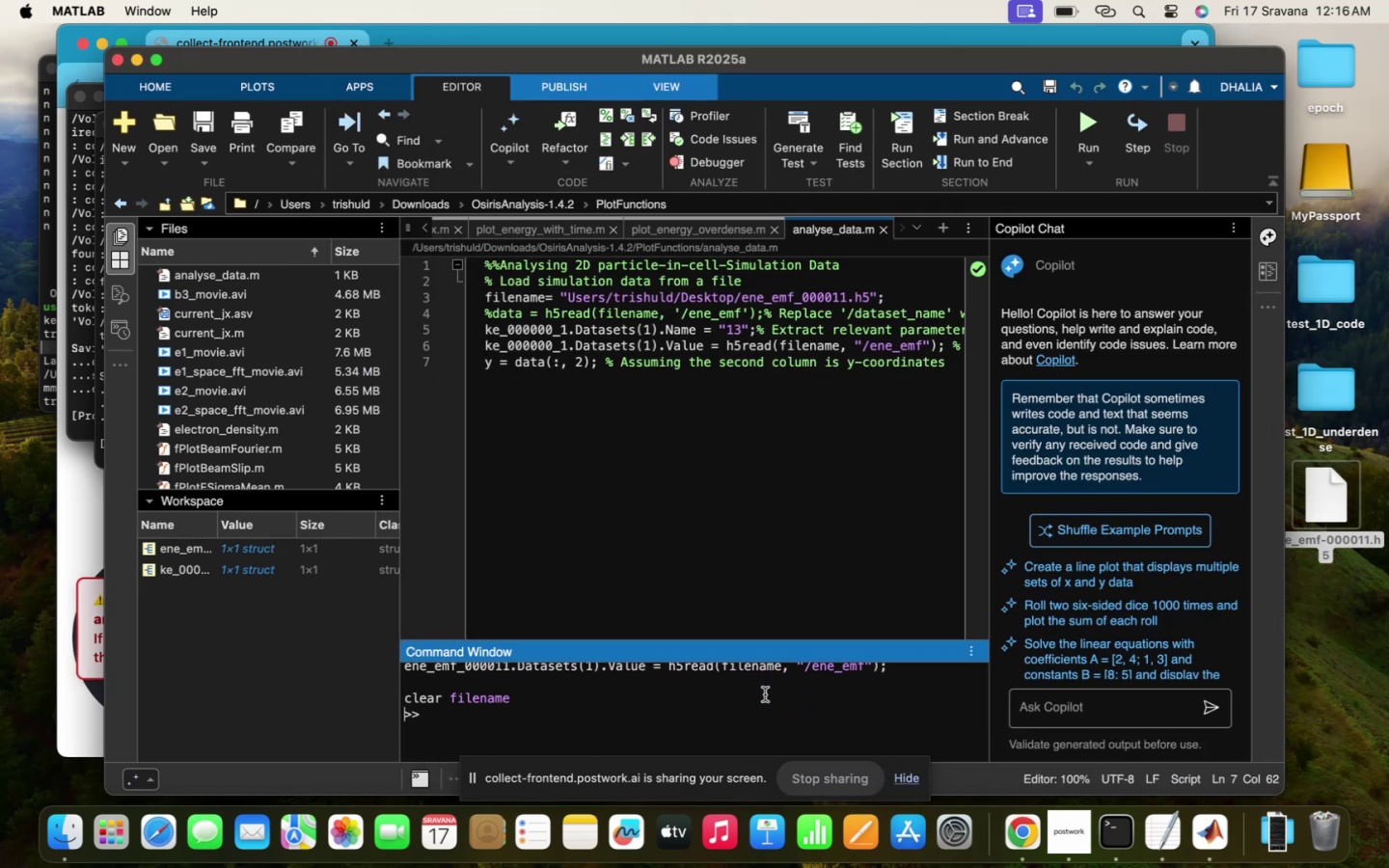 
scroll: coordinate [823, 736], scroll_direction: up, amount: 18.0
 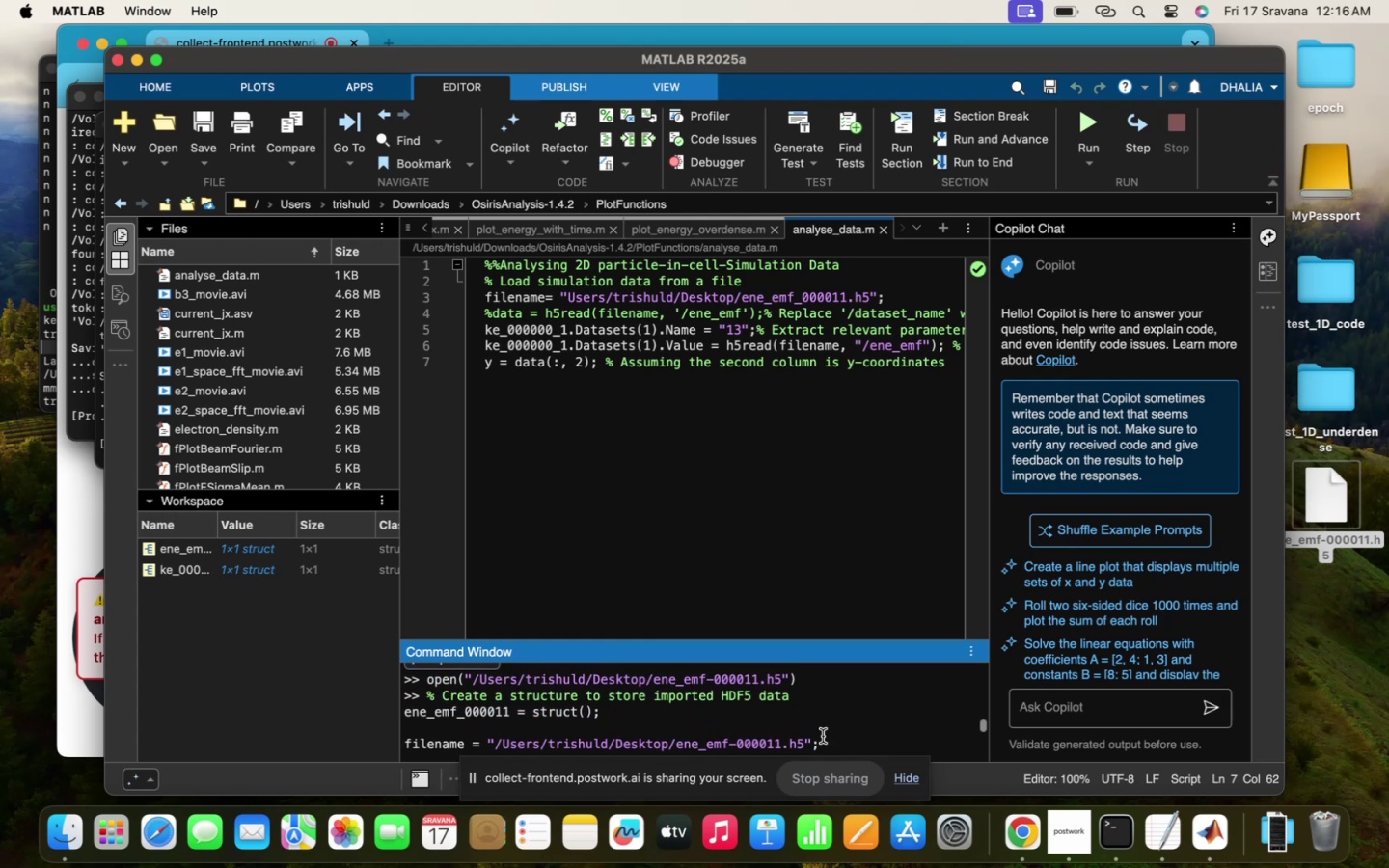 
scroll: coordinate [823, 736], scroll_direction: down, amount: 1.0
 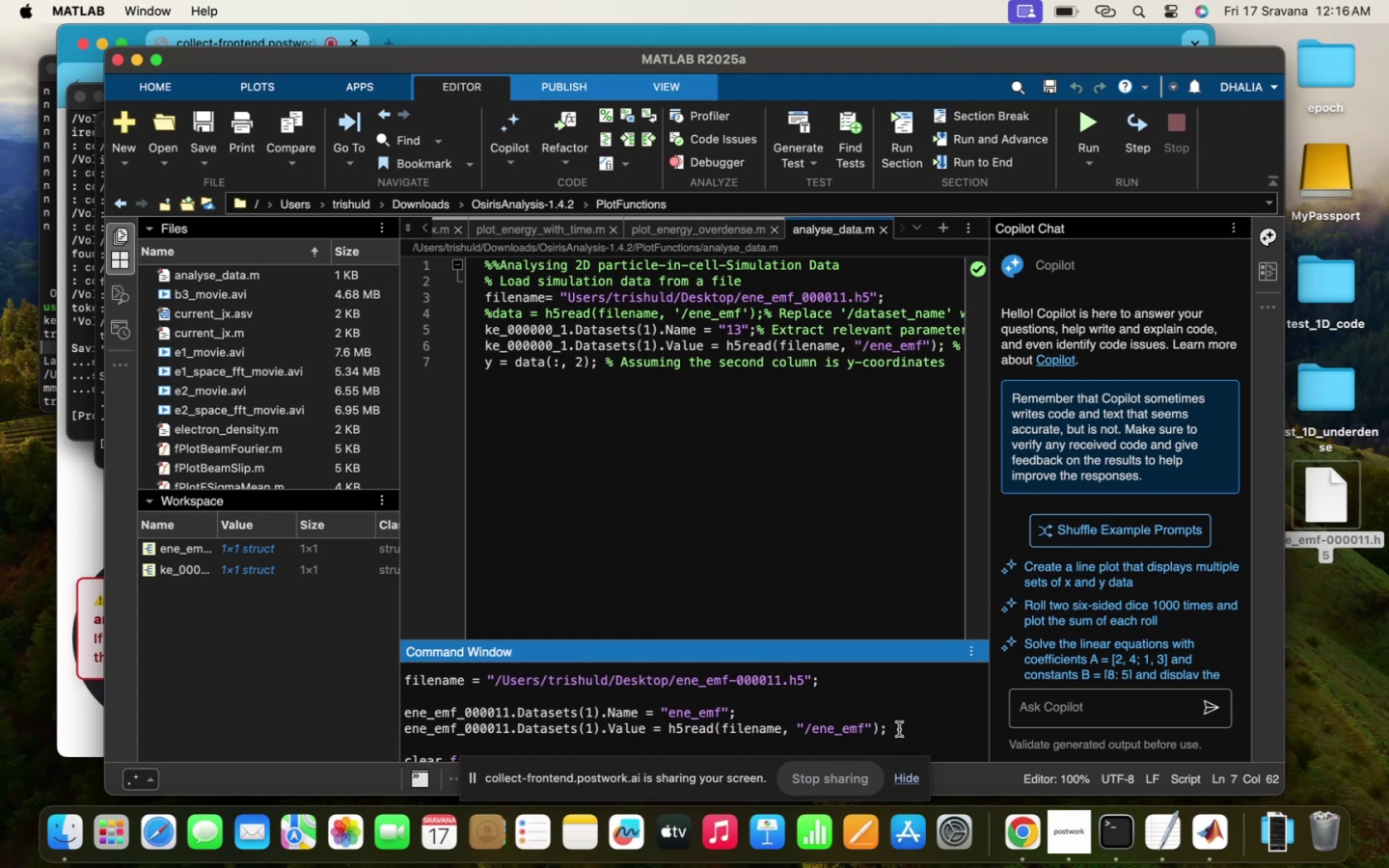 
left_click_drag(start_coordinate=[906, 728], to_coordinate=[402, 718])
 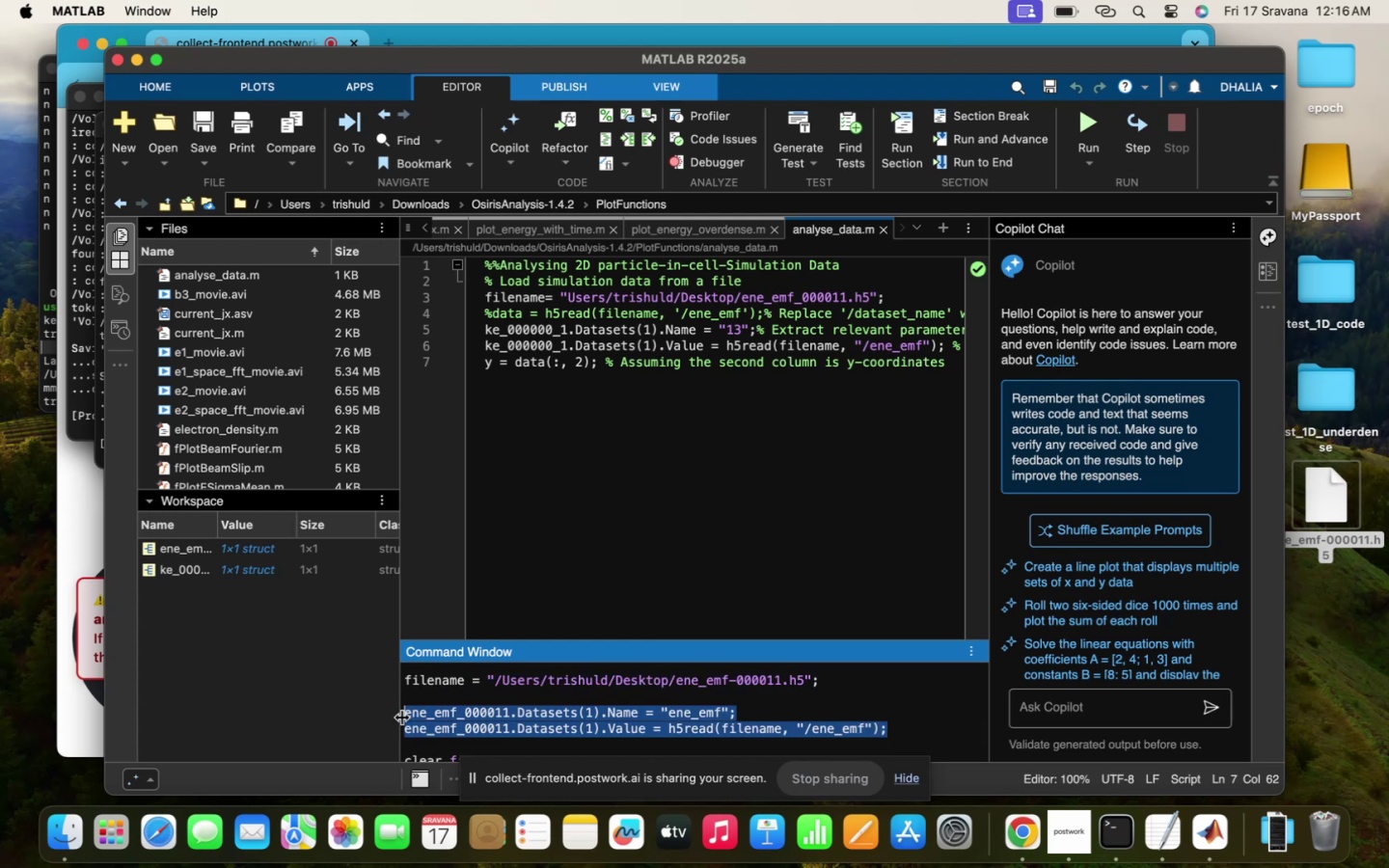 
key(Meta+CommandLeft)
 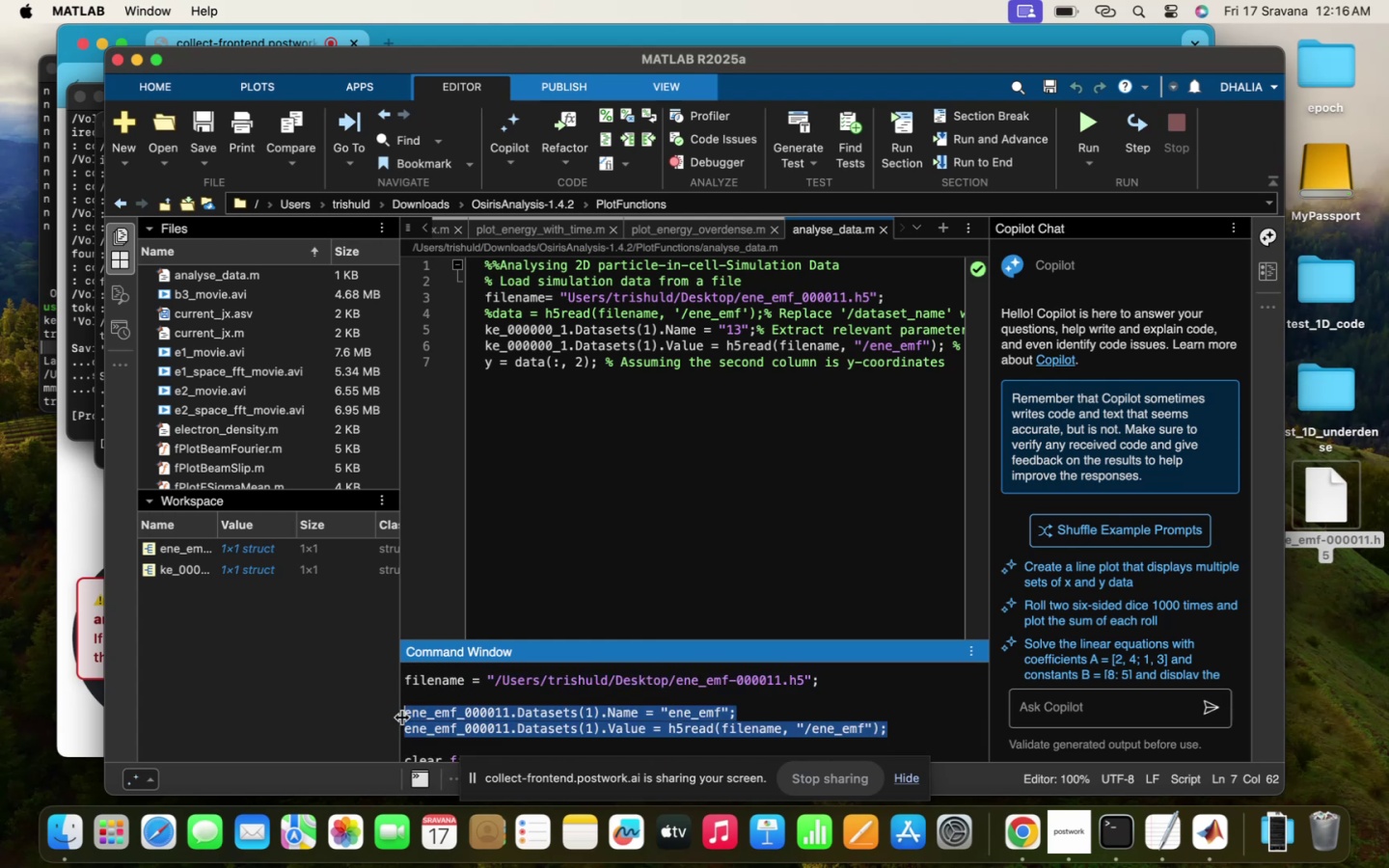 
key(Meta+C)
 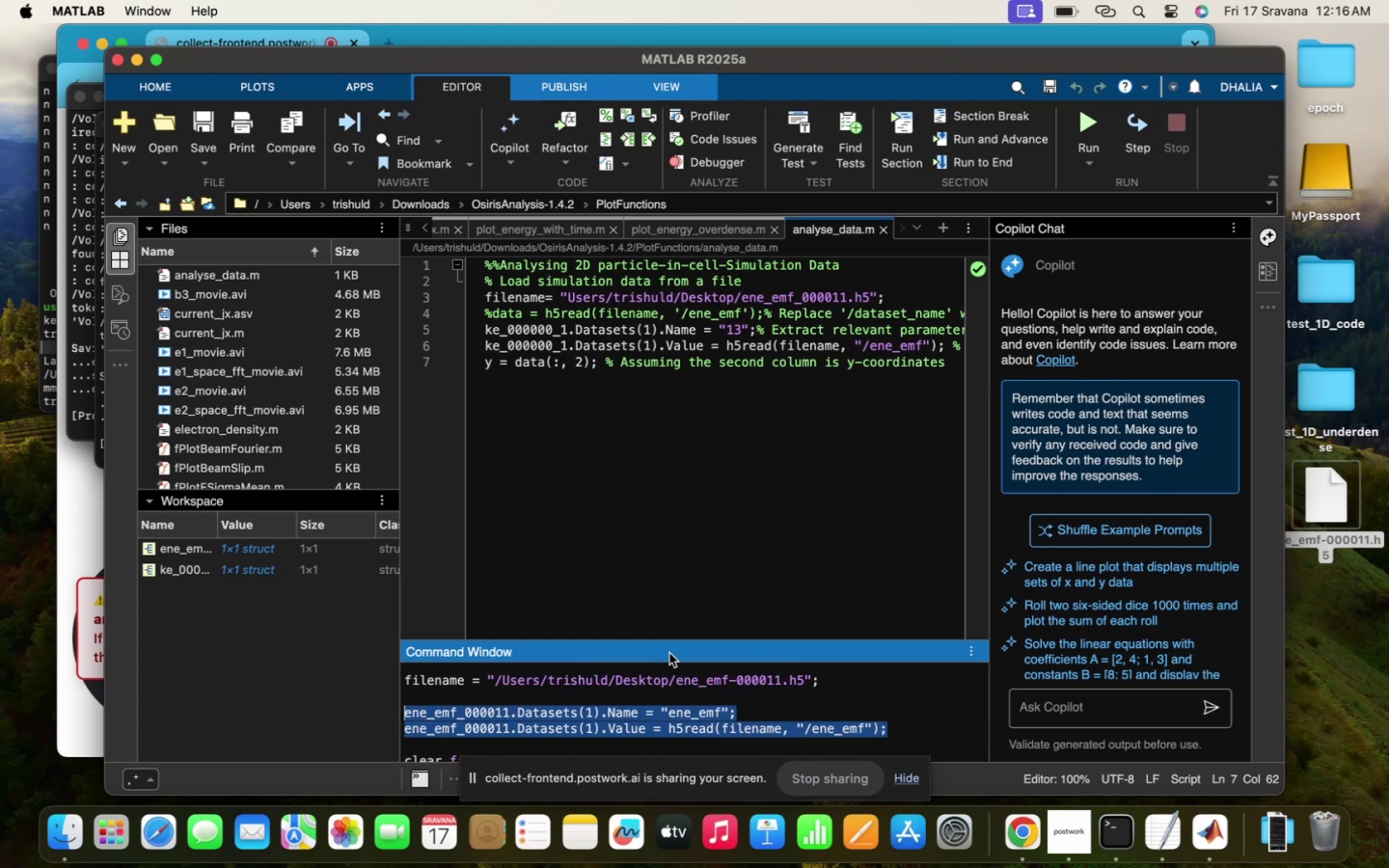 
scroll: coordinate [669, 653], scroll_direction: down, amount: 23.0
 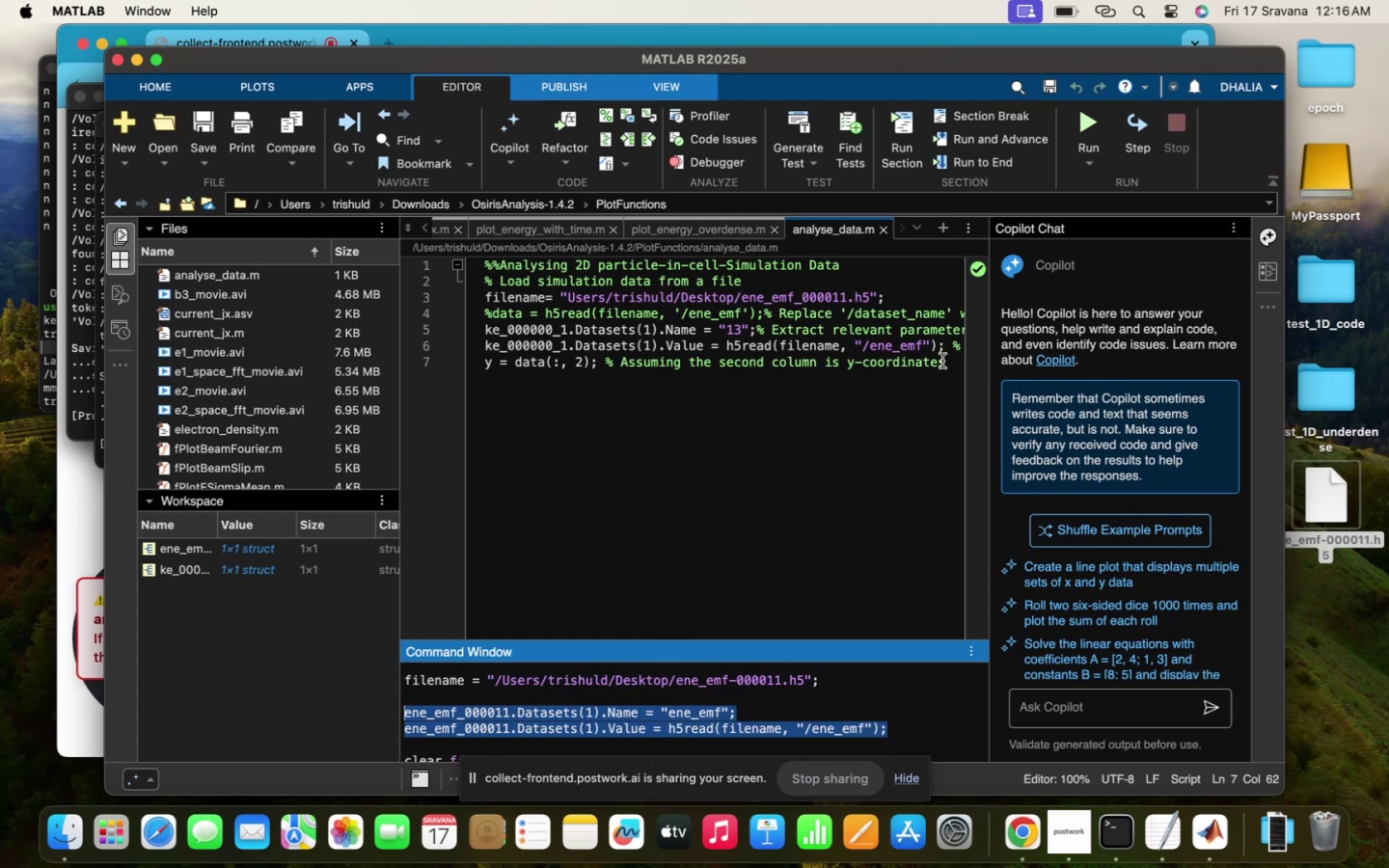 
left_click_drag(start_coordinate=[947, 335], to_coordinate=[907, 349])
 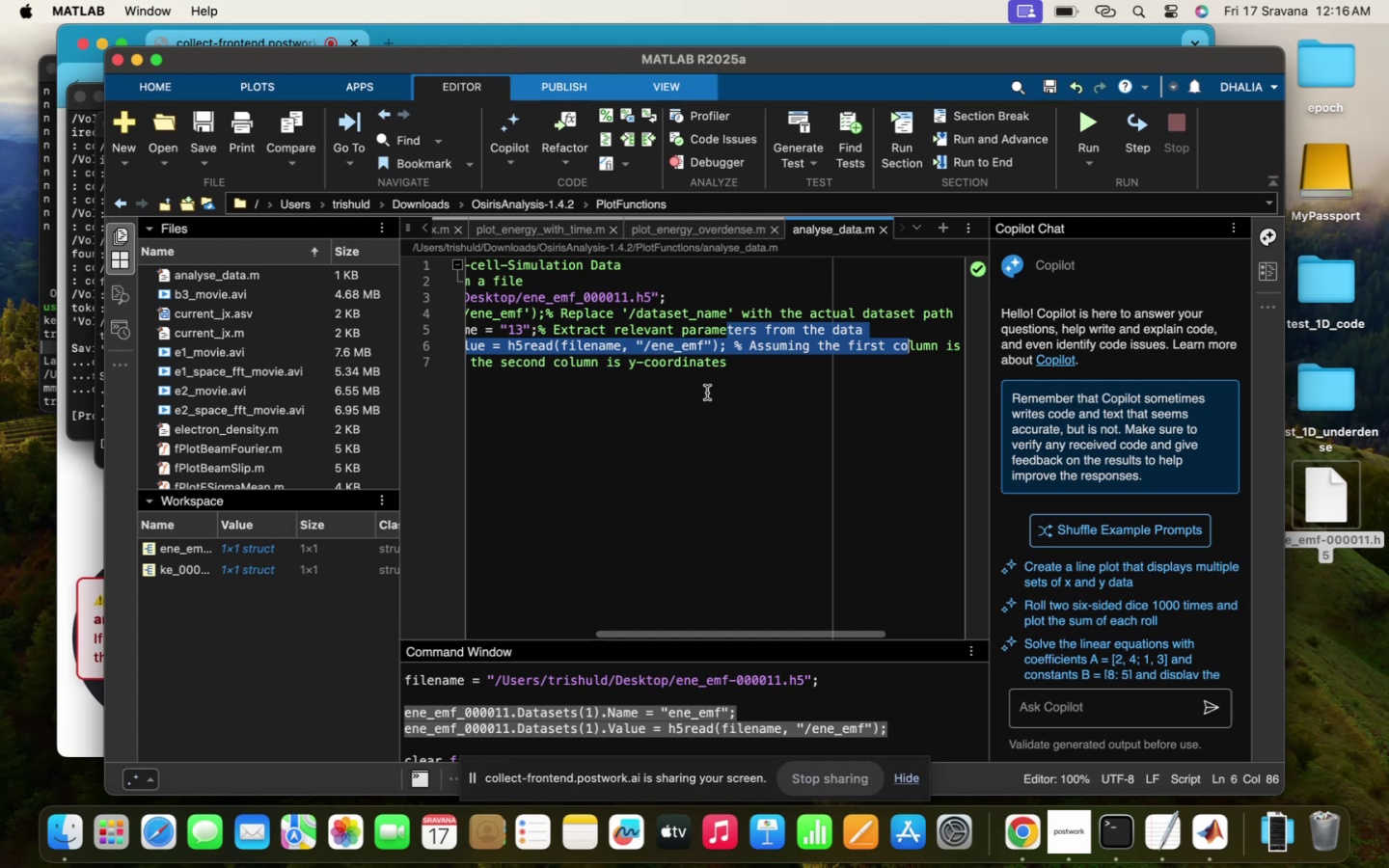 
left_click([707, 393])
 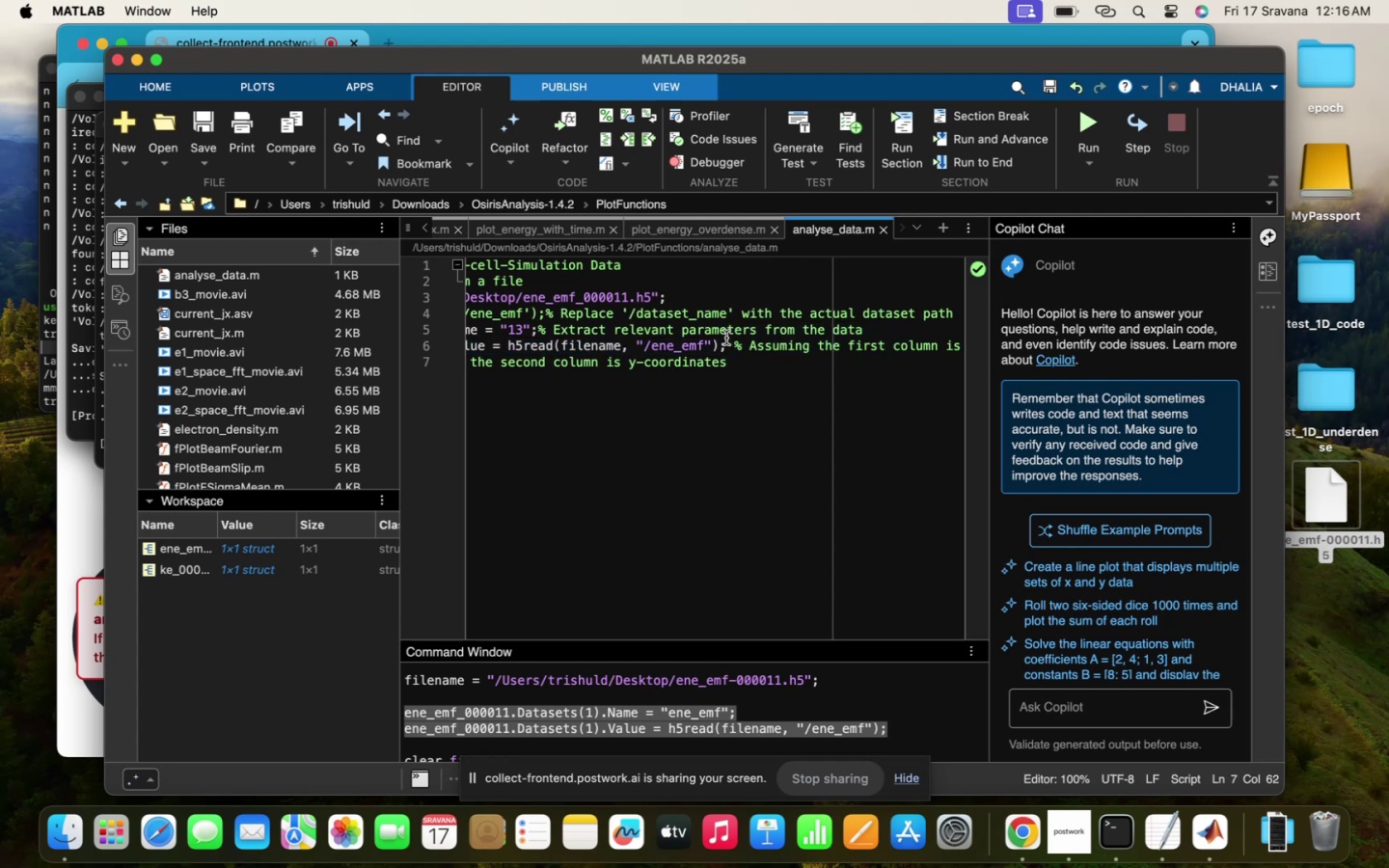 
left_click_drag(start_coordinate=[728, 353], to_coordinate=[471, 329])
 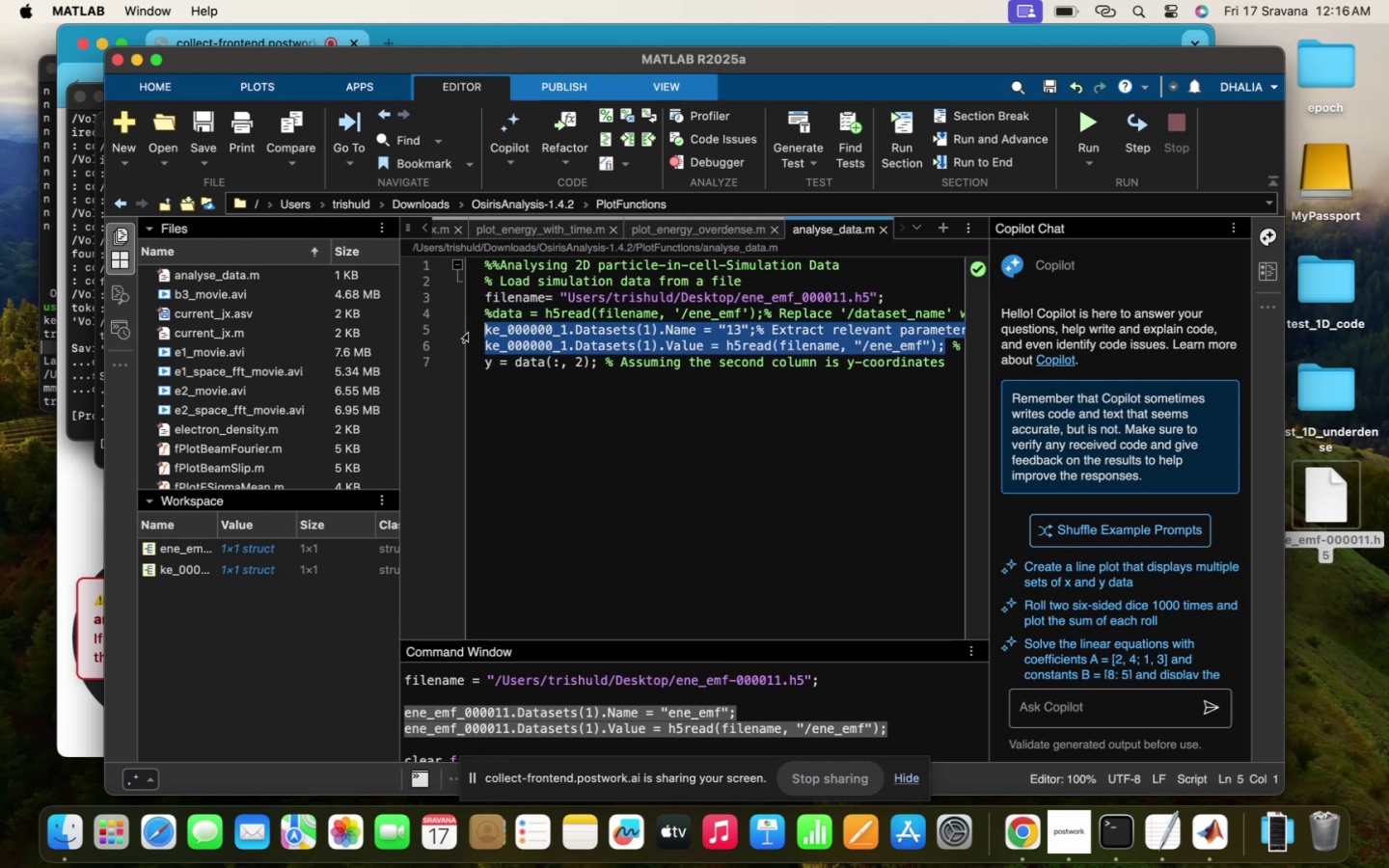 
key(Meta+V)
 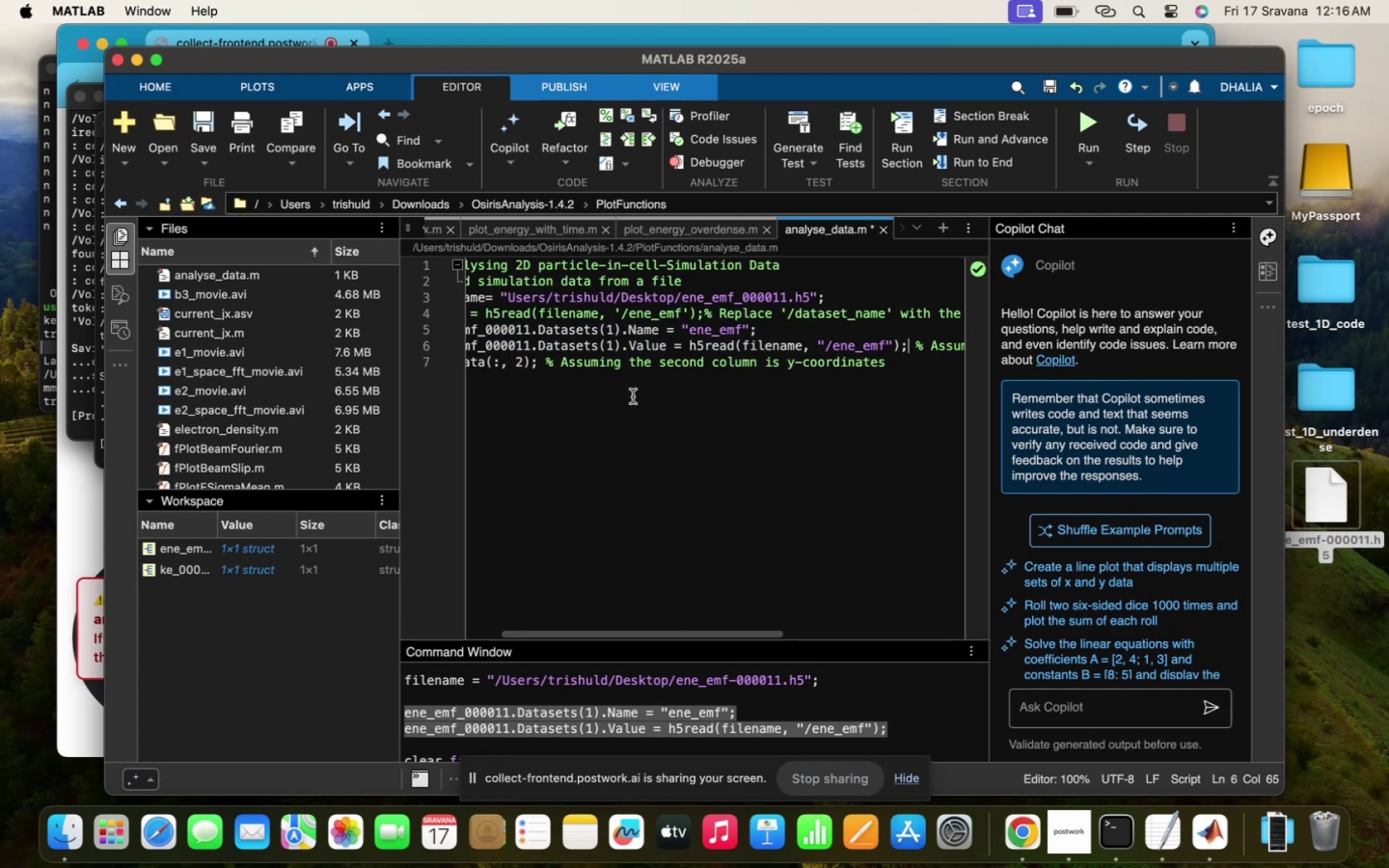 
left_click([659, 411])
 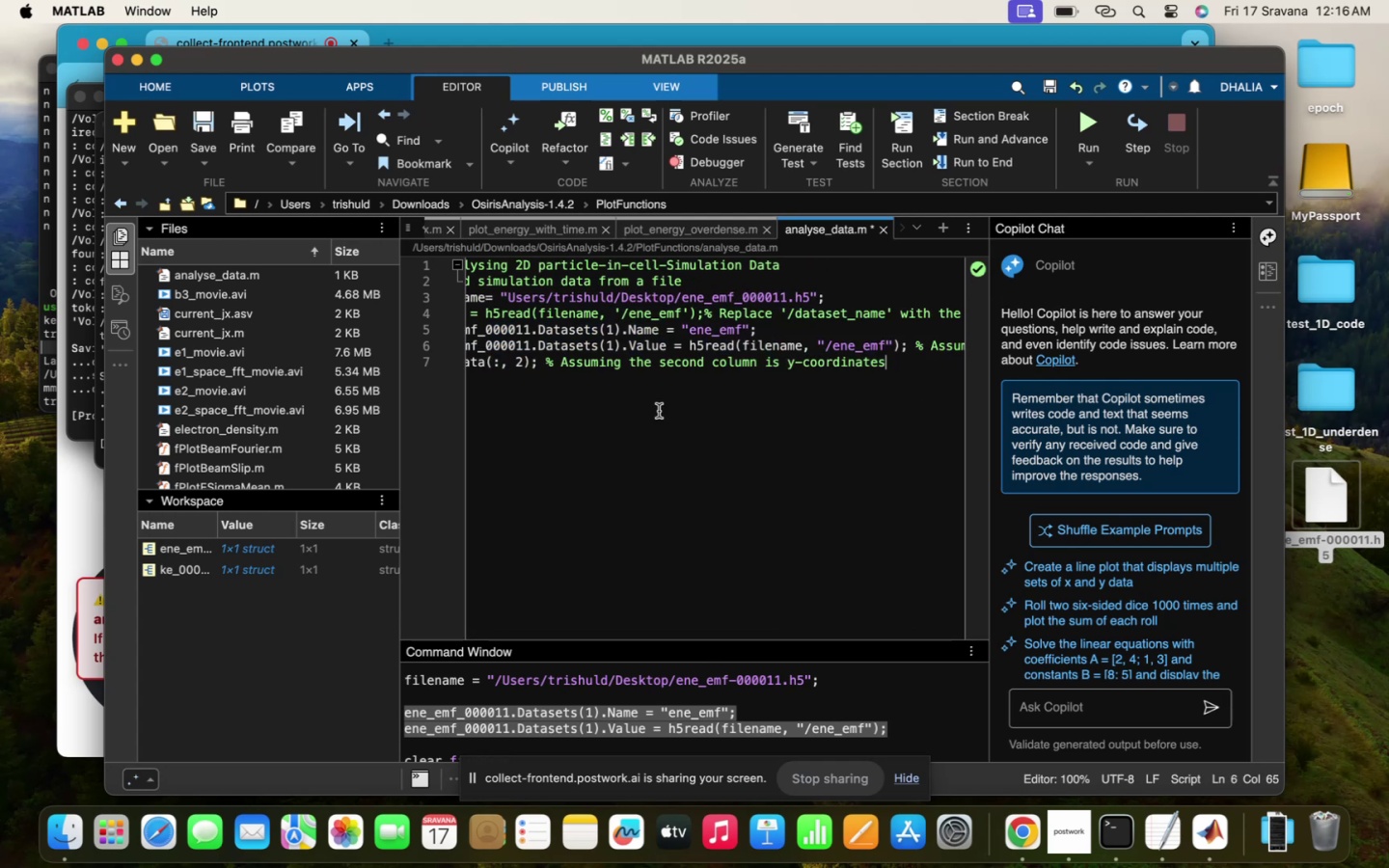 
scroll: coordinate [659, 411], scroll_direction: up, amount: 69.0
 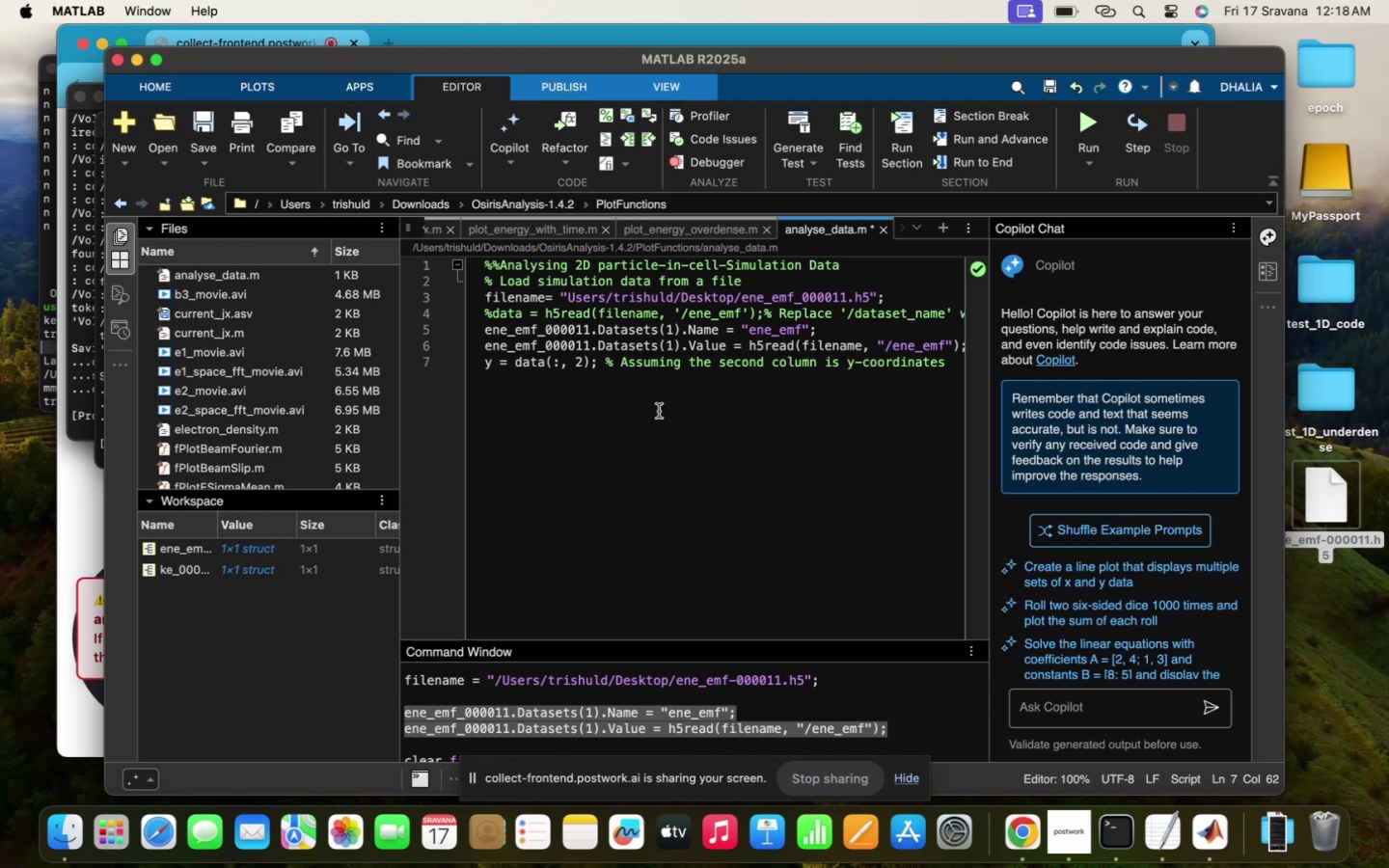 
wait(122.08)
 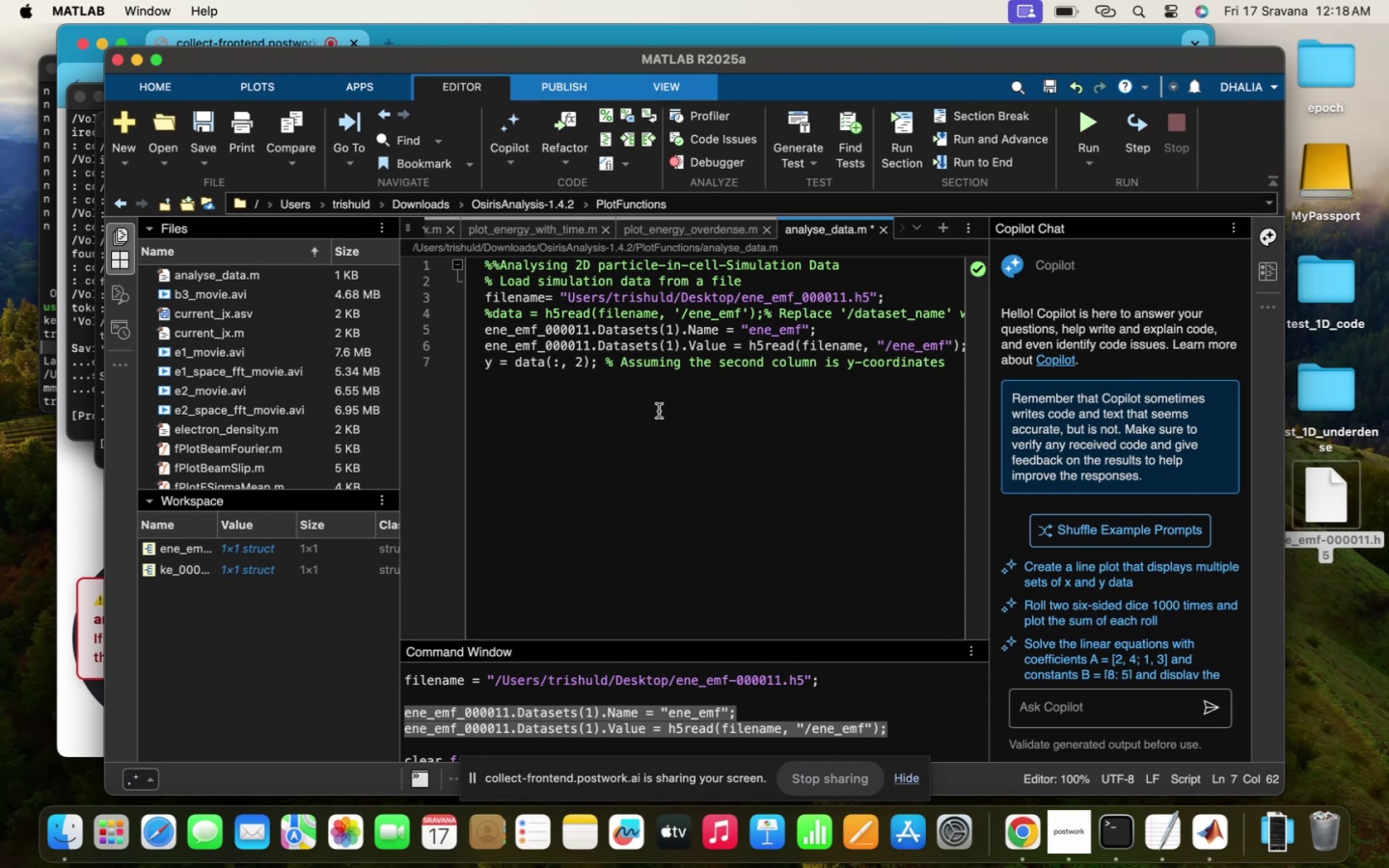 
left_click([644, 389])
 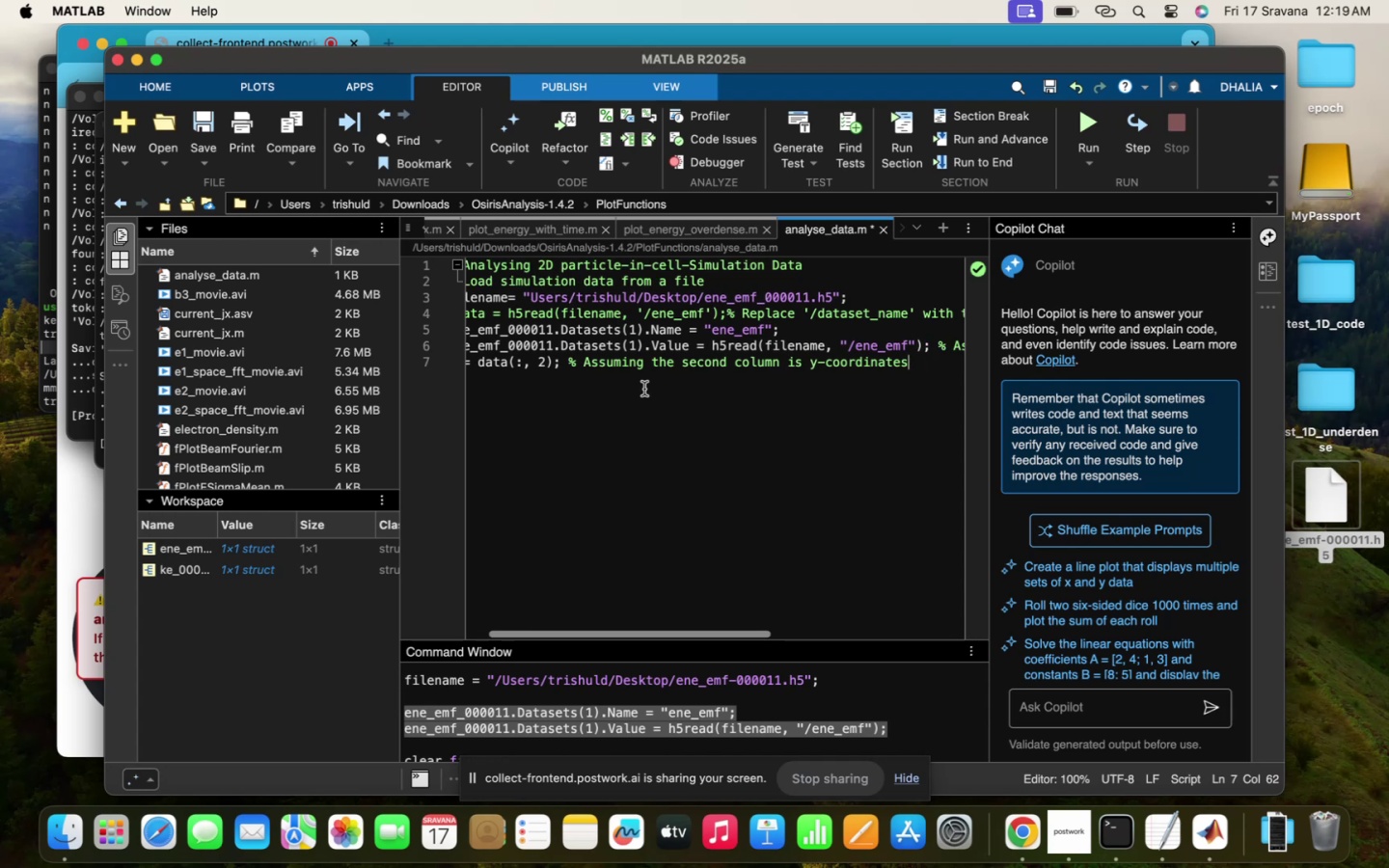 
scroll: coordinate [644, 389], scroll_direction: up, amount: 53.0
 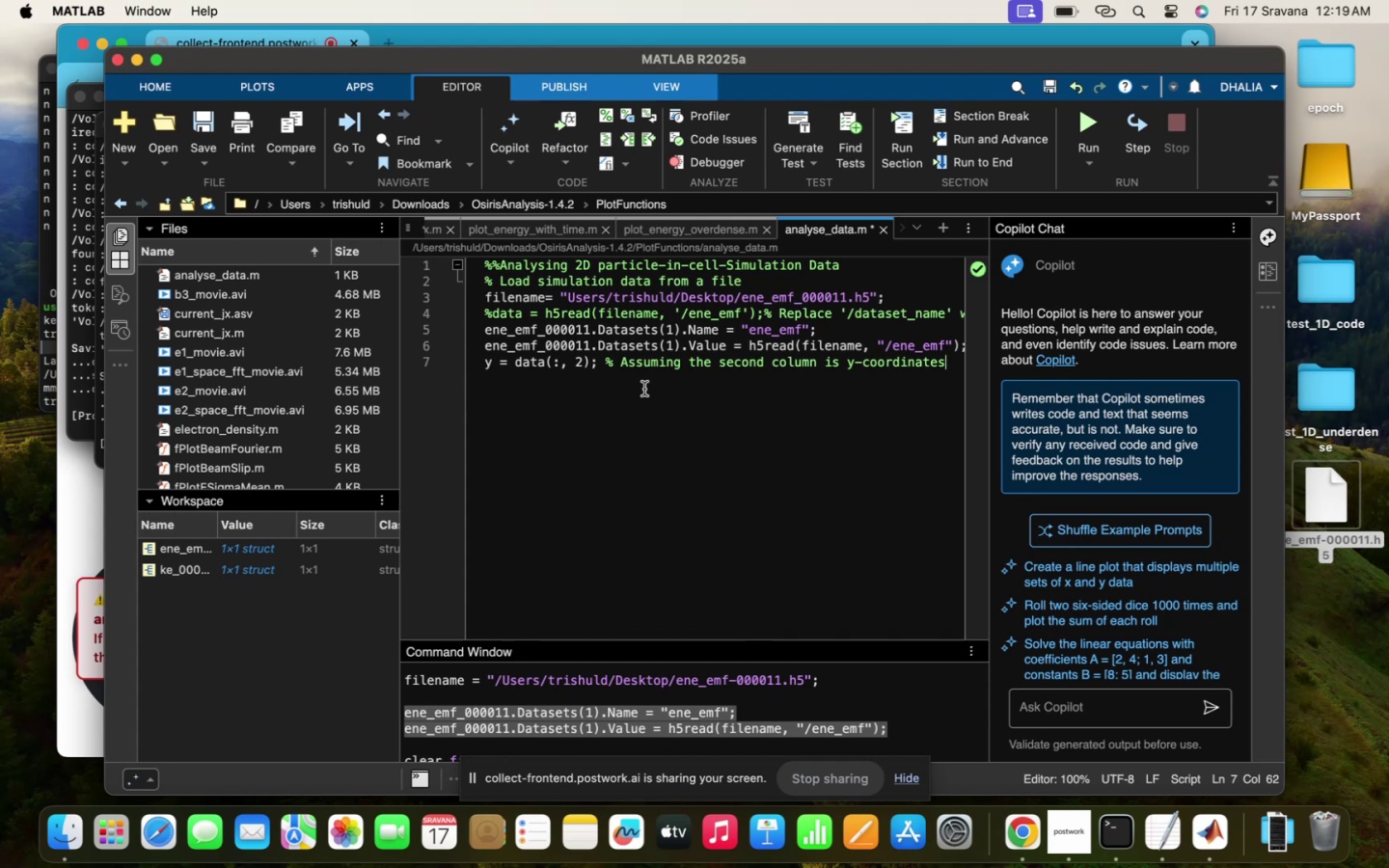 
scroll: coordinate [644, 389], scroll_direction: down, amount: 6.0
 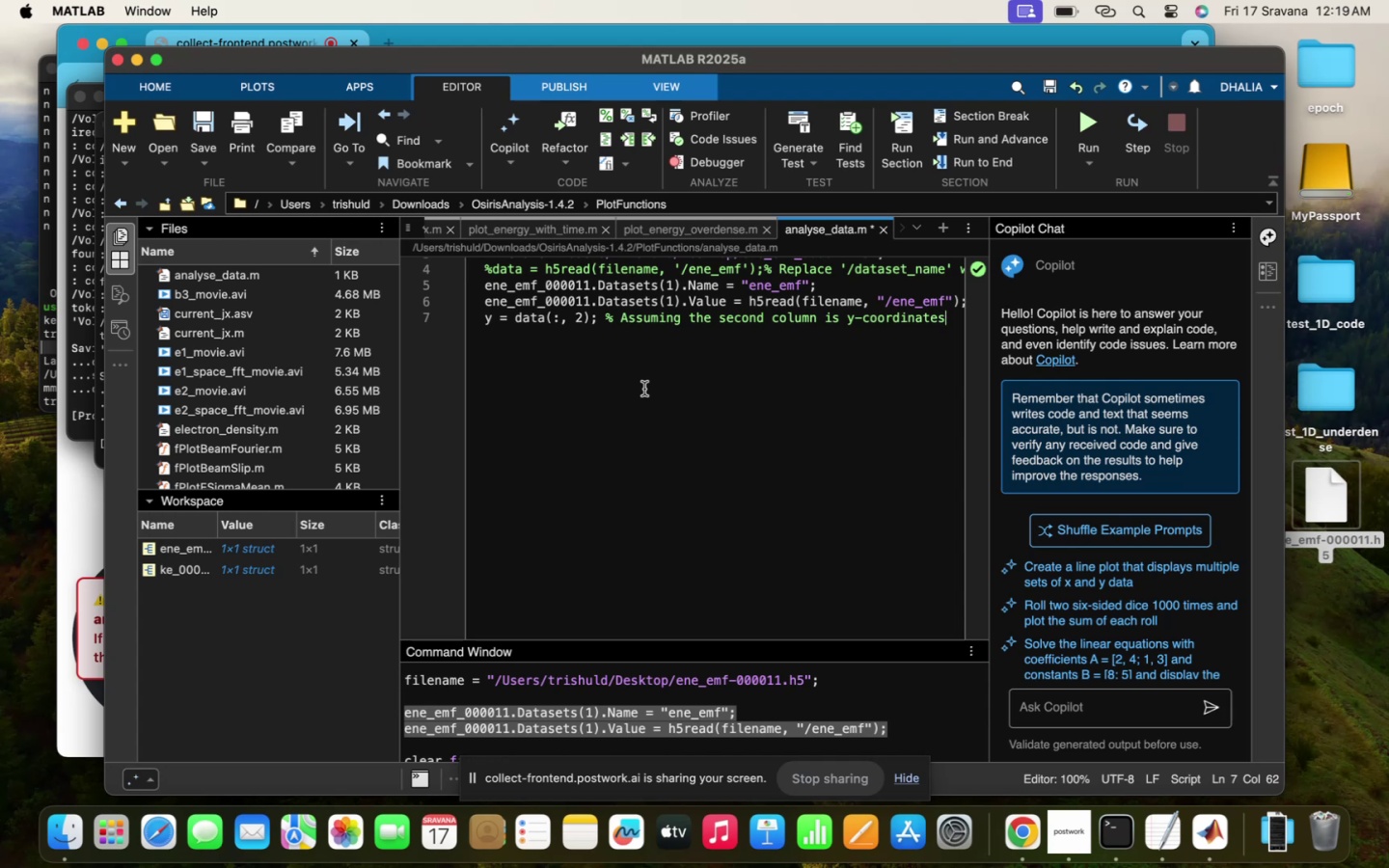 
wait(11.65)
 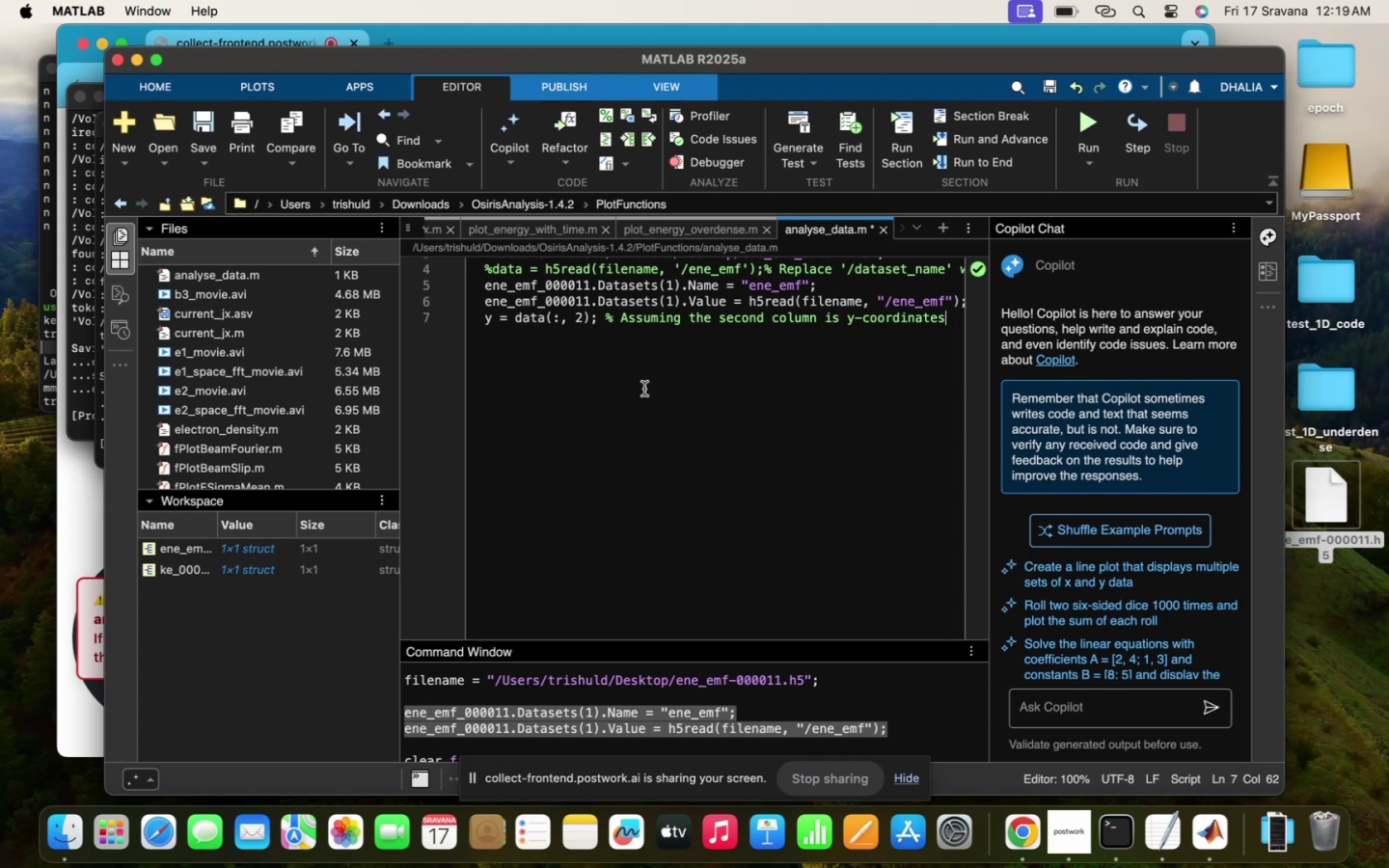 
scroll: coordinate [644, 389], scroll_direction: down, amount: 4.0
 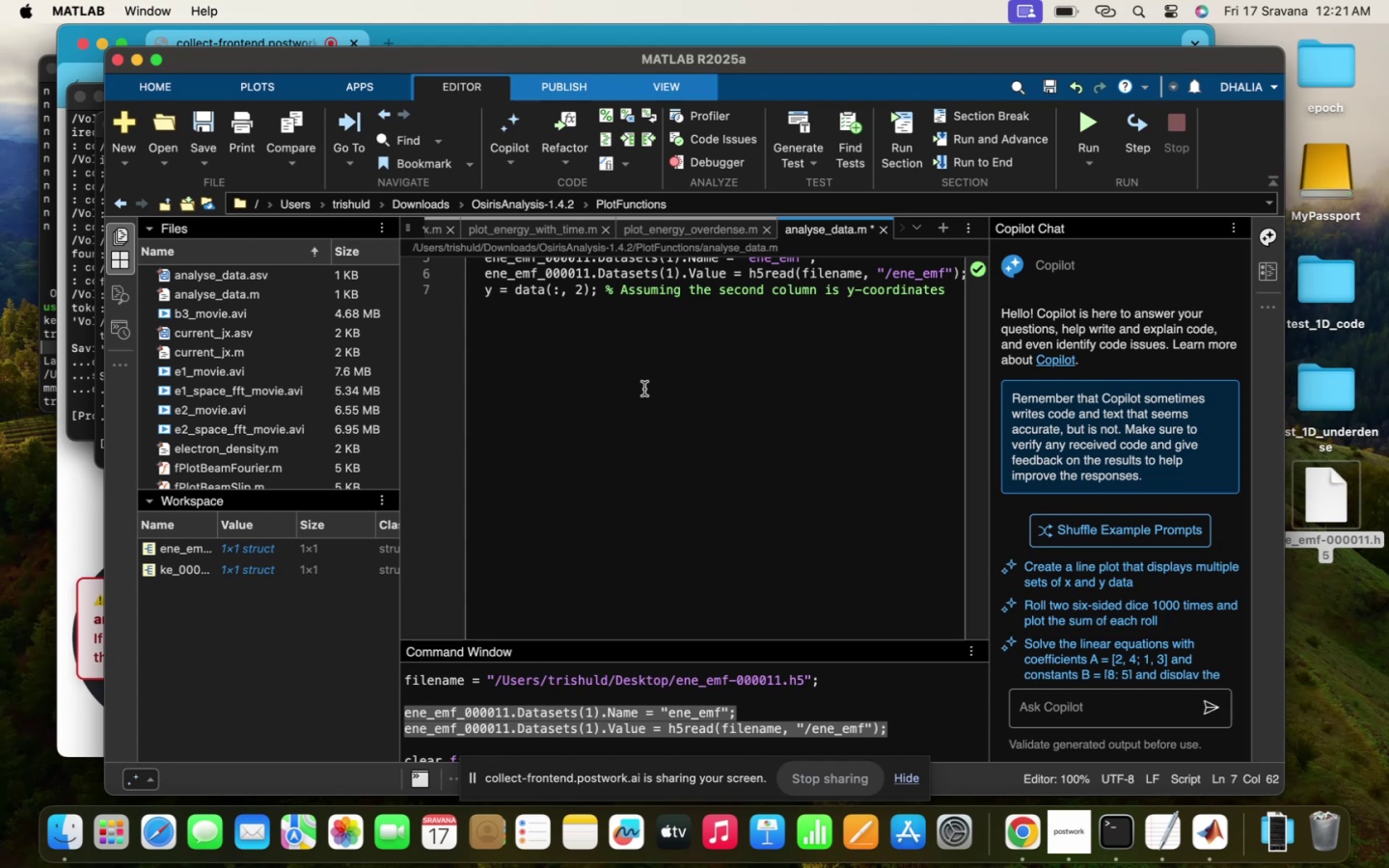 
wait(111.13)
 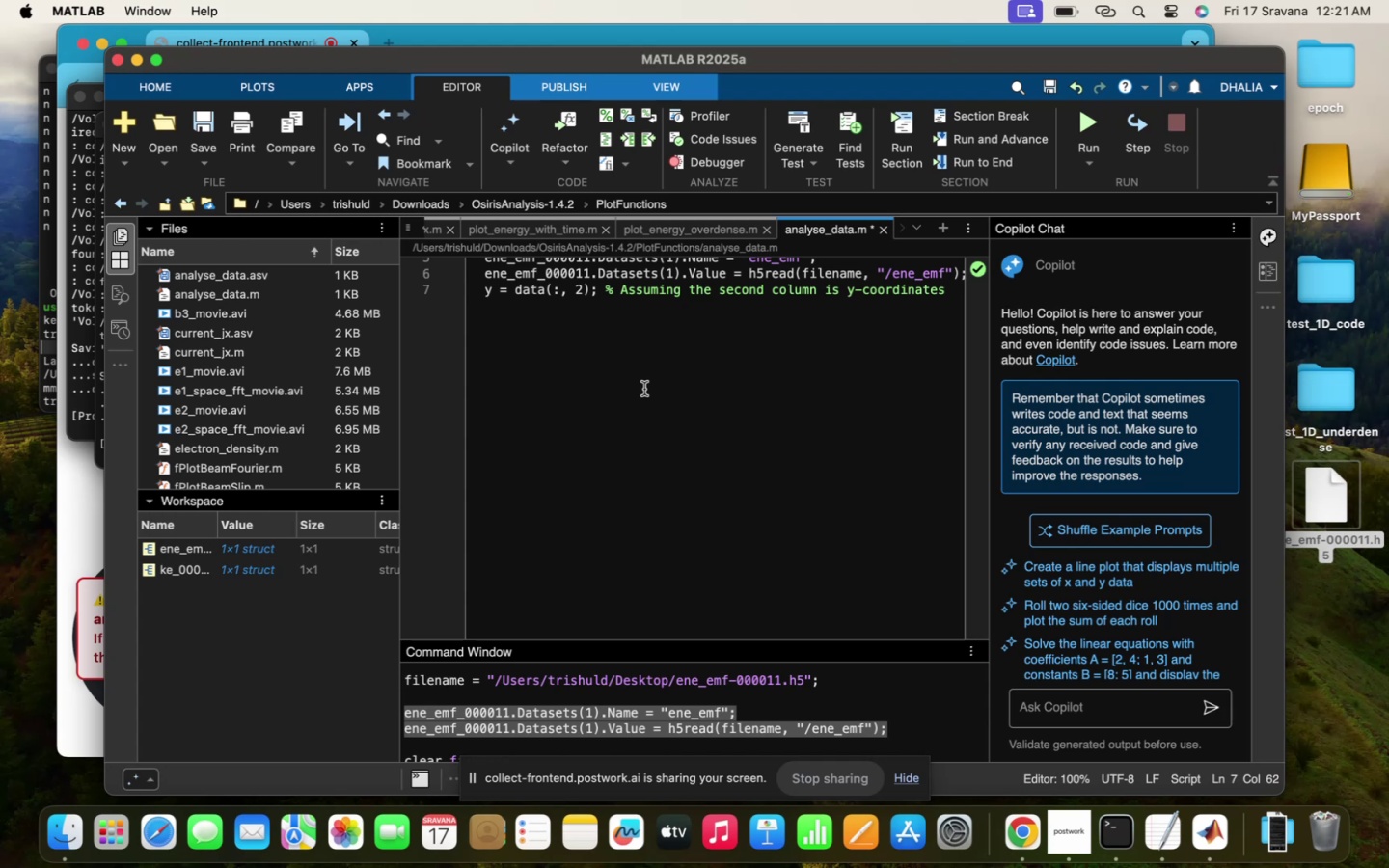 
left_click([653, 339])
 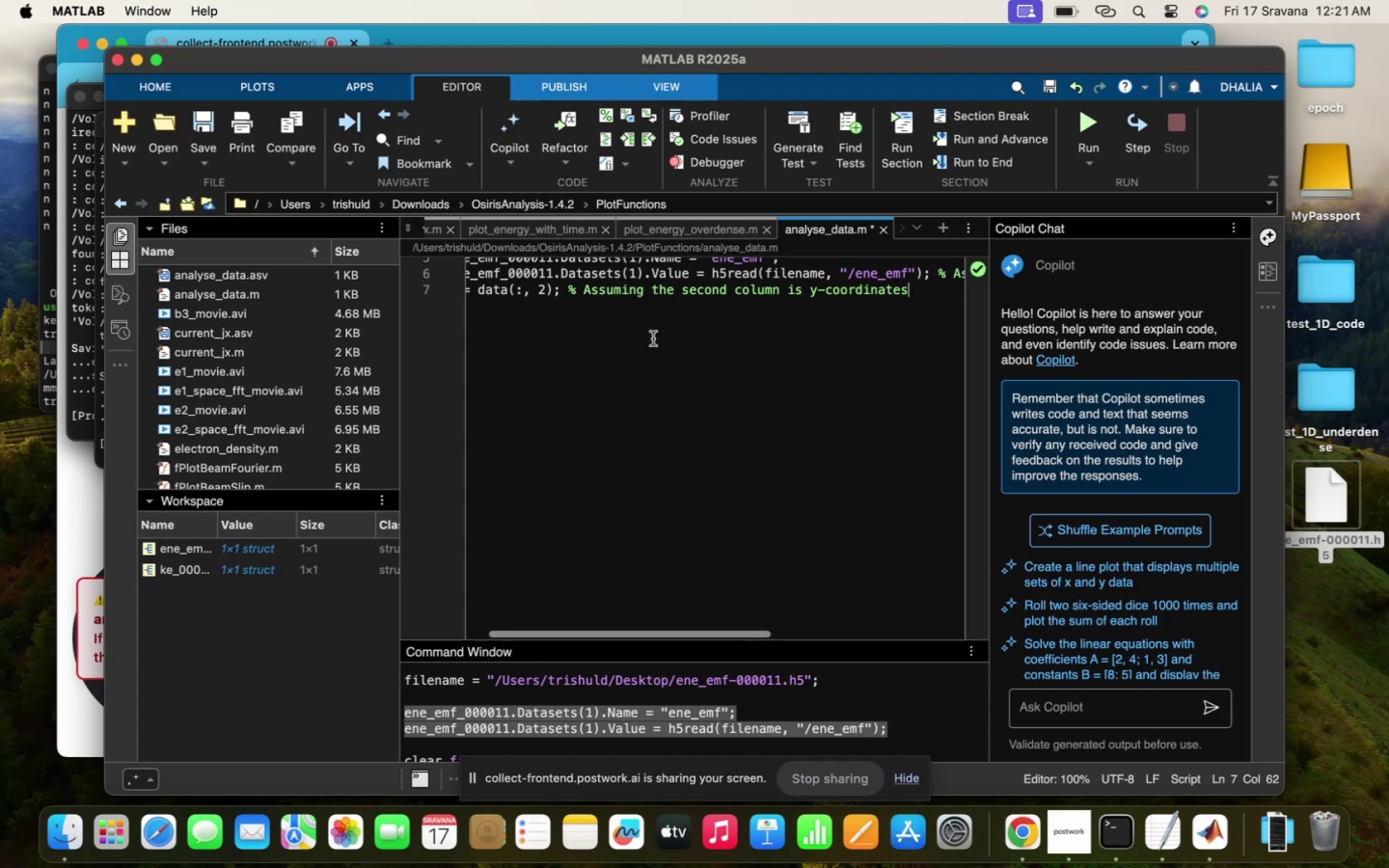 
scroll: coordinate [689, 363], scroll_direction: up, amount: 19.0
 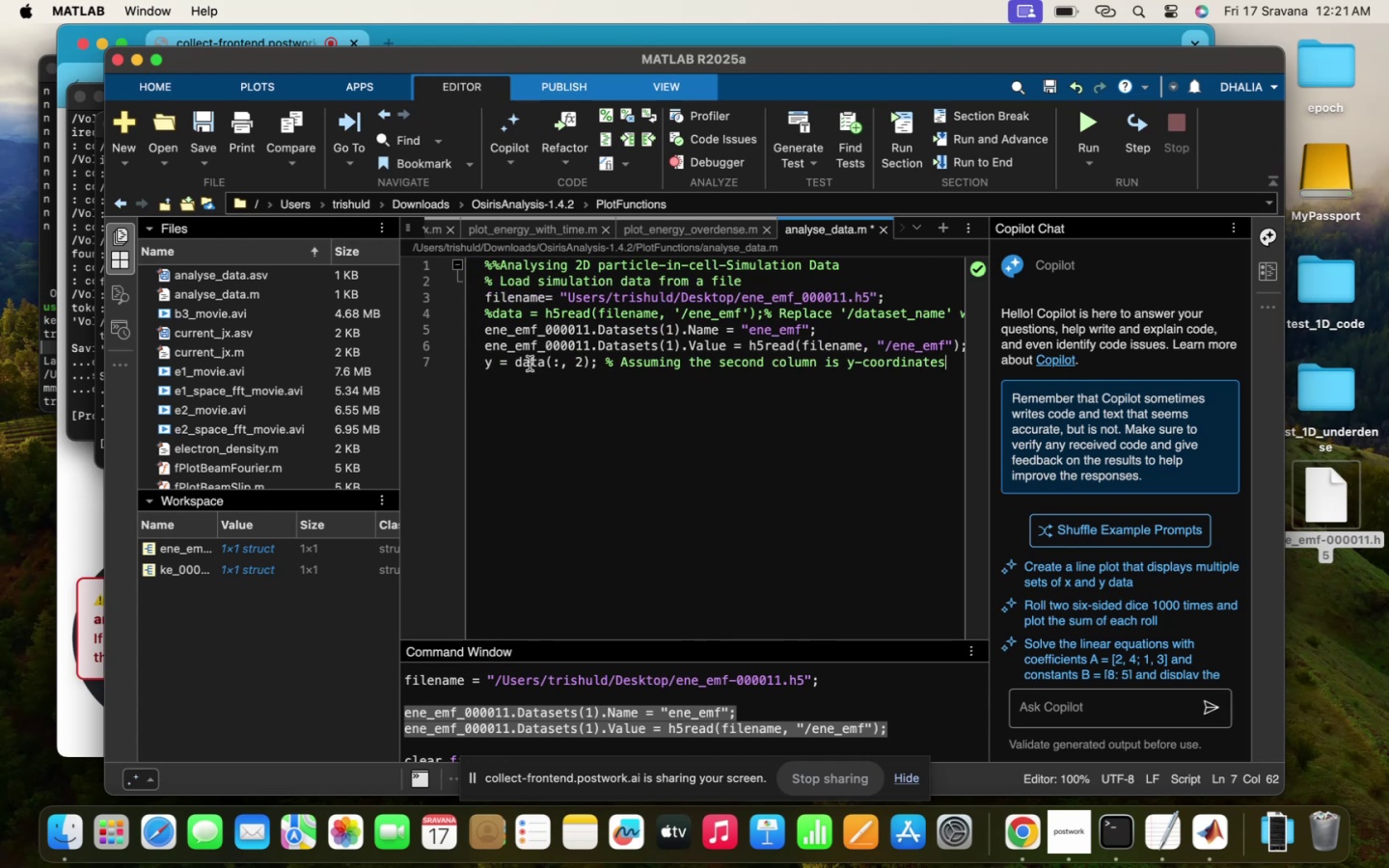 
left_click_drag(start_coordinate=[485, 357], to_coordinate=[940, 367])
 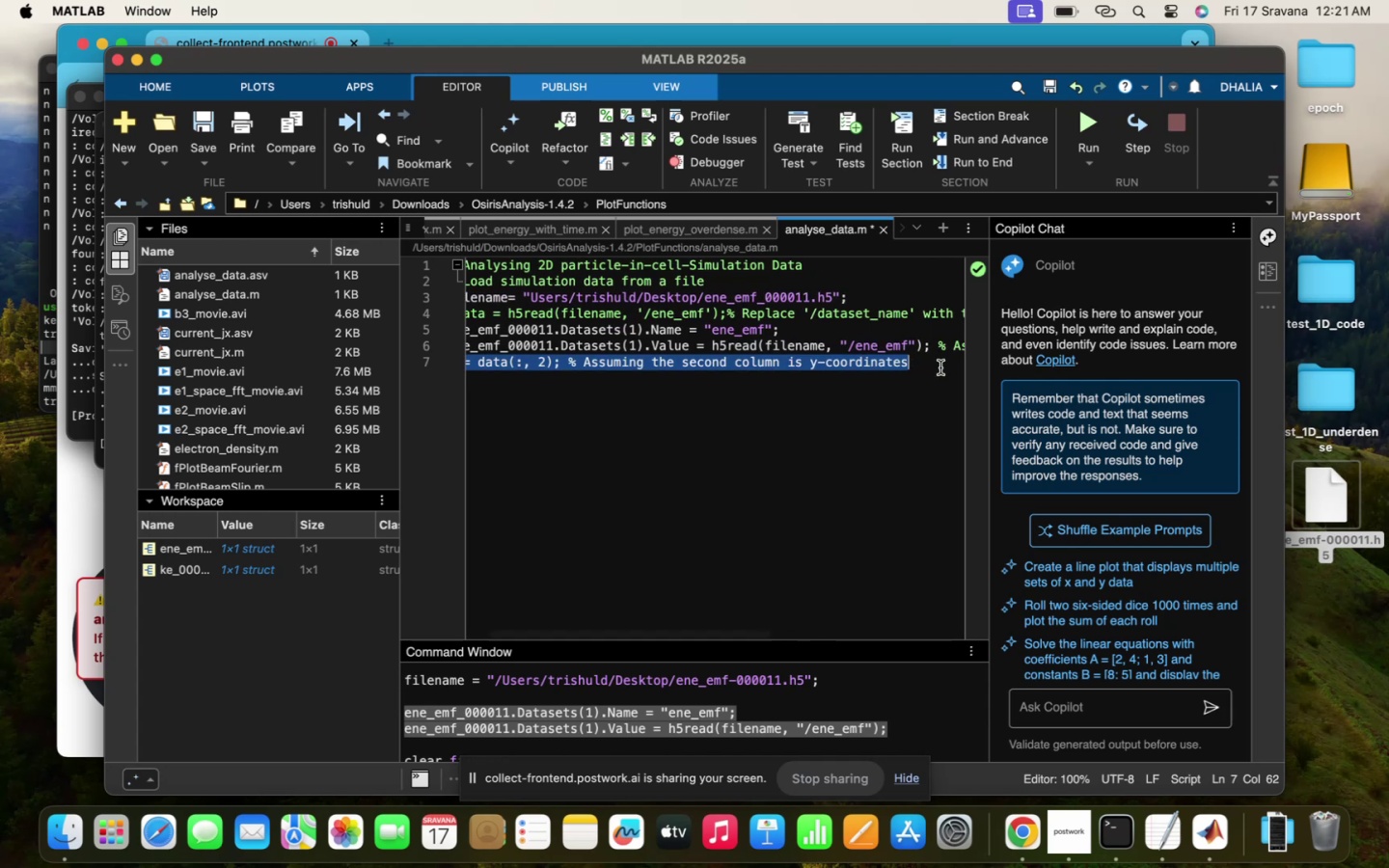 
key(Backspace)
 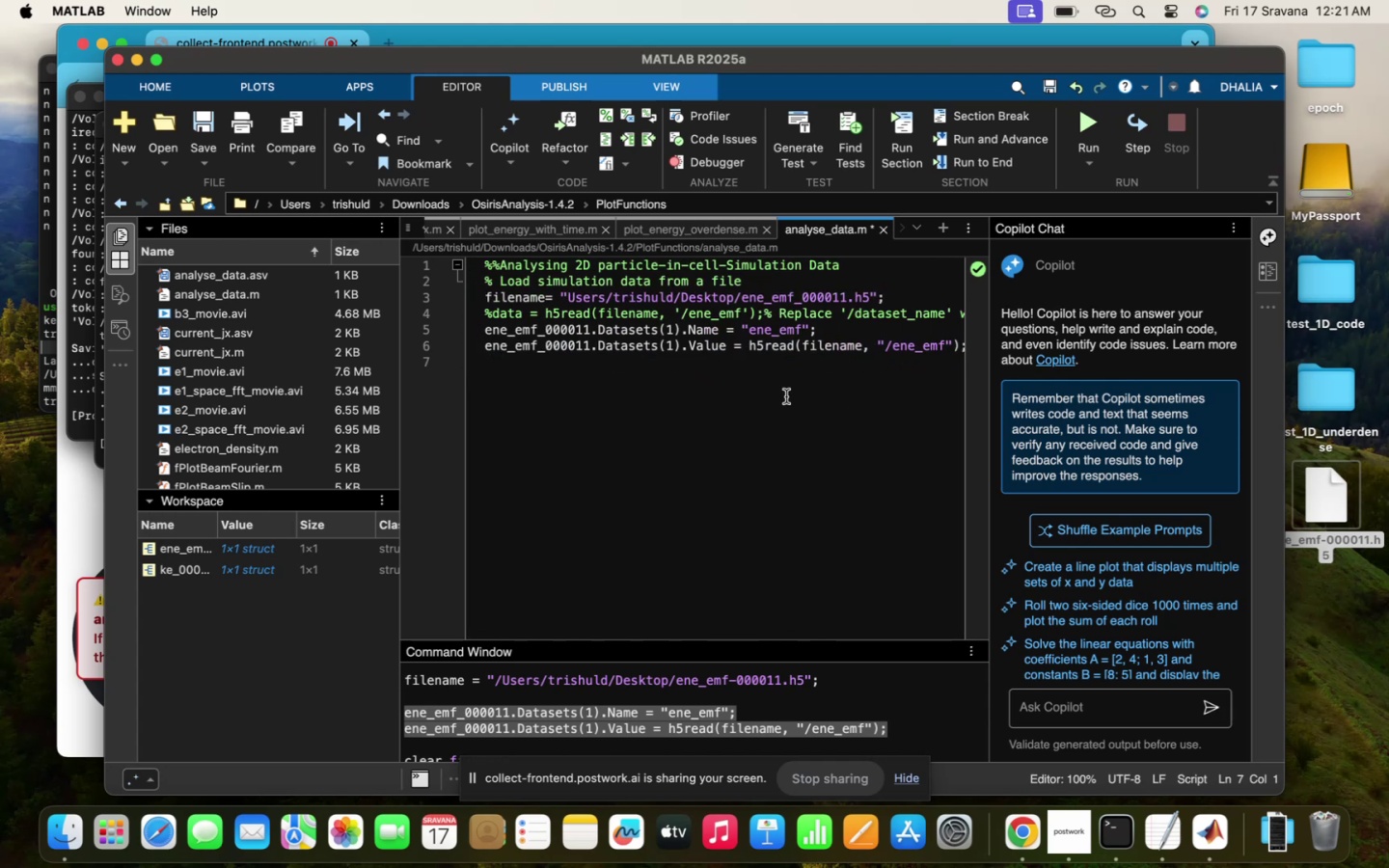 
scroll: coordinate [786, 396], scroll_direction: down, amount: 39.0
 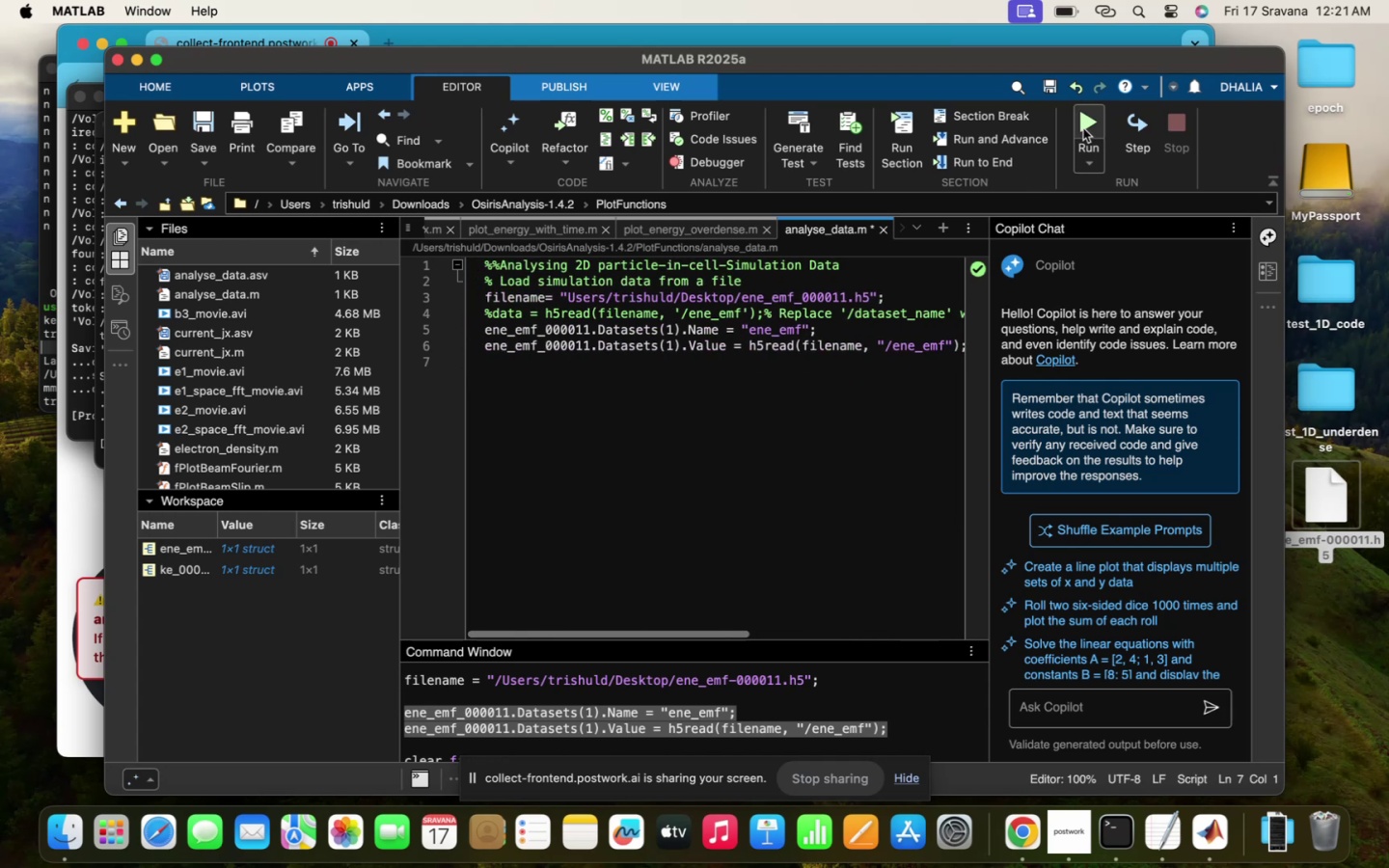 
left_click([1083, 126])
 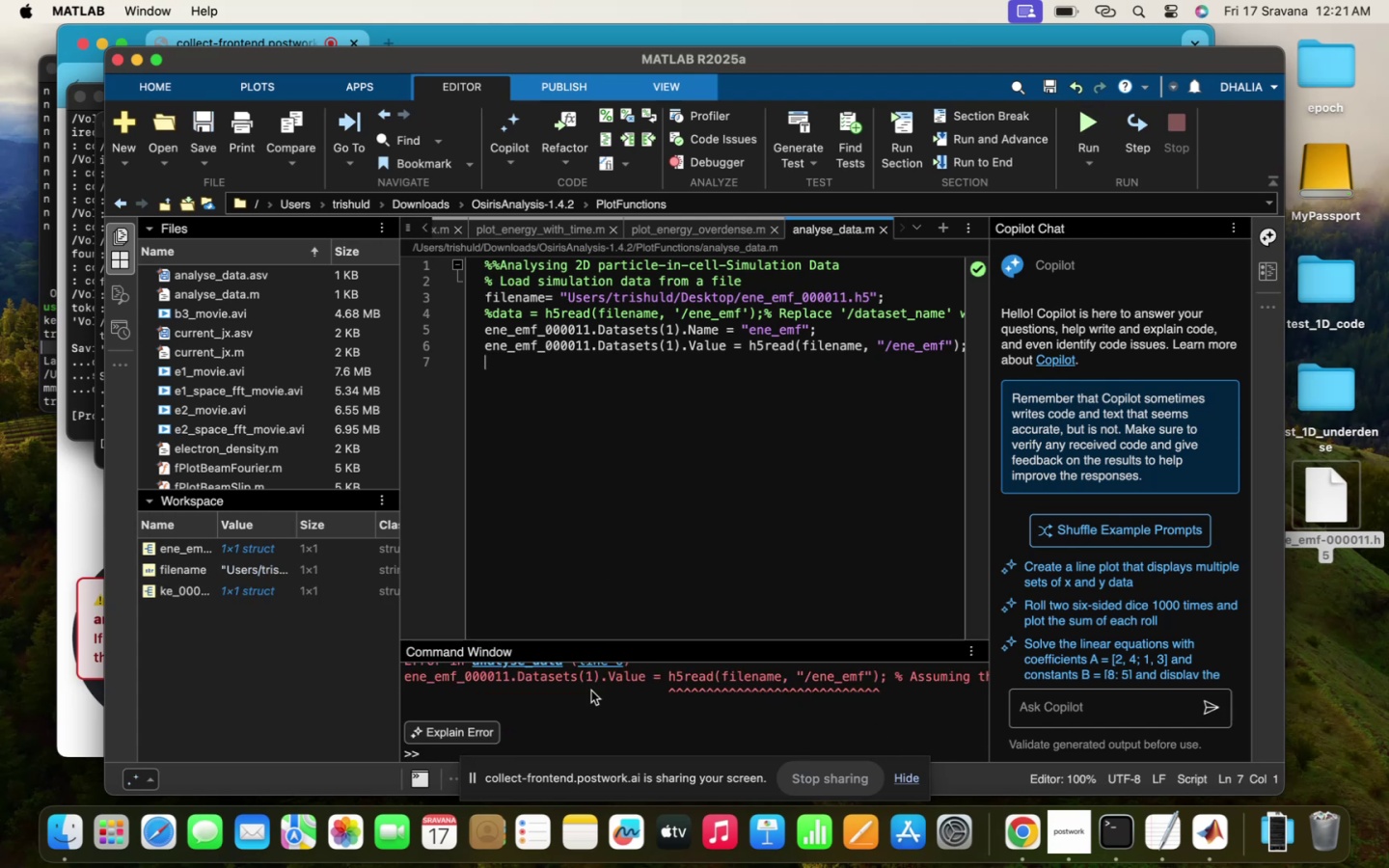 
scroll: coordinate [586, 746], scroll_direction: up, amount: 32.0
 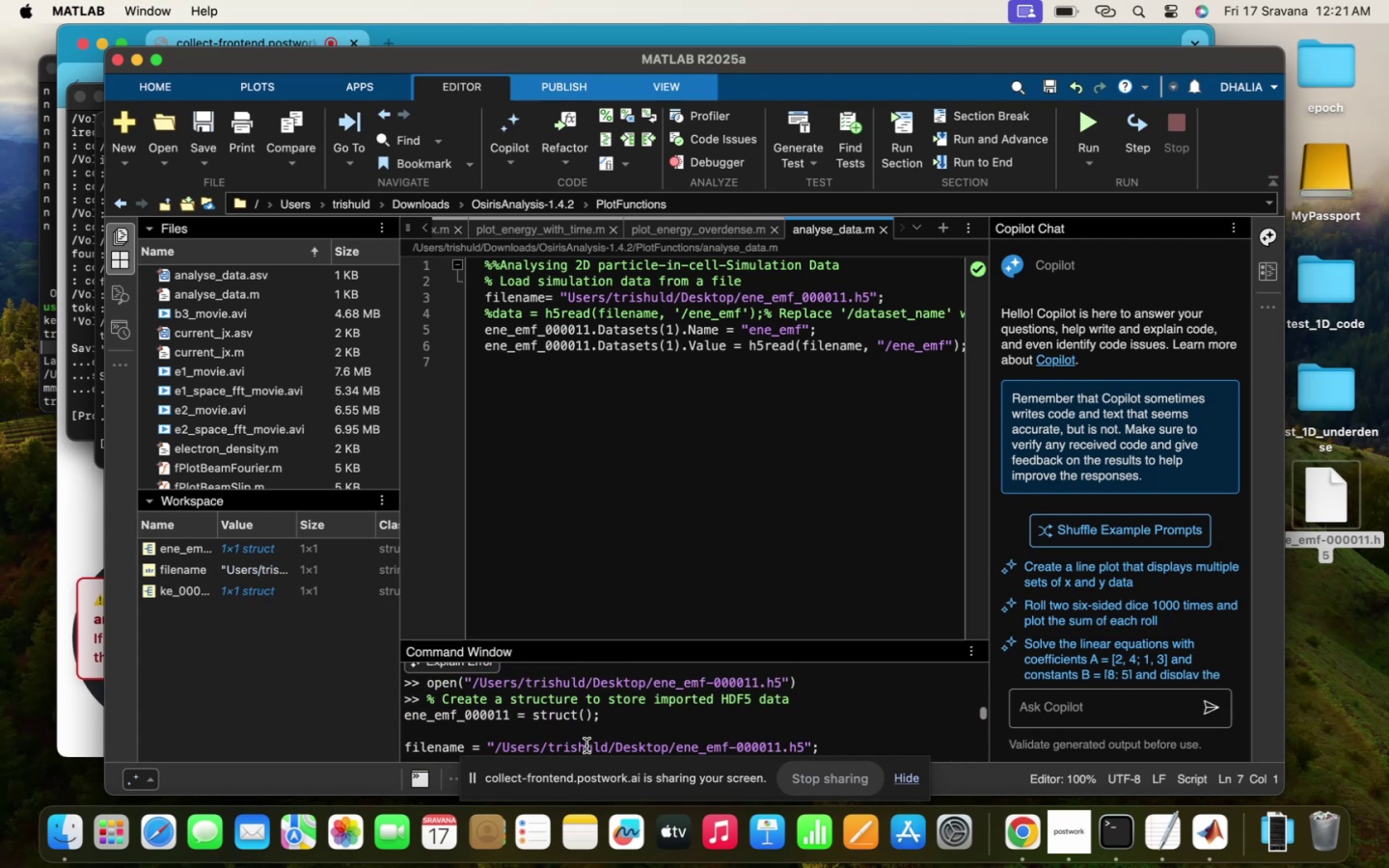 
scroll: coordinate [586, 746], scroll_direction: down, amount: 7.0
 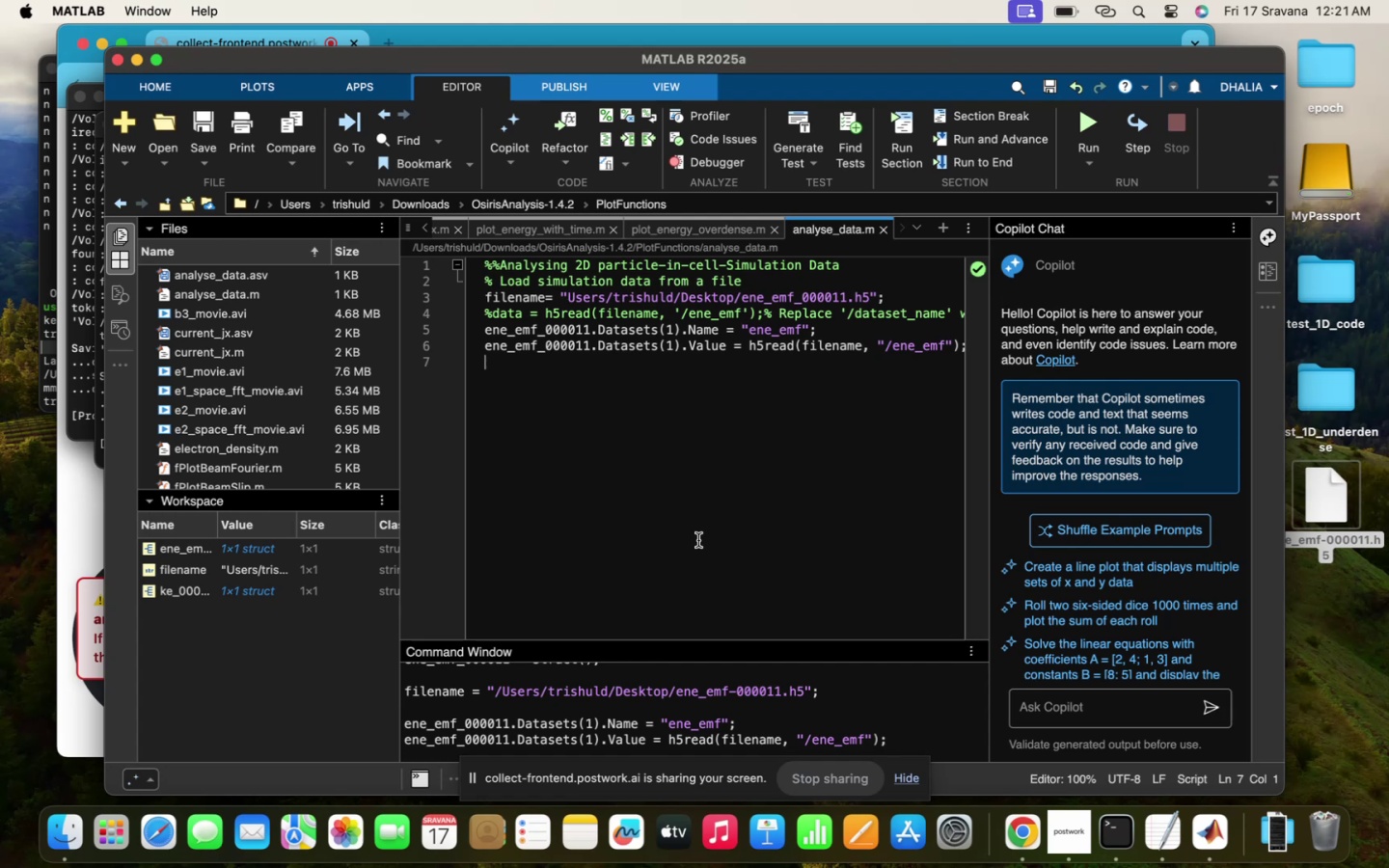 
wait(6.82)
 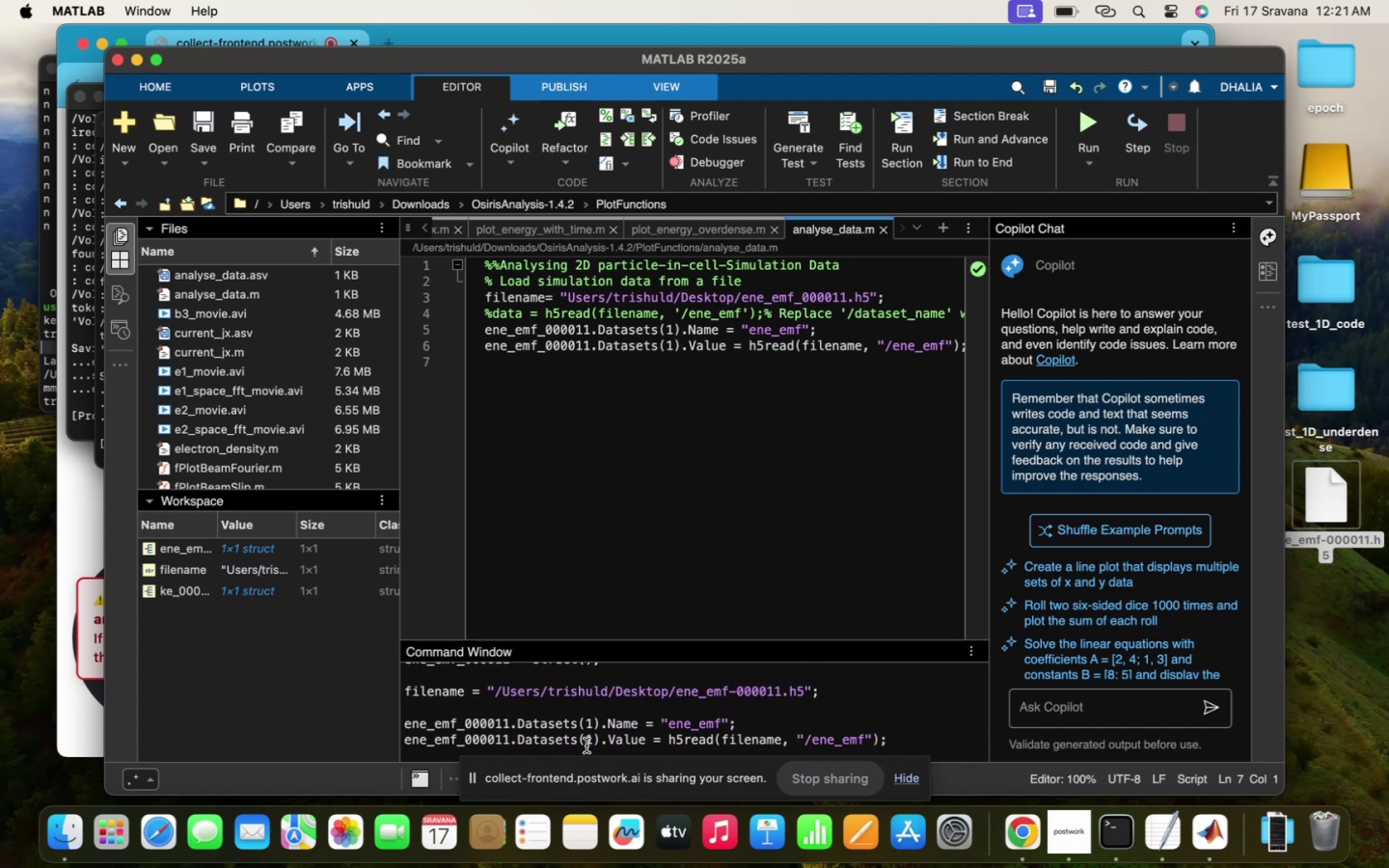 
scroll: coordinate [819, 475], scroll_direction: down, amount: 7.0
 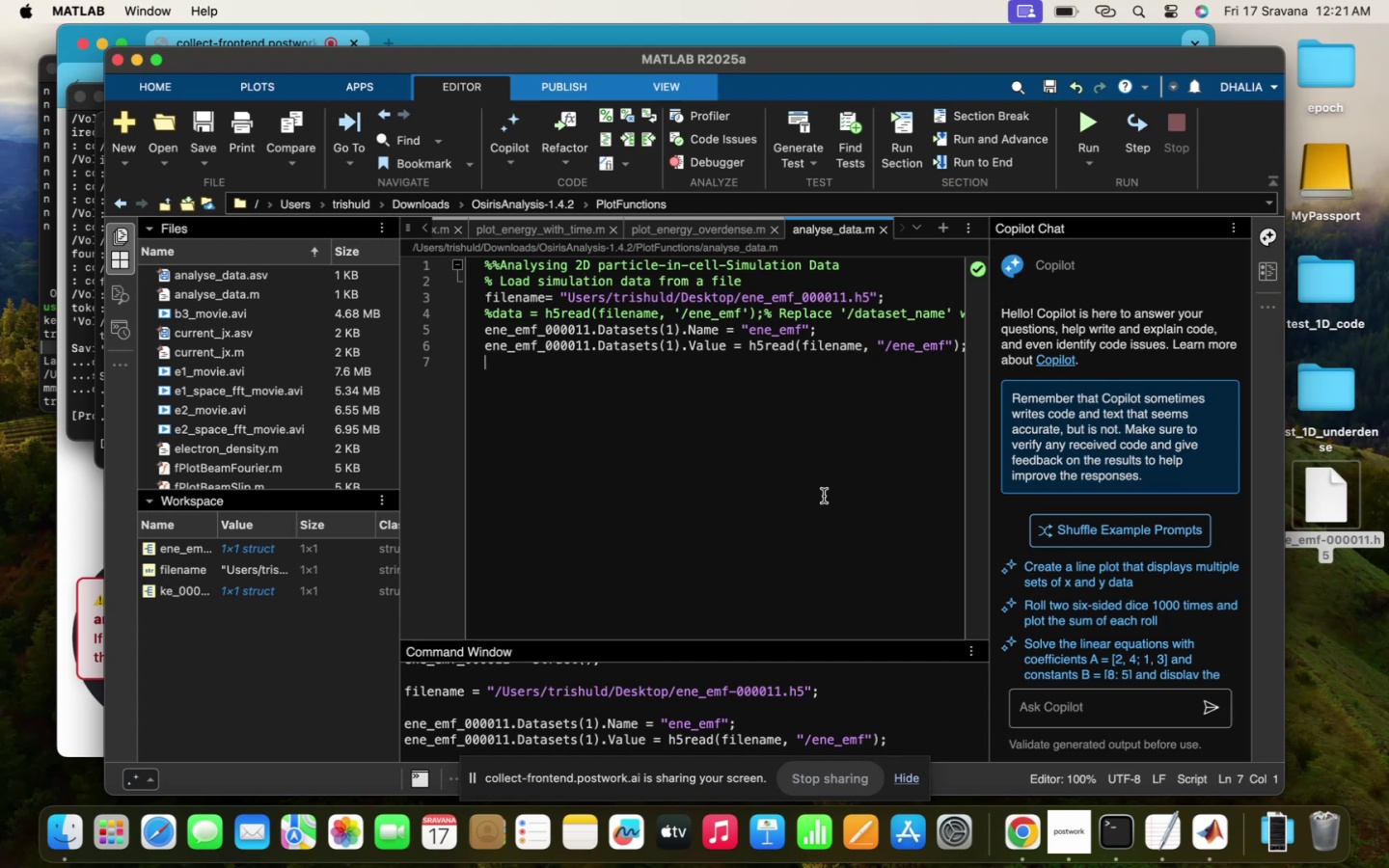 
wait(11.4)
 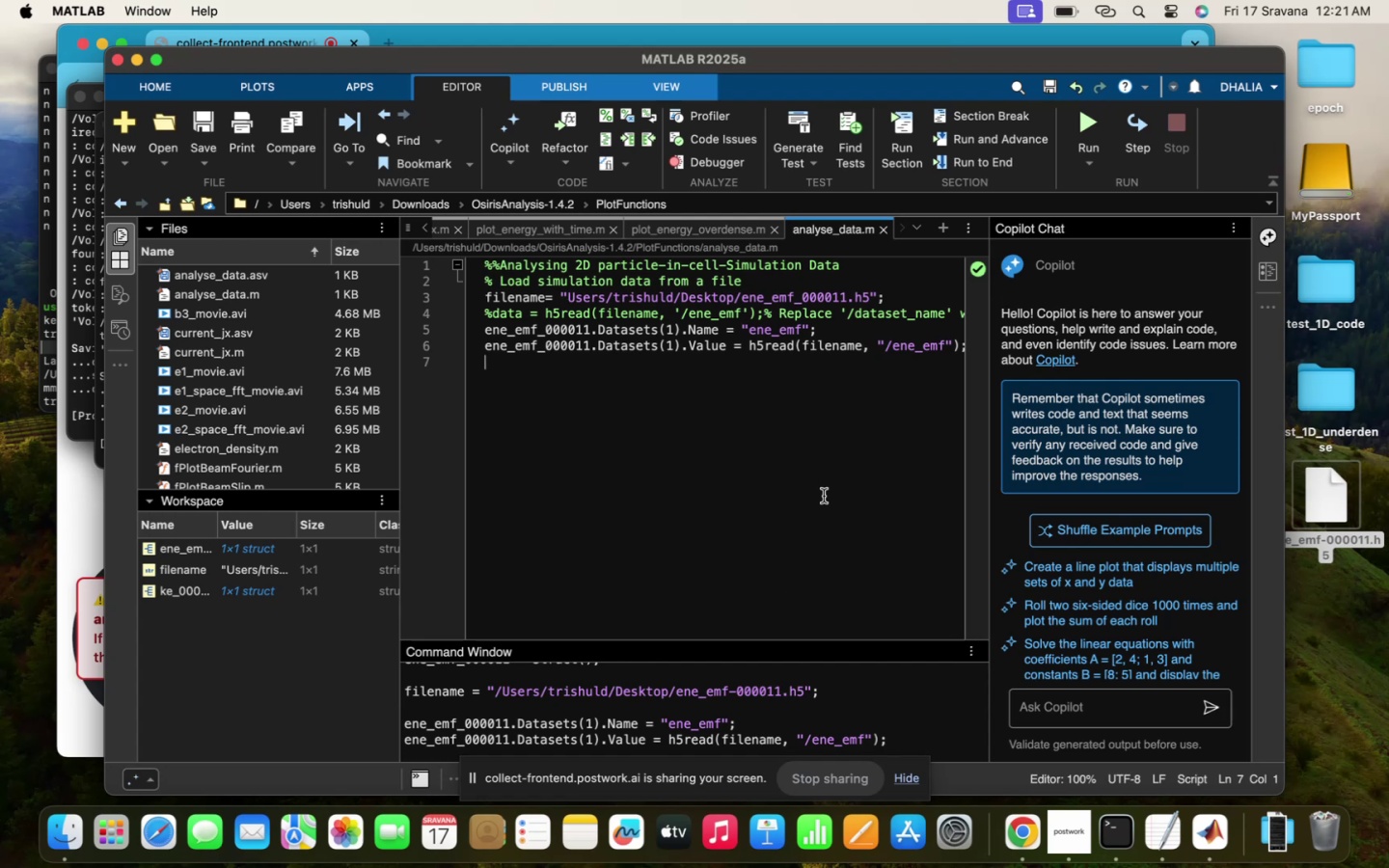 
scroll: coordinate [652, 675], scroll_direction: up, amount: 7.0
 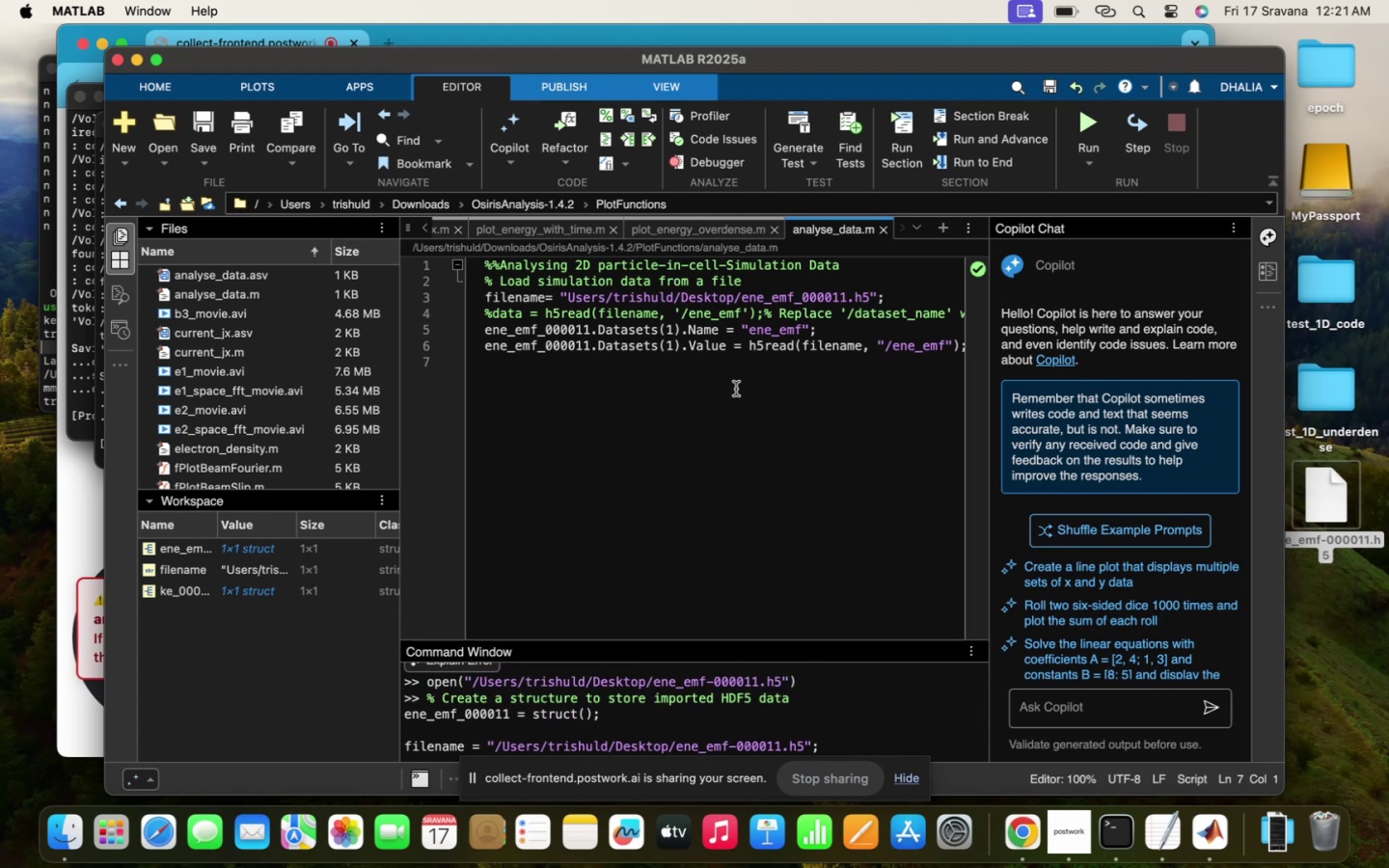 
wait(5.68)
 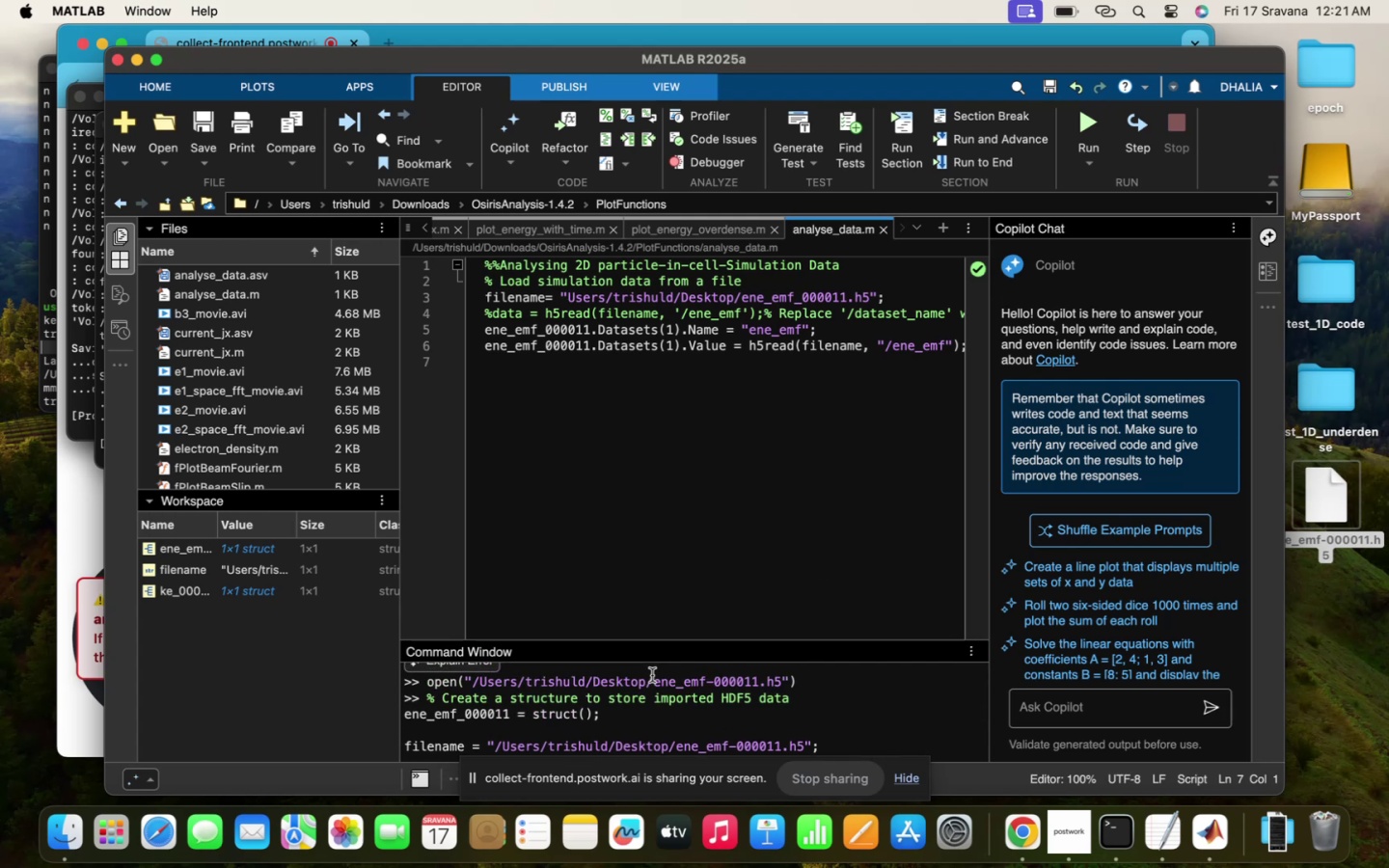 
left_click([786, 347])
 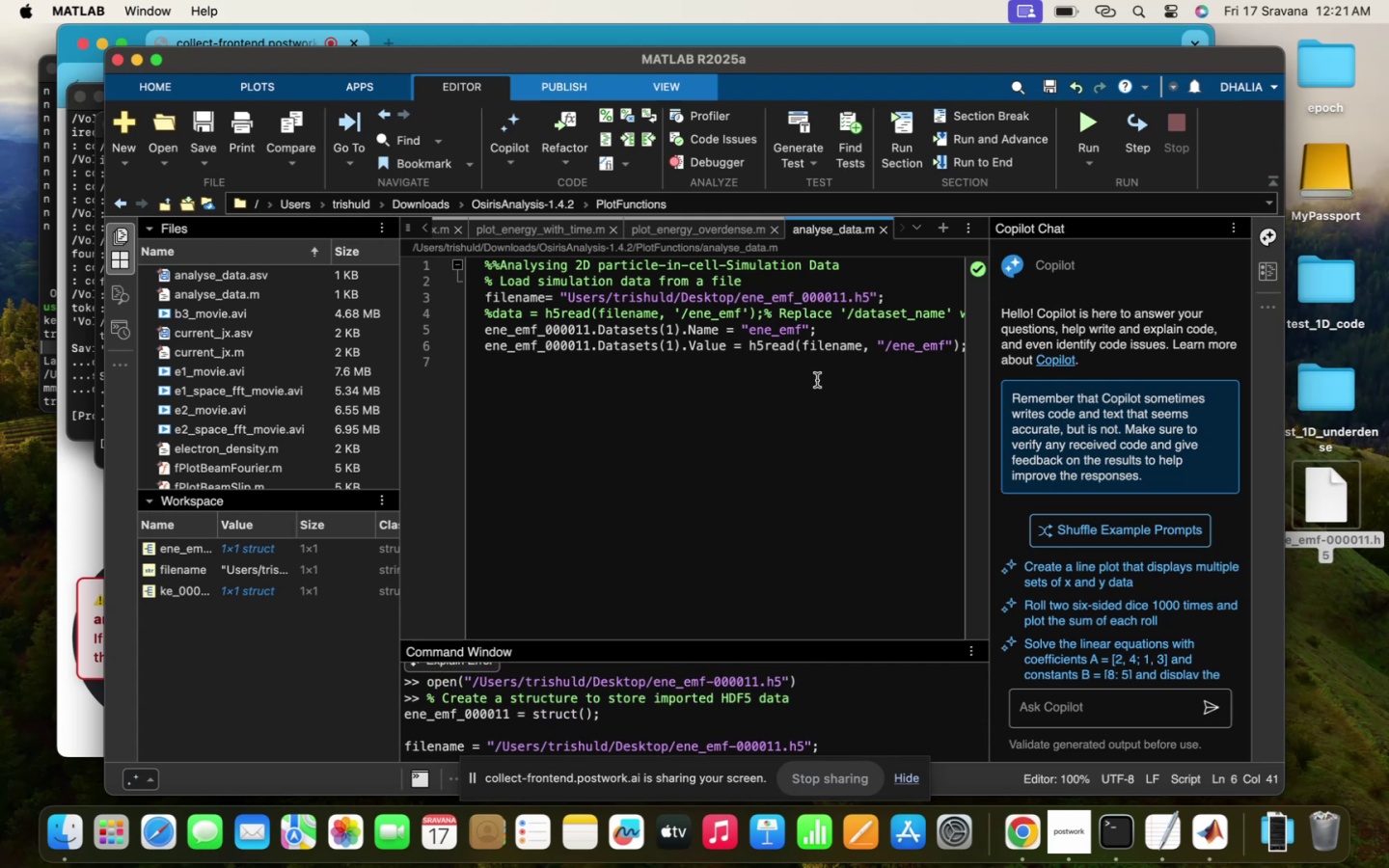 
scroll: coordinate [769, 719], scroll_direction: down, amount: 95.0
 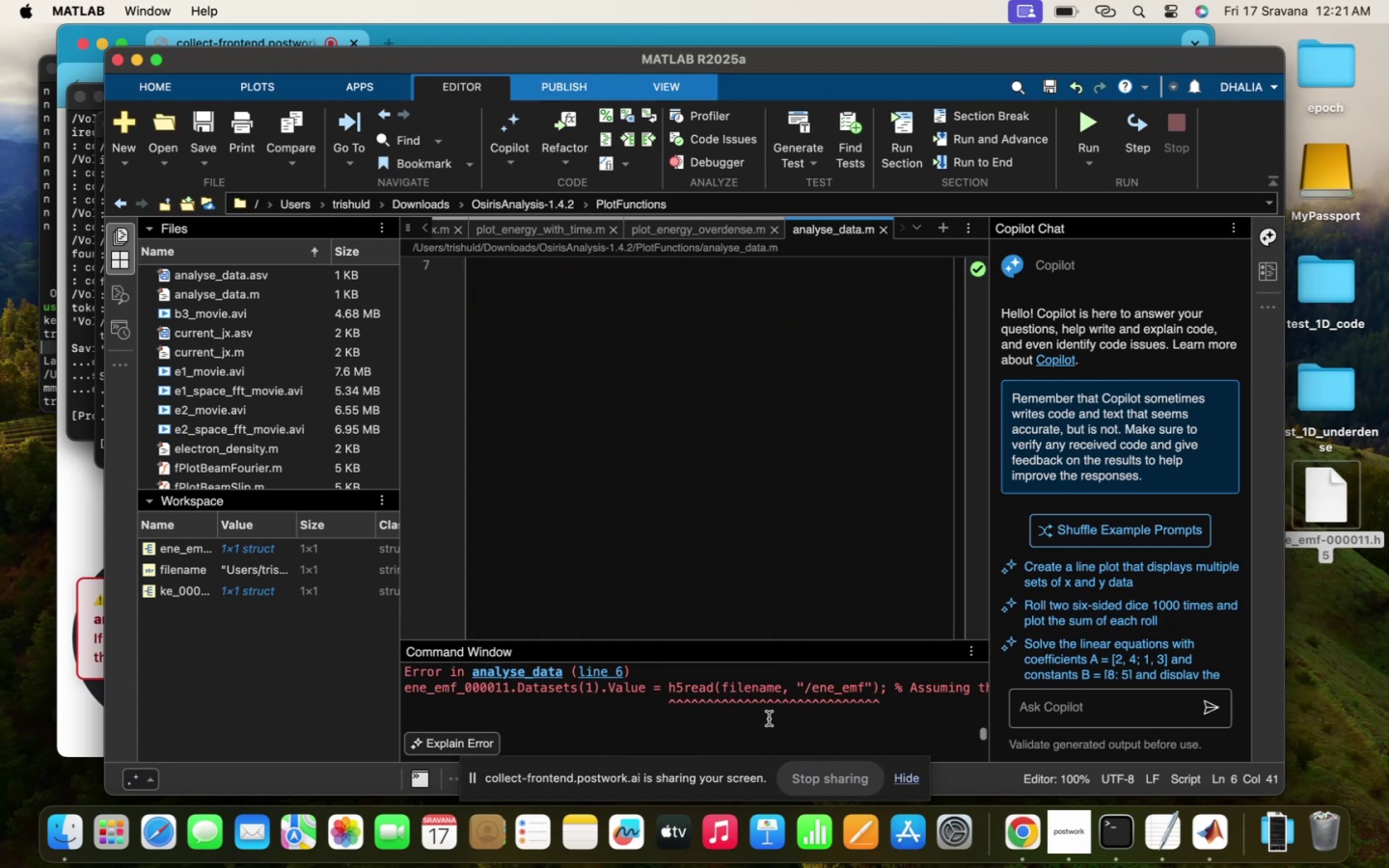 
scroll: coordinate [769, 719], scroll_direction: up, amount: 7.0
 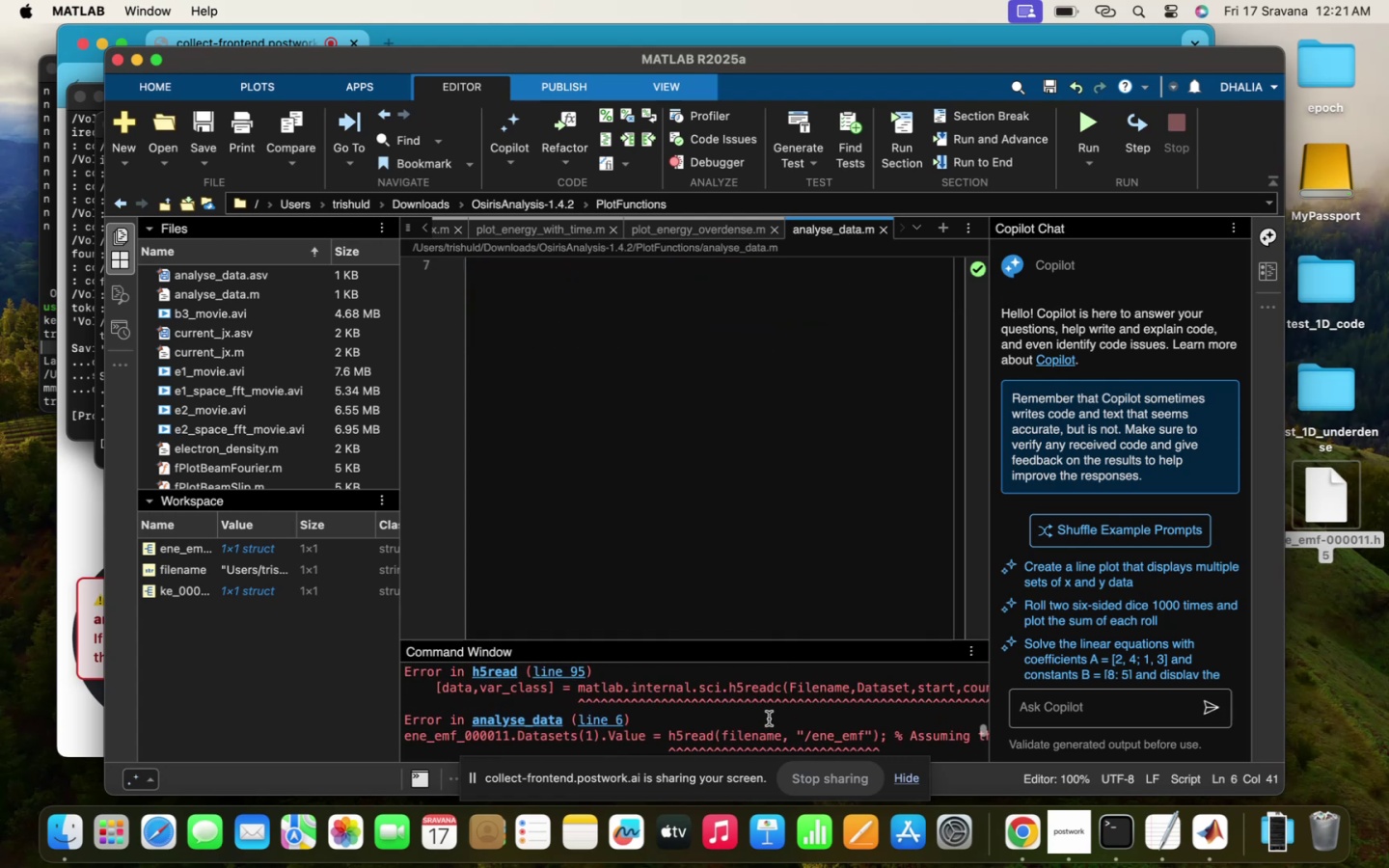 
scroll: coordinate [769, 719], scroll_direction: down, amount: 17.0
 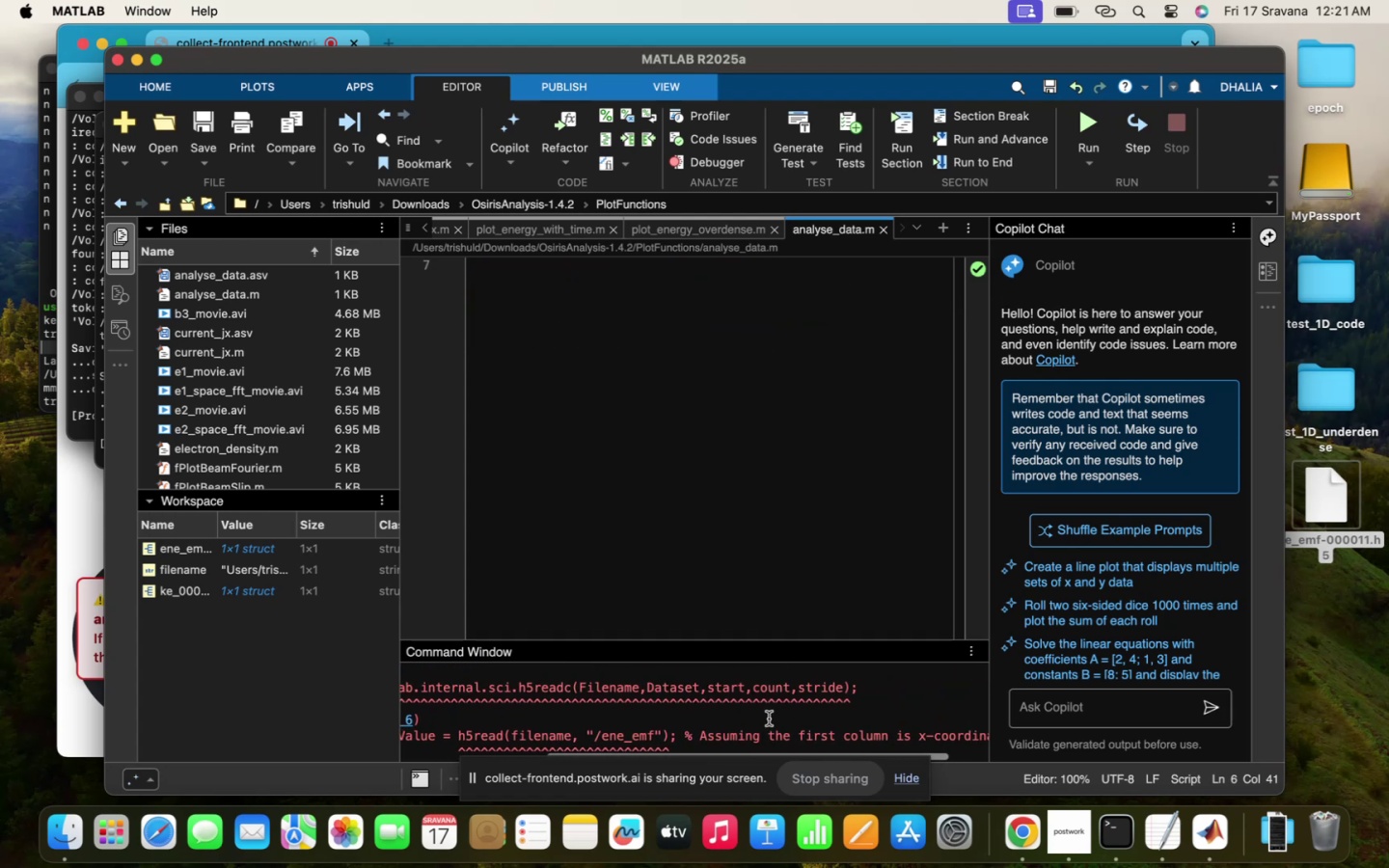 
scroll: coordinate [769, 719], scroll_direction: up, amount: 100.0
 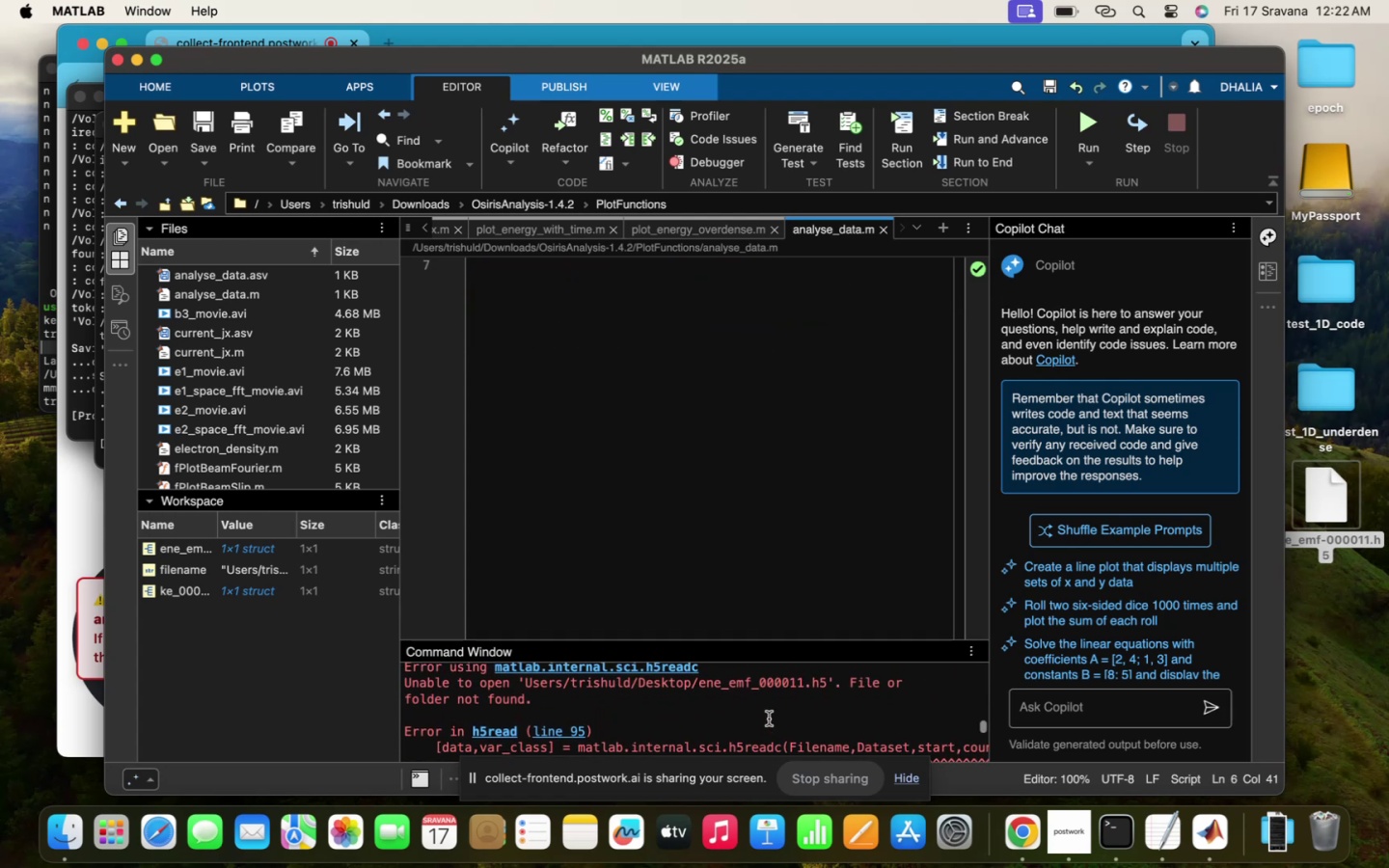 
scroll: coordinate [769, 719], scroll_direction: down, amount: 12.0
 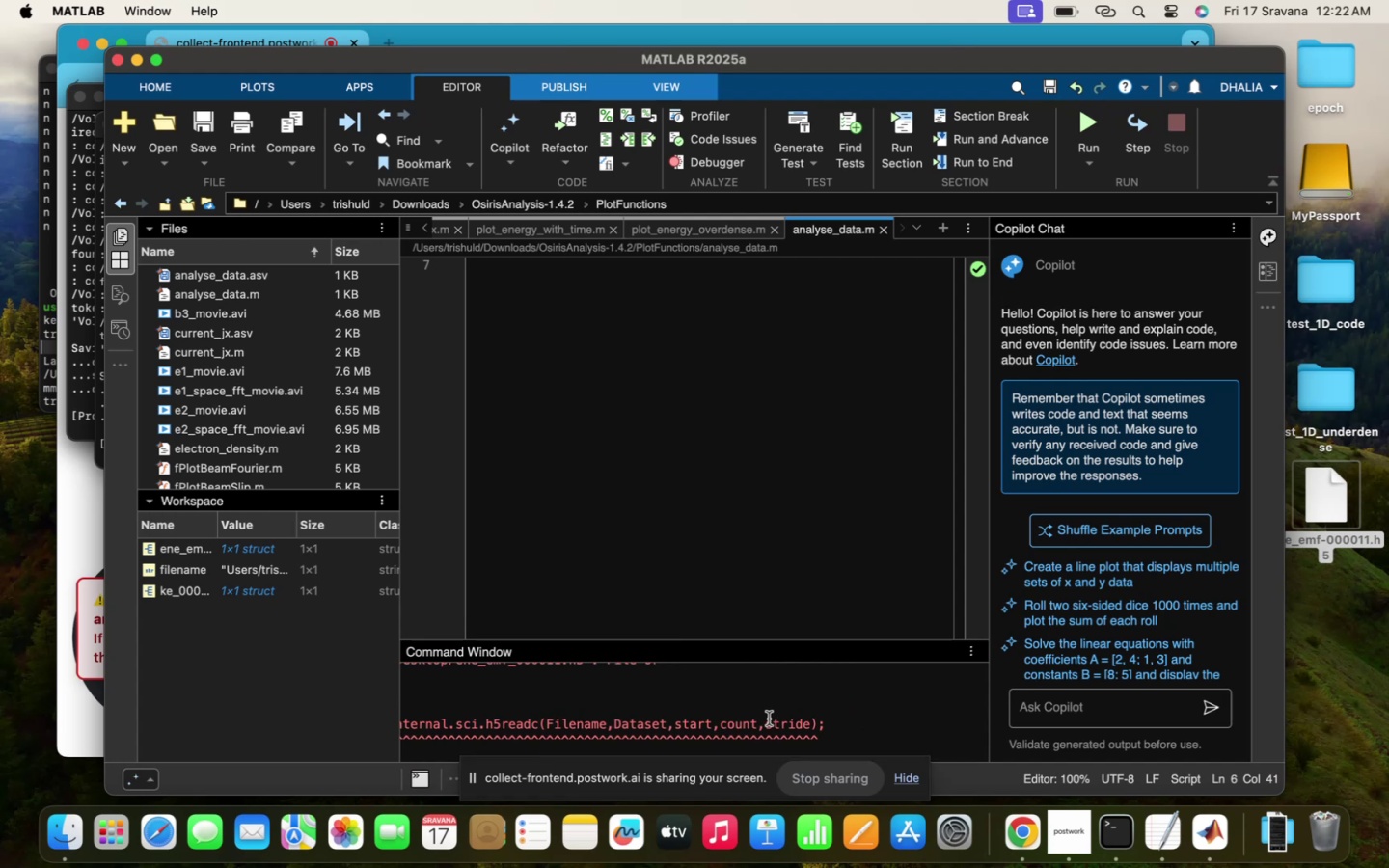 
scroll: coordinate [769, 719], scroll_direction: up, amount: 31.0
 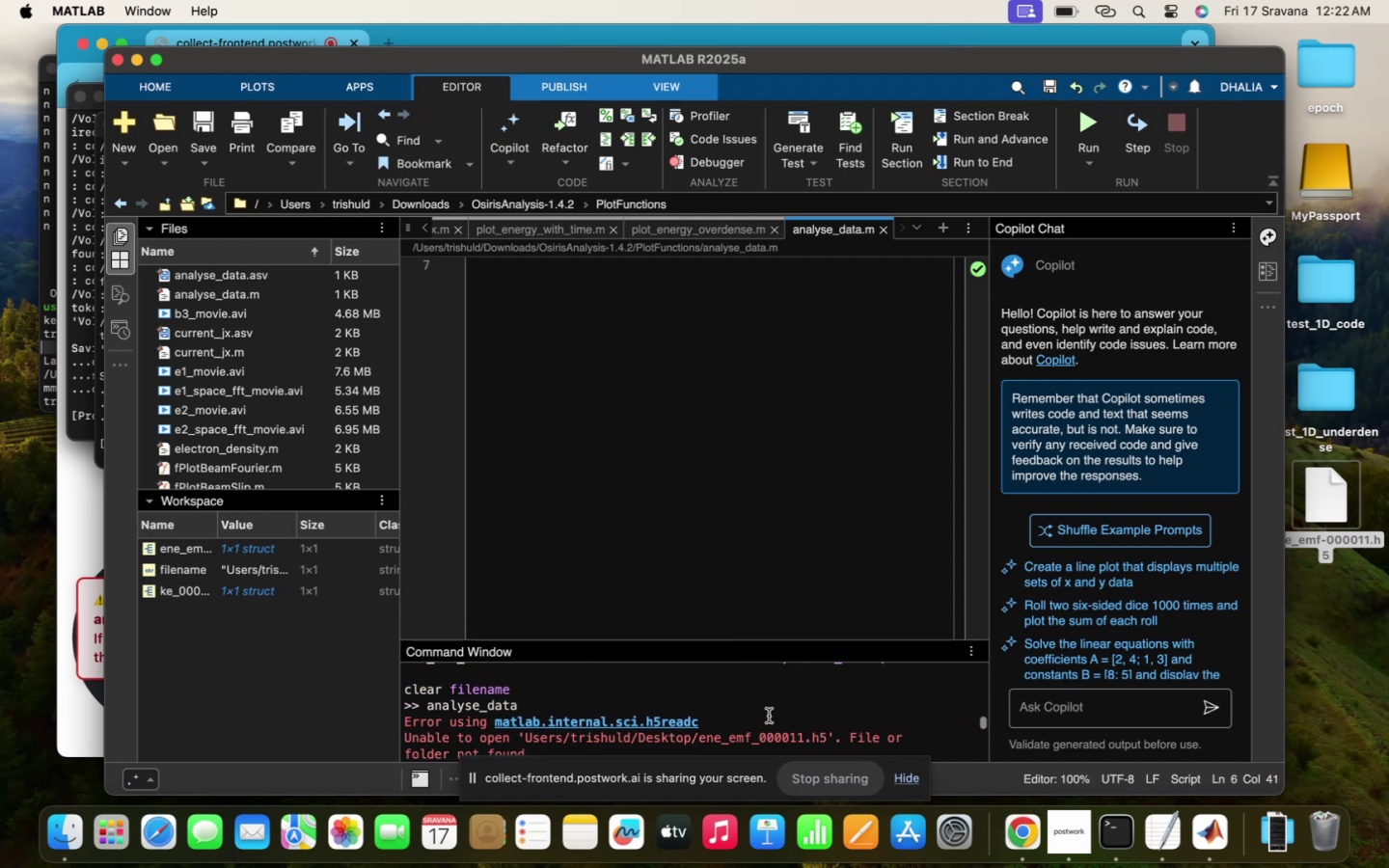 
scroll: coordinate [769, 716], scroll_direction: down, amount: 1.0
 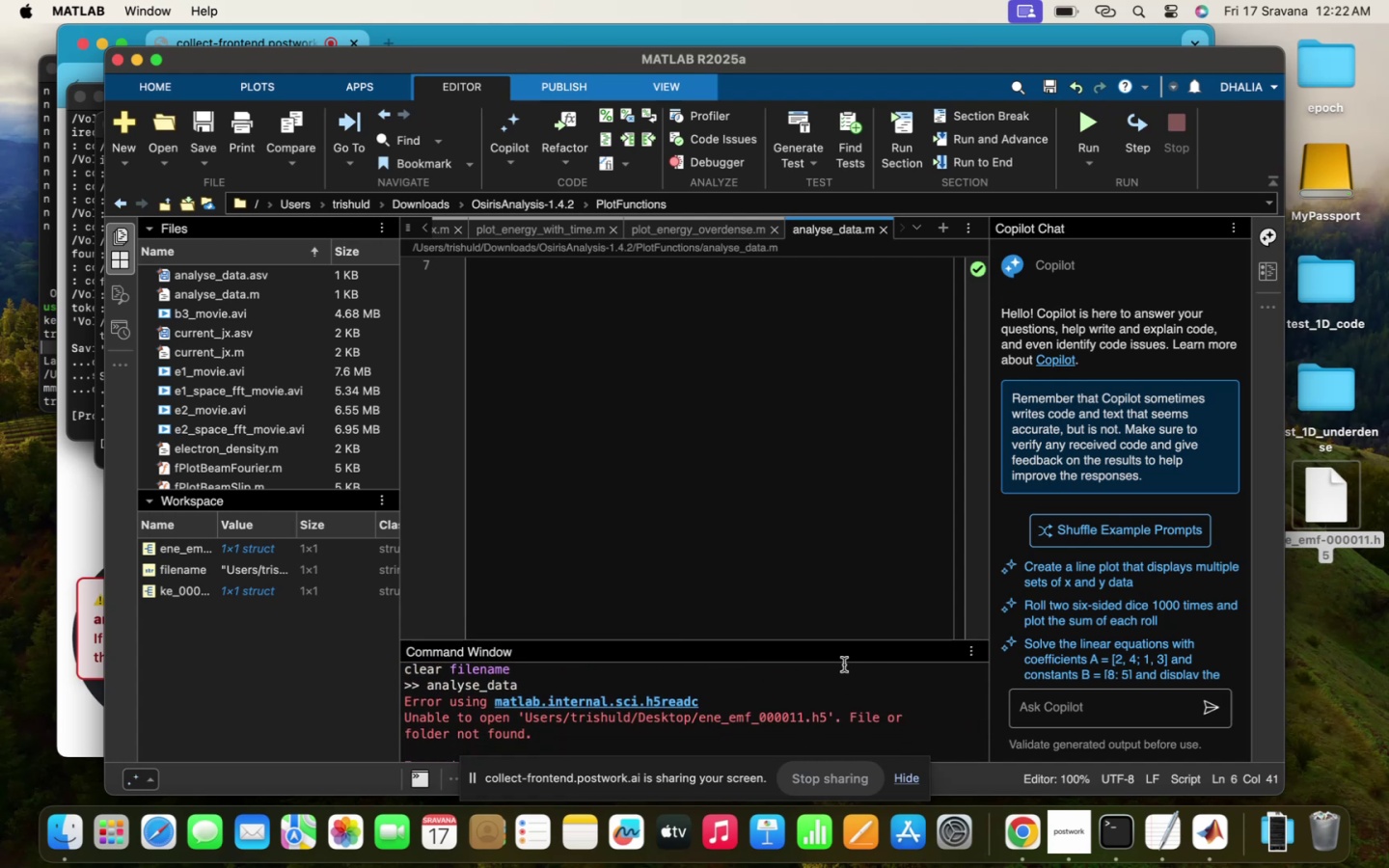 
wait(7.69)
 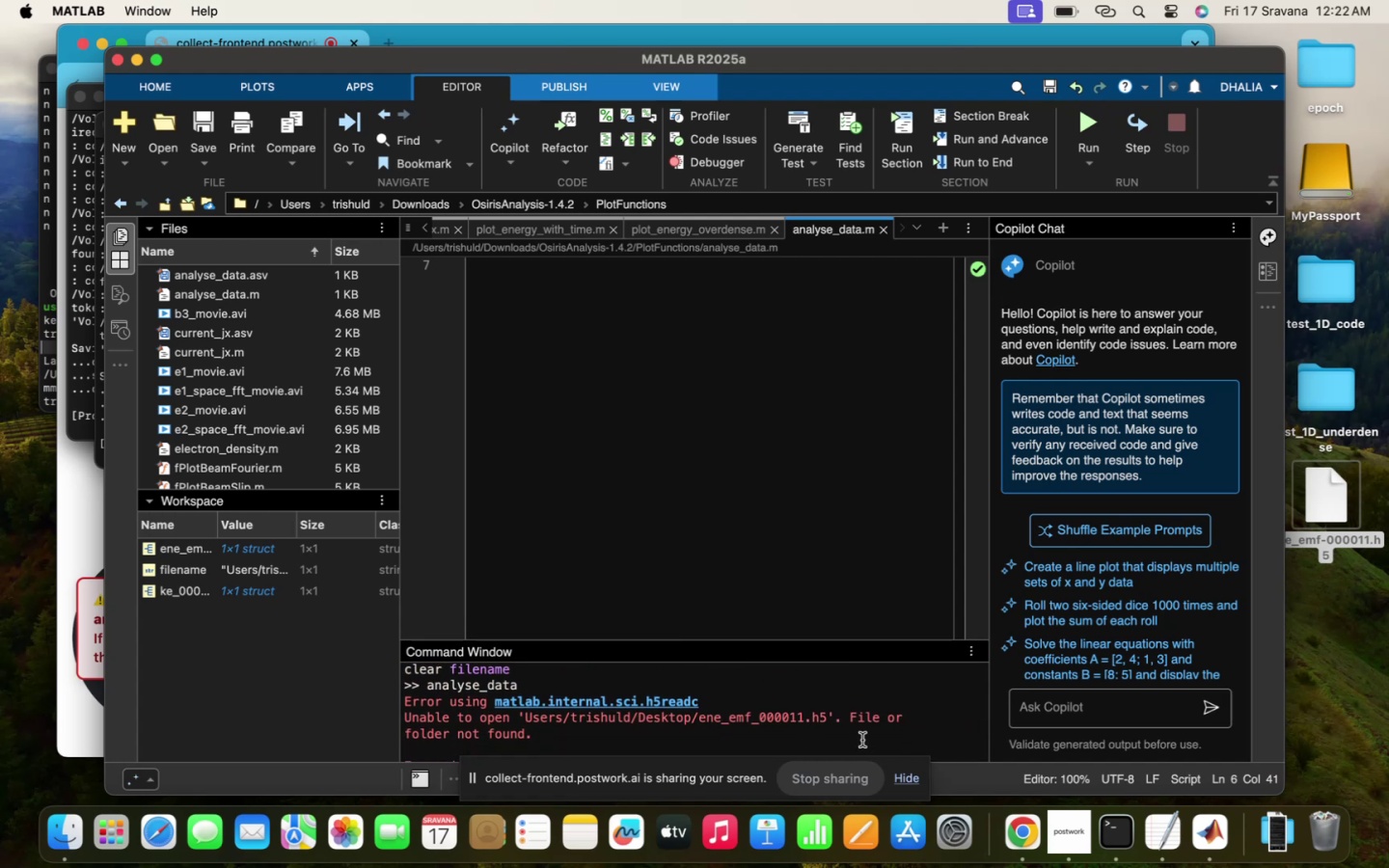 
scroll: coordinate [678, 596], scroll_direction: up, amount: 141.0
 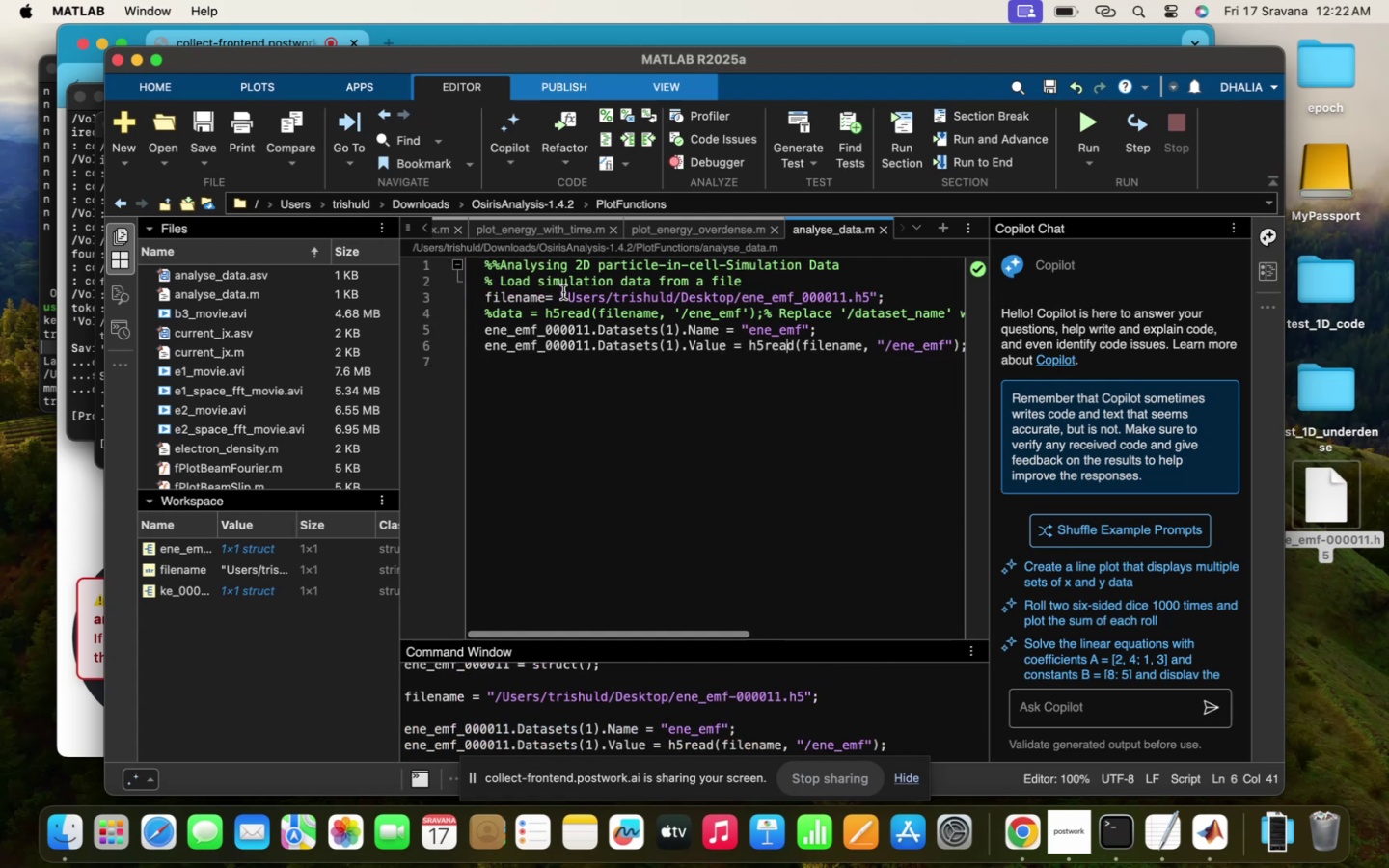 
left_click([563, 292])
 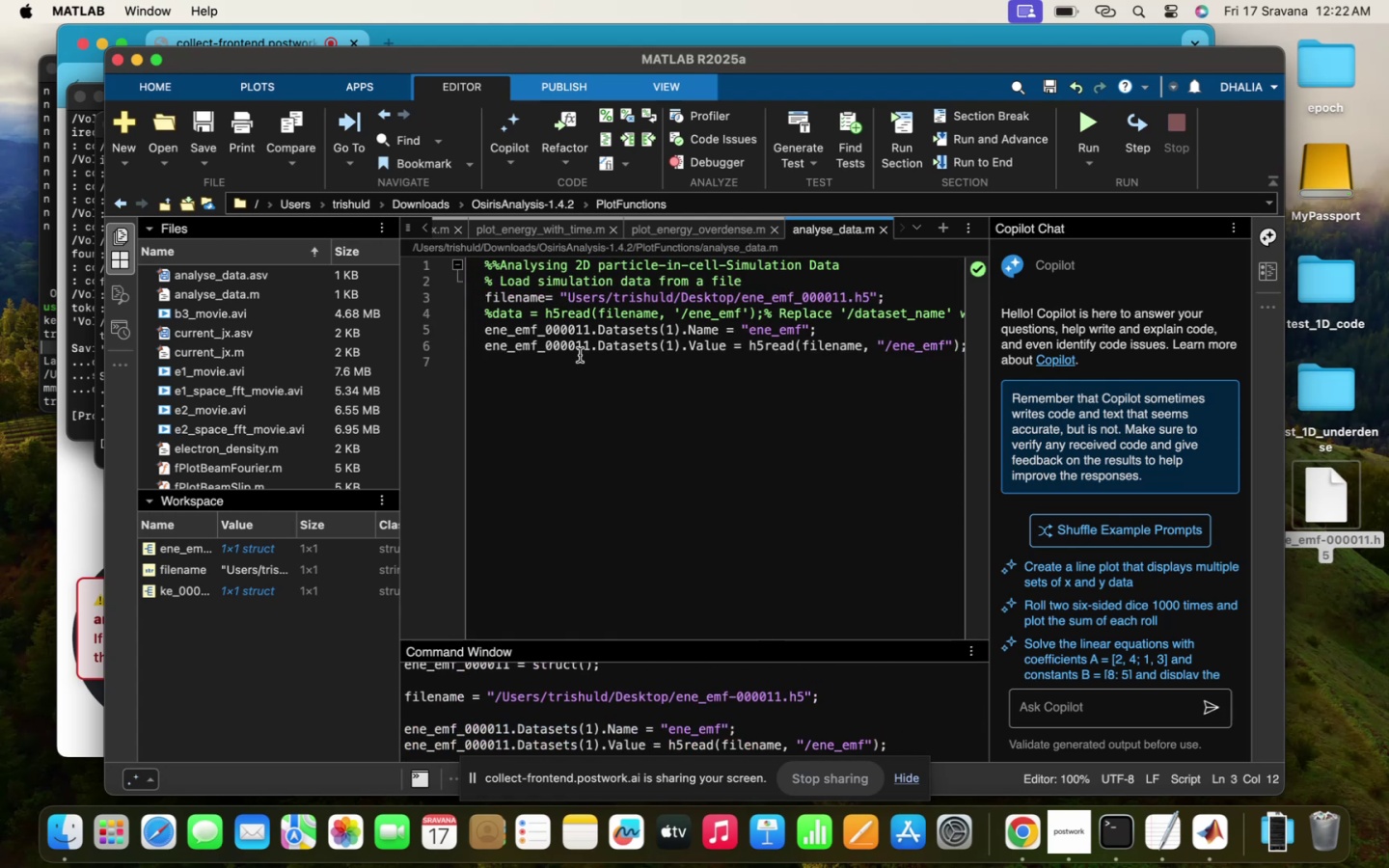 
key(Slash)
 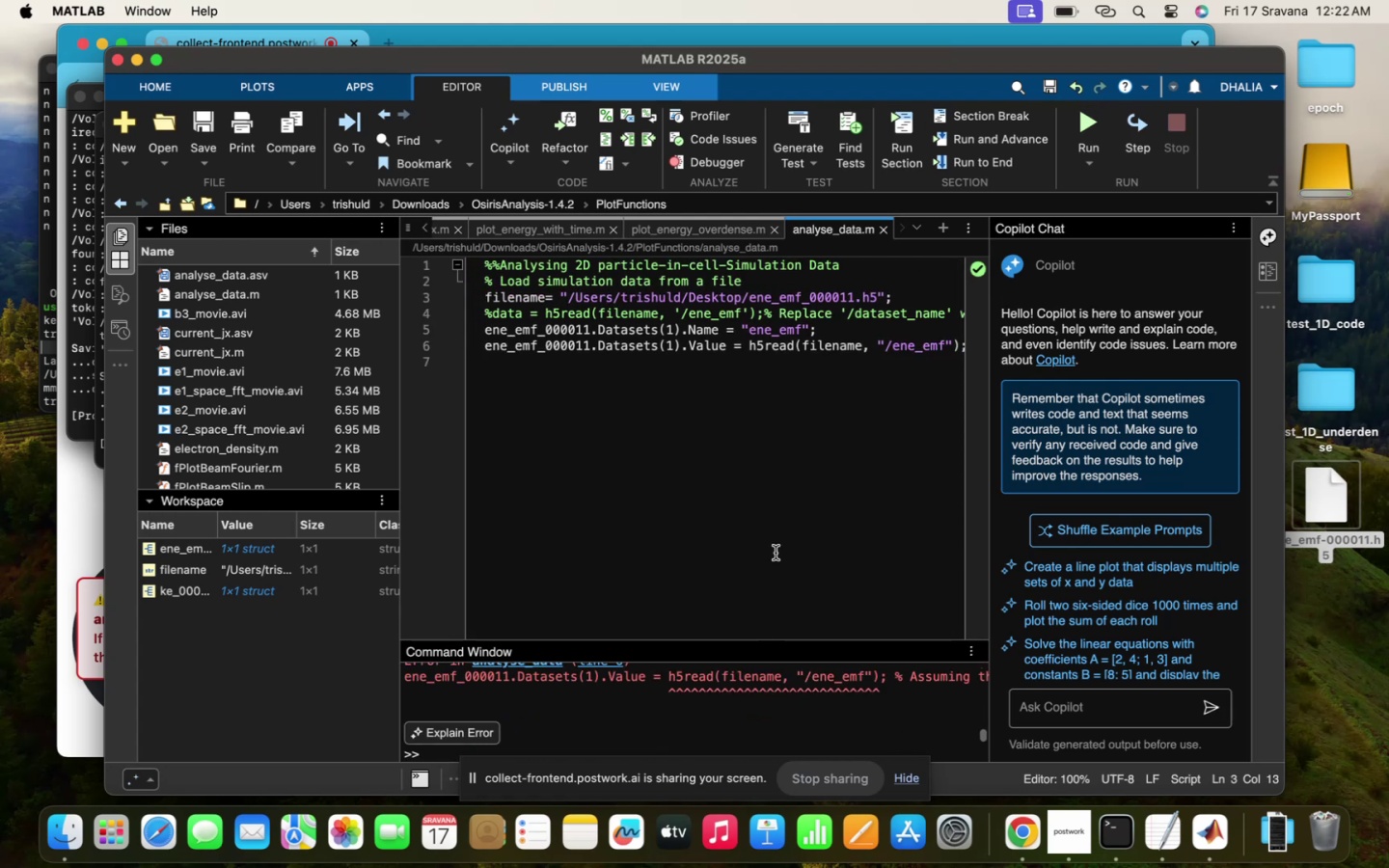 
scroll: coordinate [773, 722], scroll_direction: up, amount: 17.0
 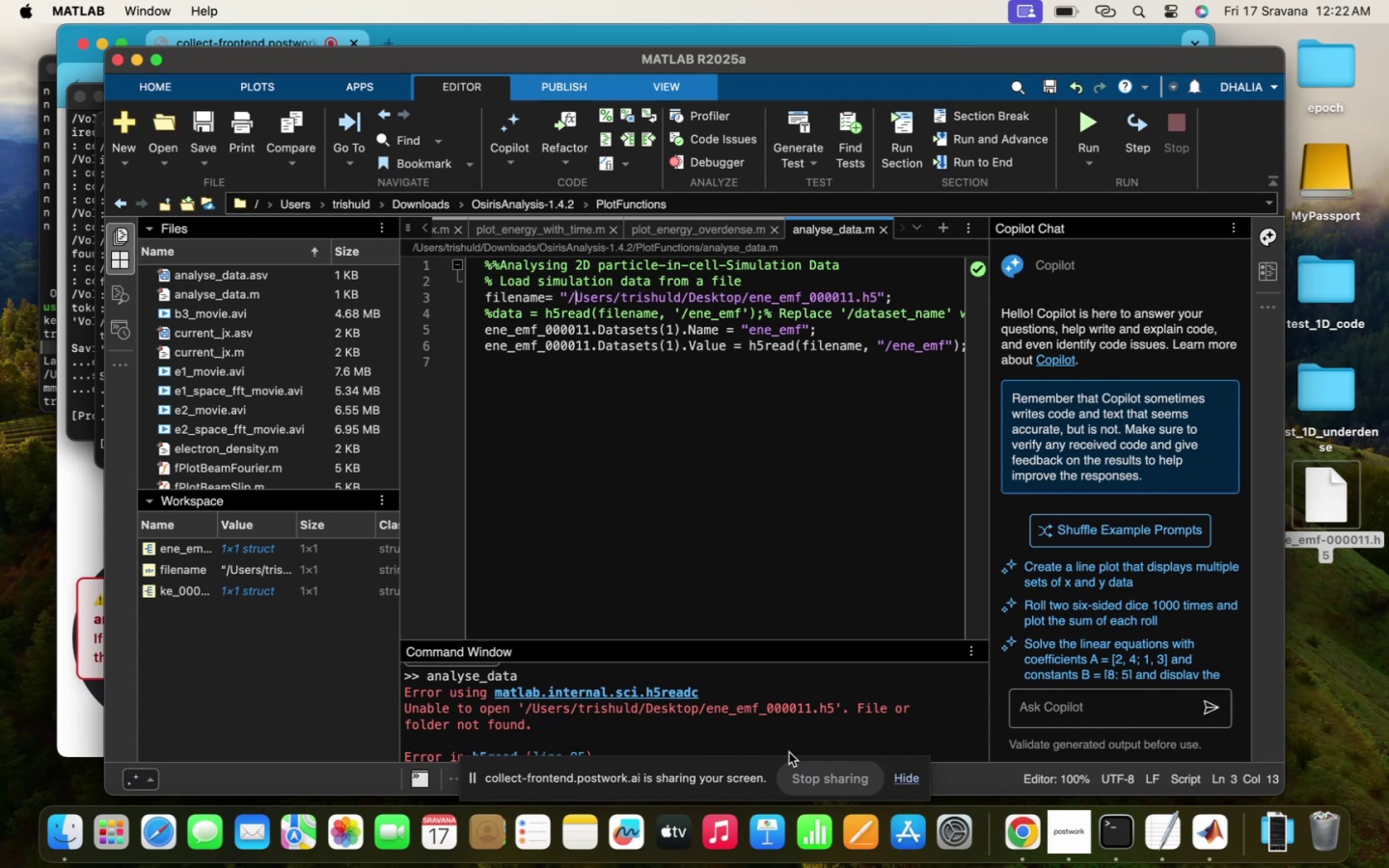 
wait(5.47)
 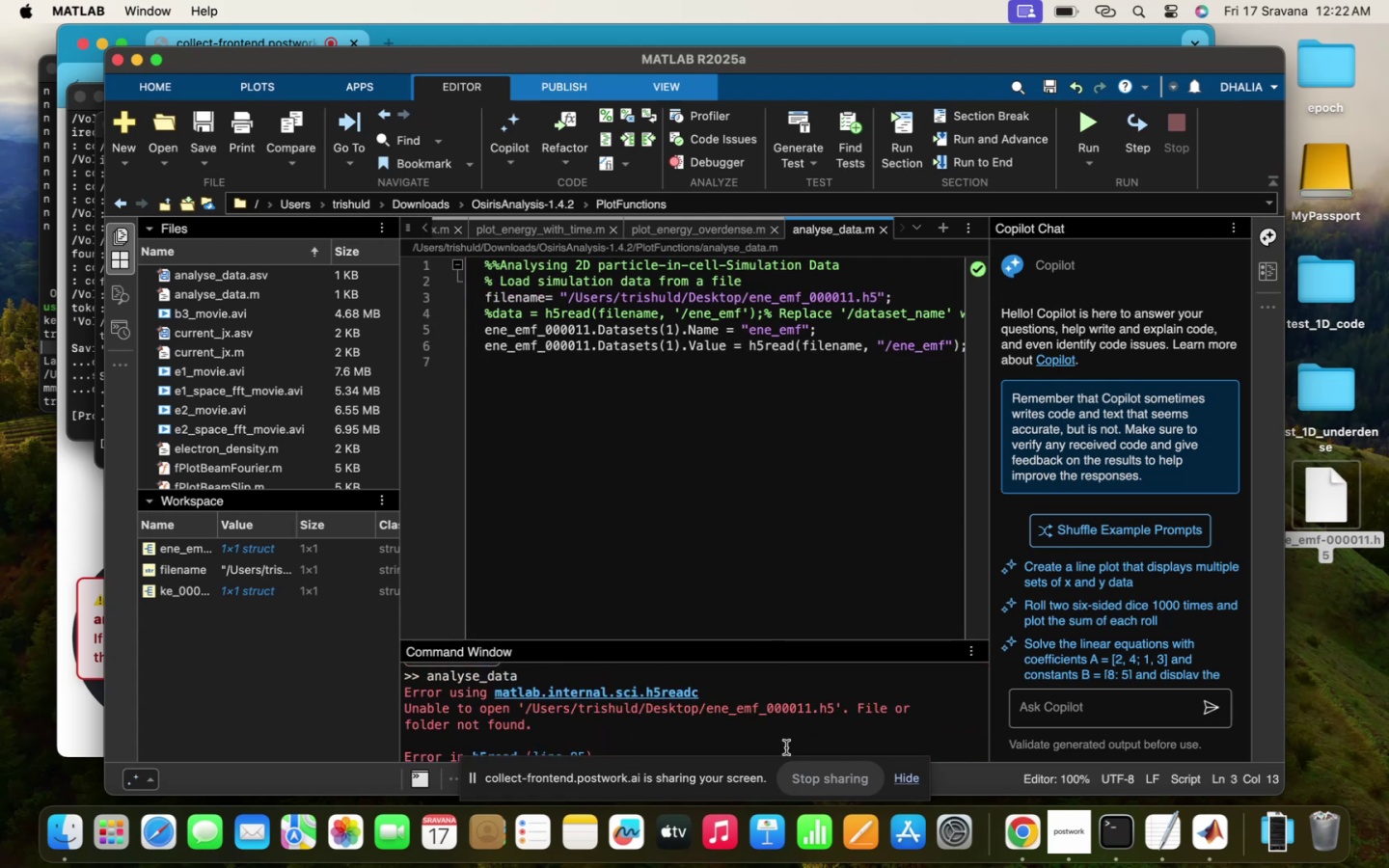 
scroll: coordinate [763, 705], scroll_direction: up, amount: 48.0
 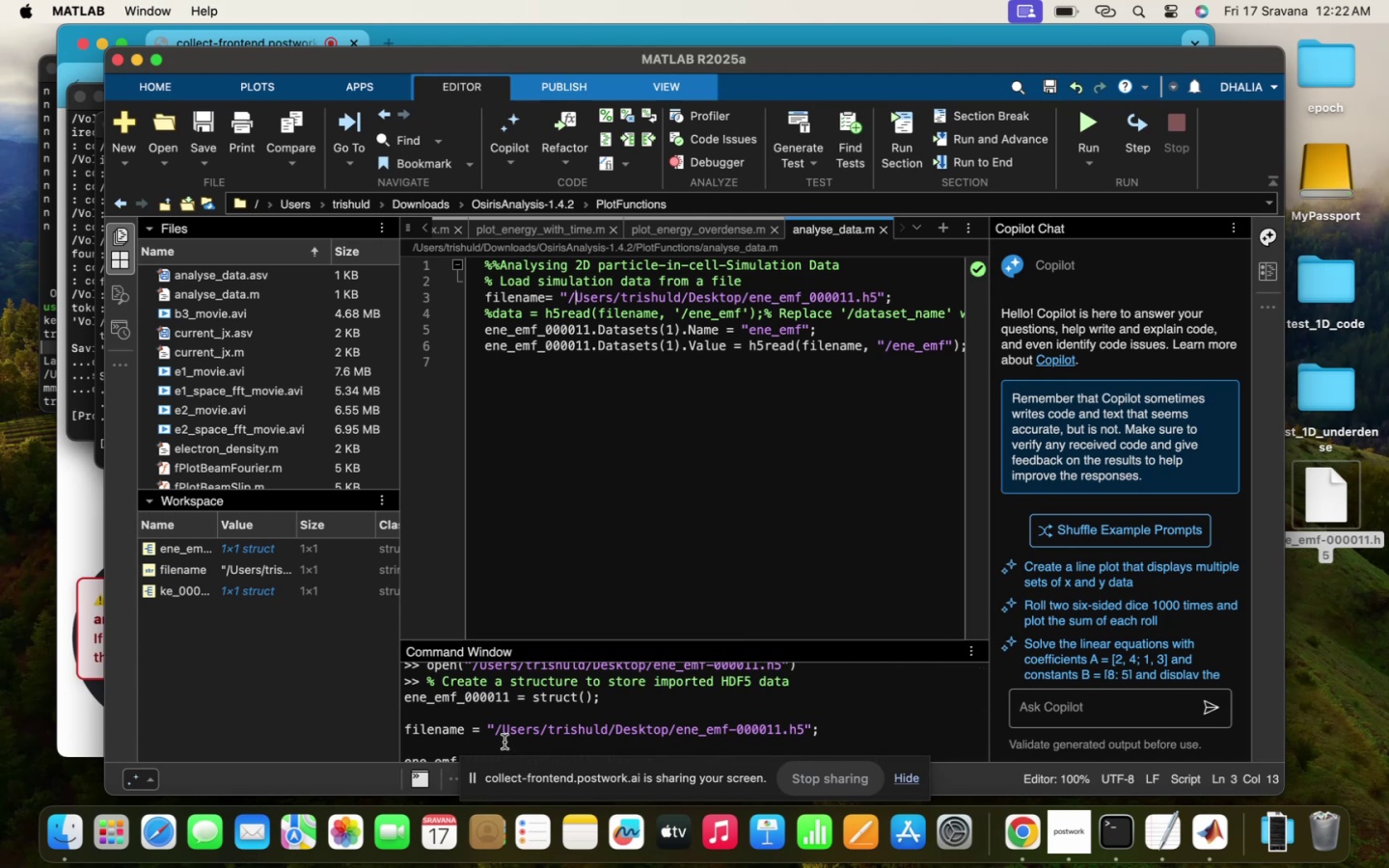 
left_click_drag(start_coordinate=[486, 729], to_coordinate=[819, 740])
 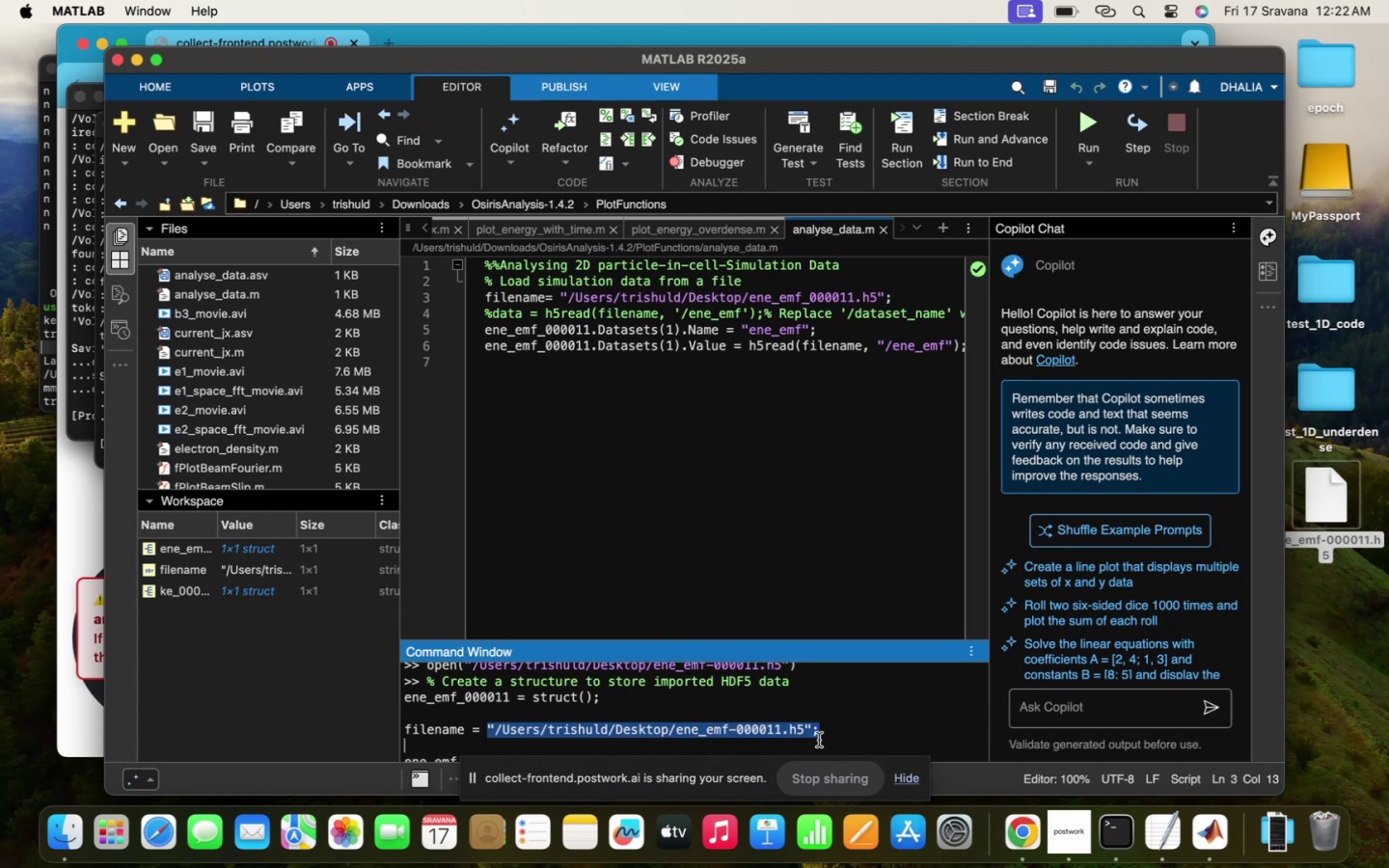 
key(Meta+CommandLeft)
 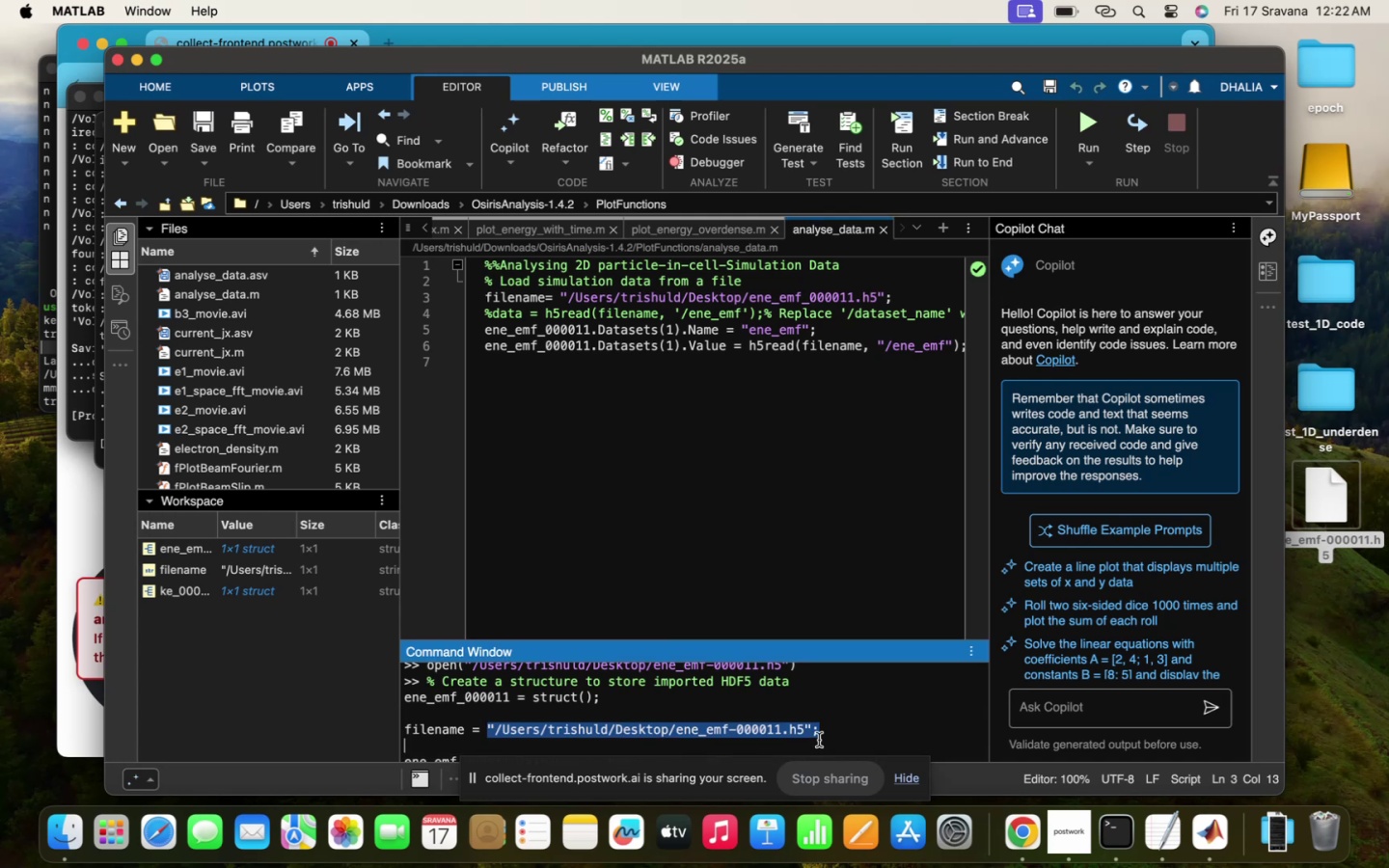 
key(Meta+C)
 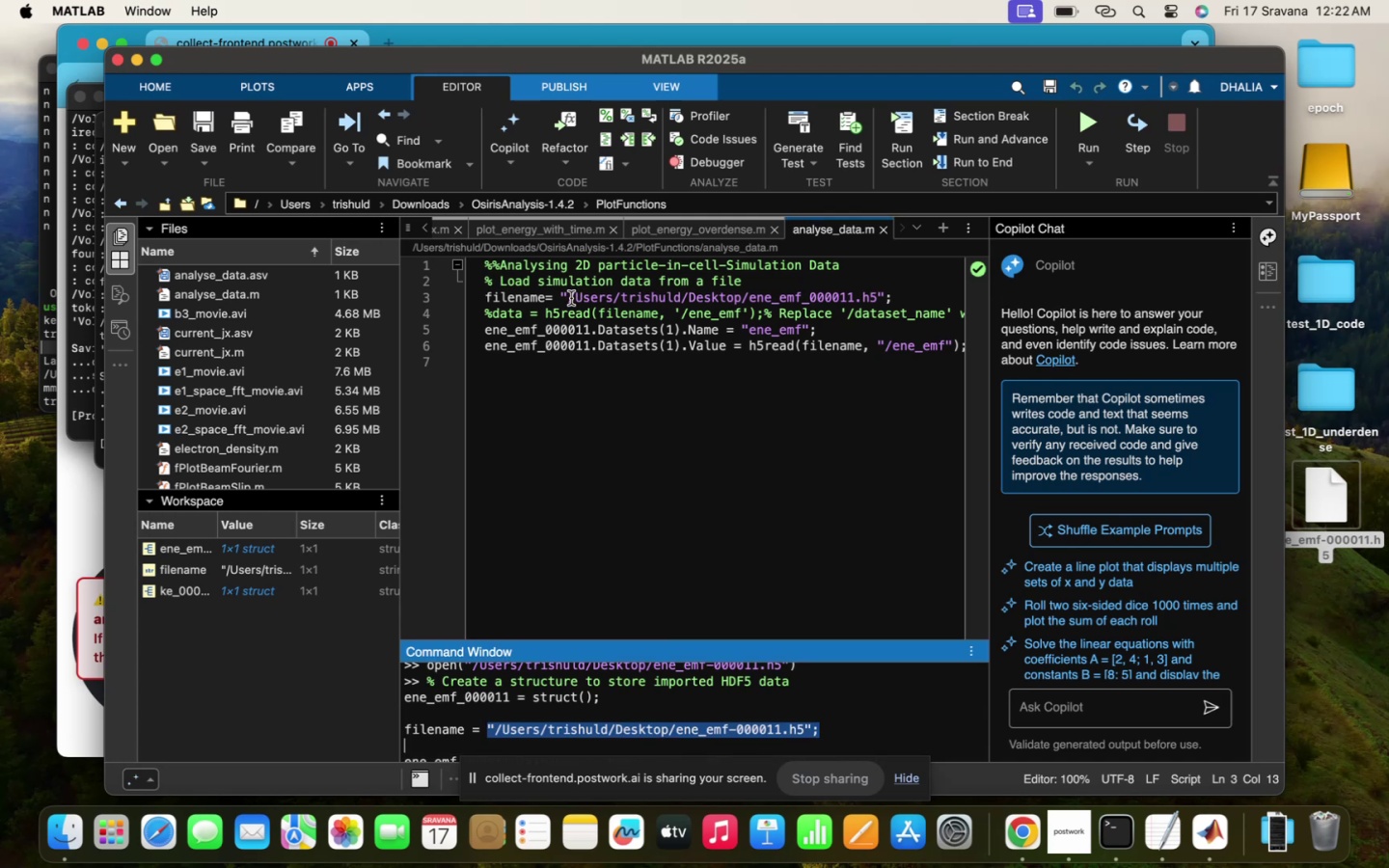 
left_click_drag(start_coordinate=[561, 296], to_coordinate=[922, 301])
 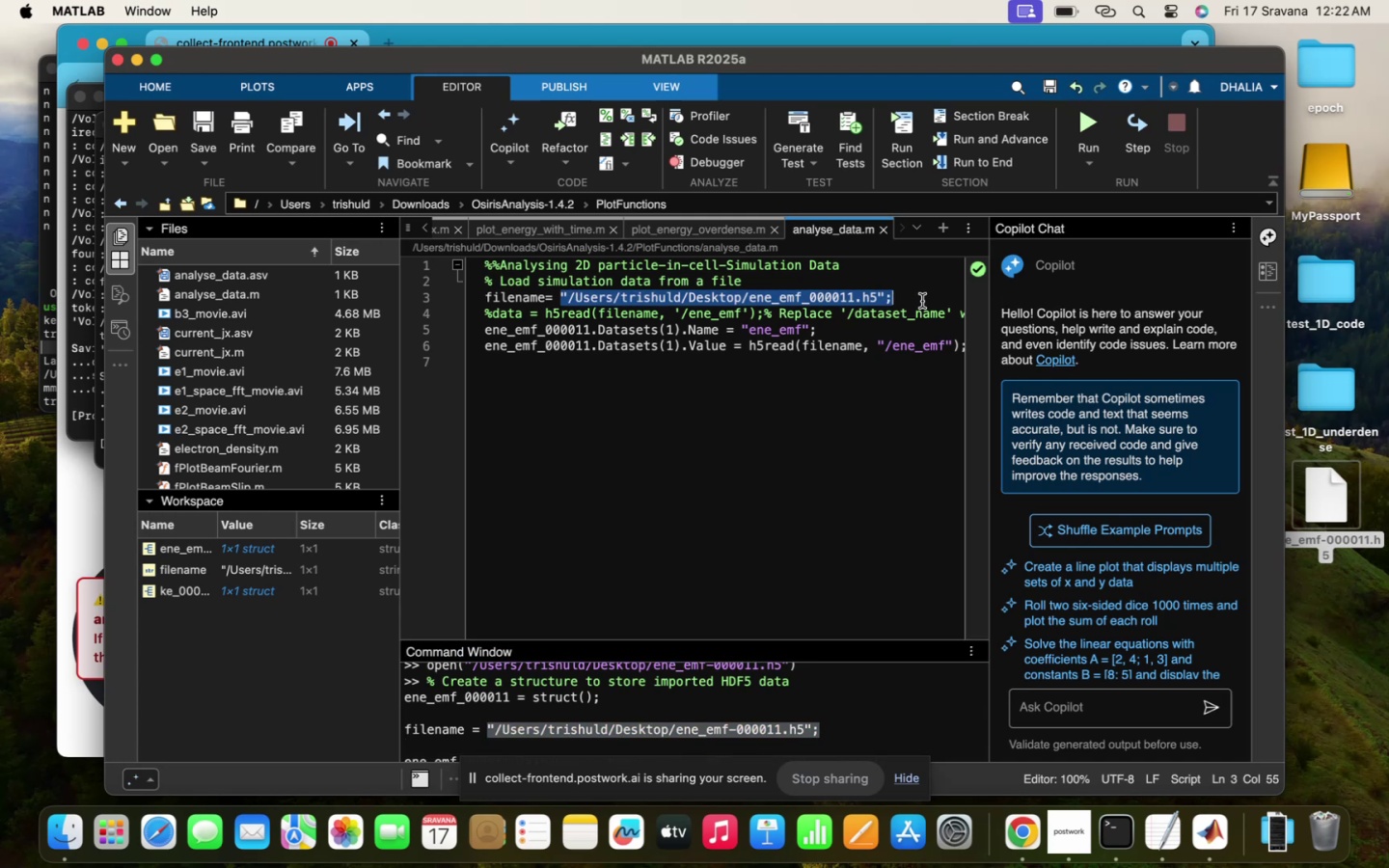 
key(Meta+CommandLeft)
 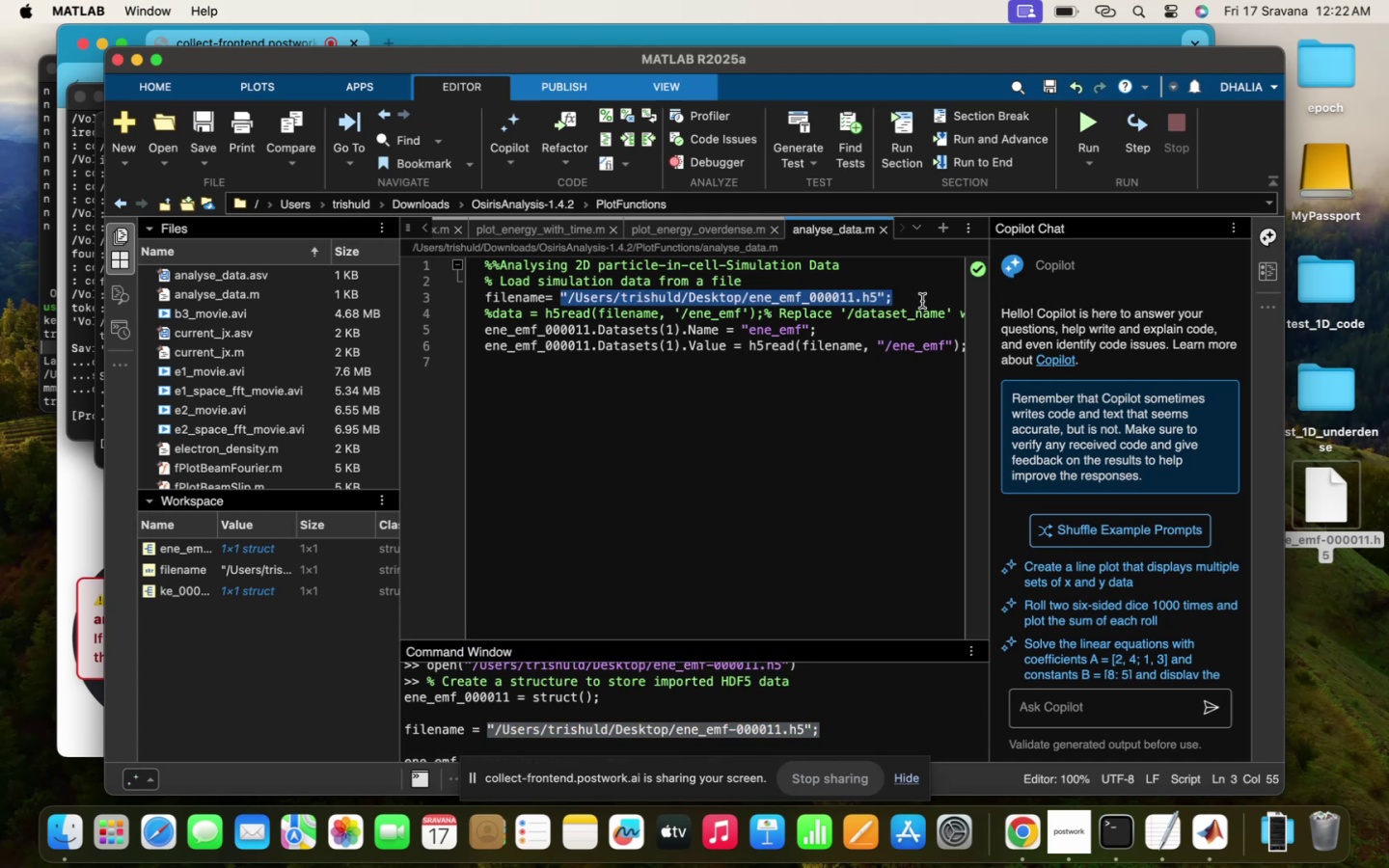 
key(Meta+V)
 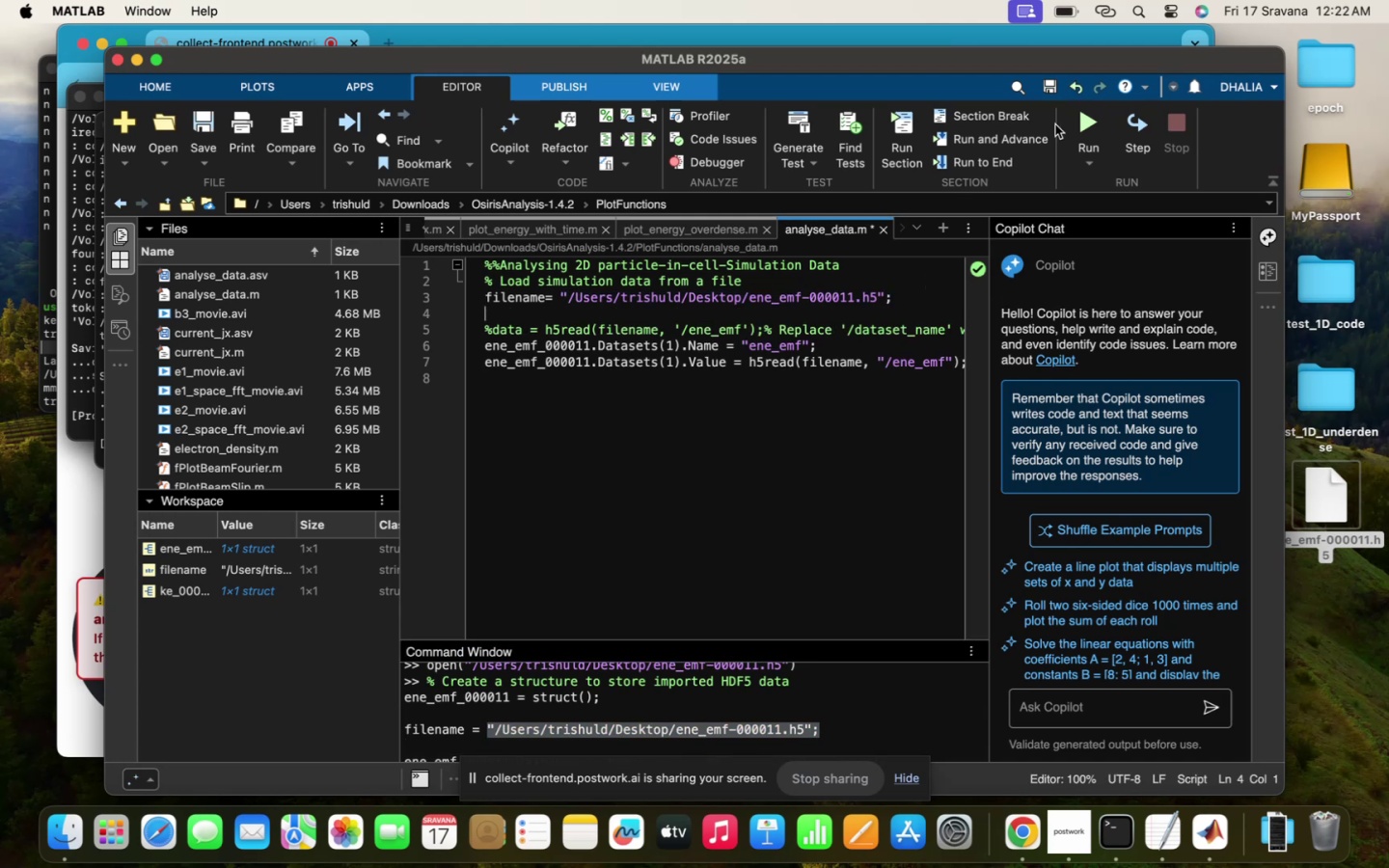 
left_click([1082, 119])
 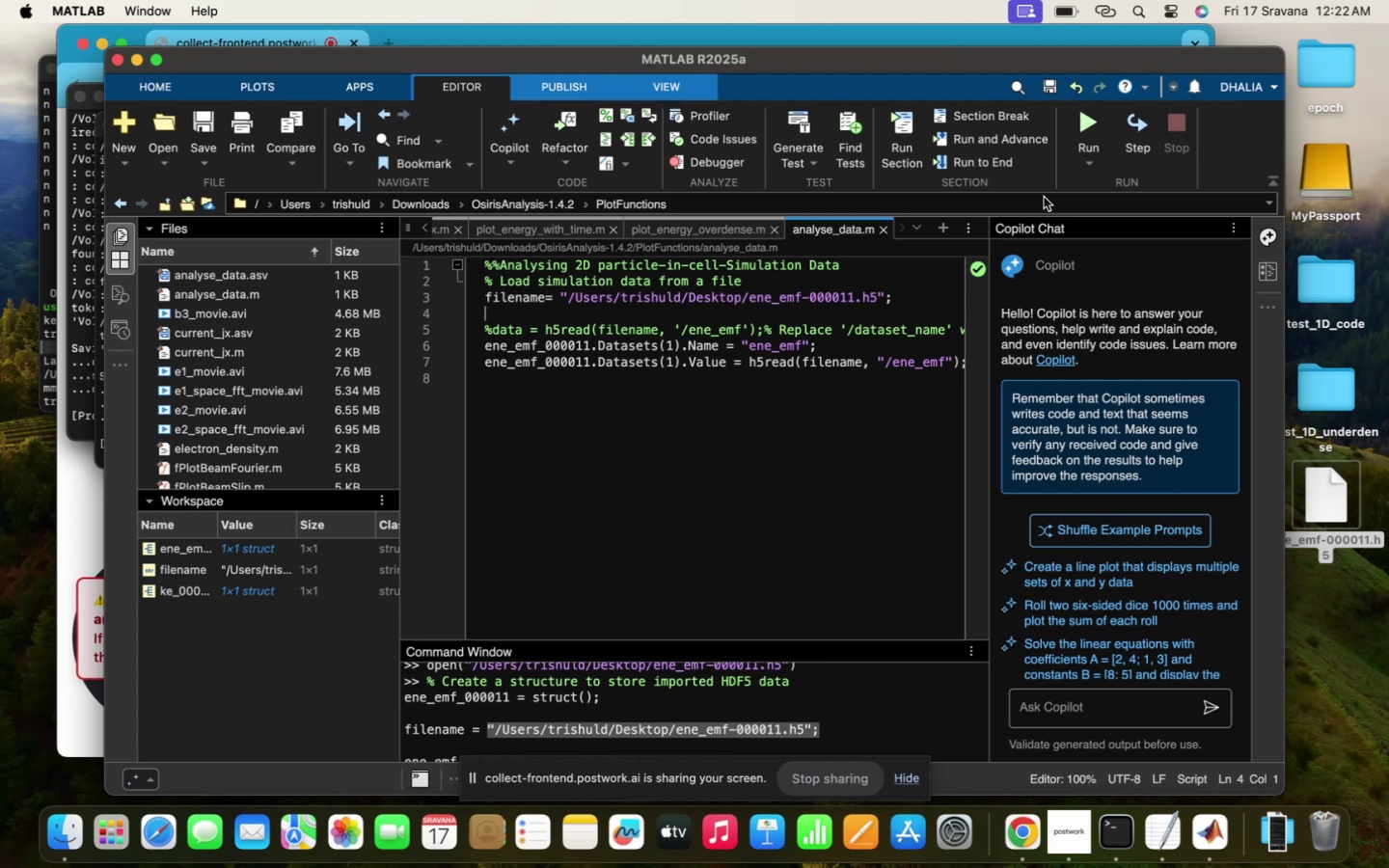 
left_click([1092, 115])
 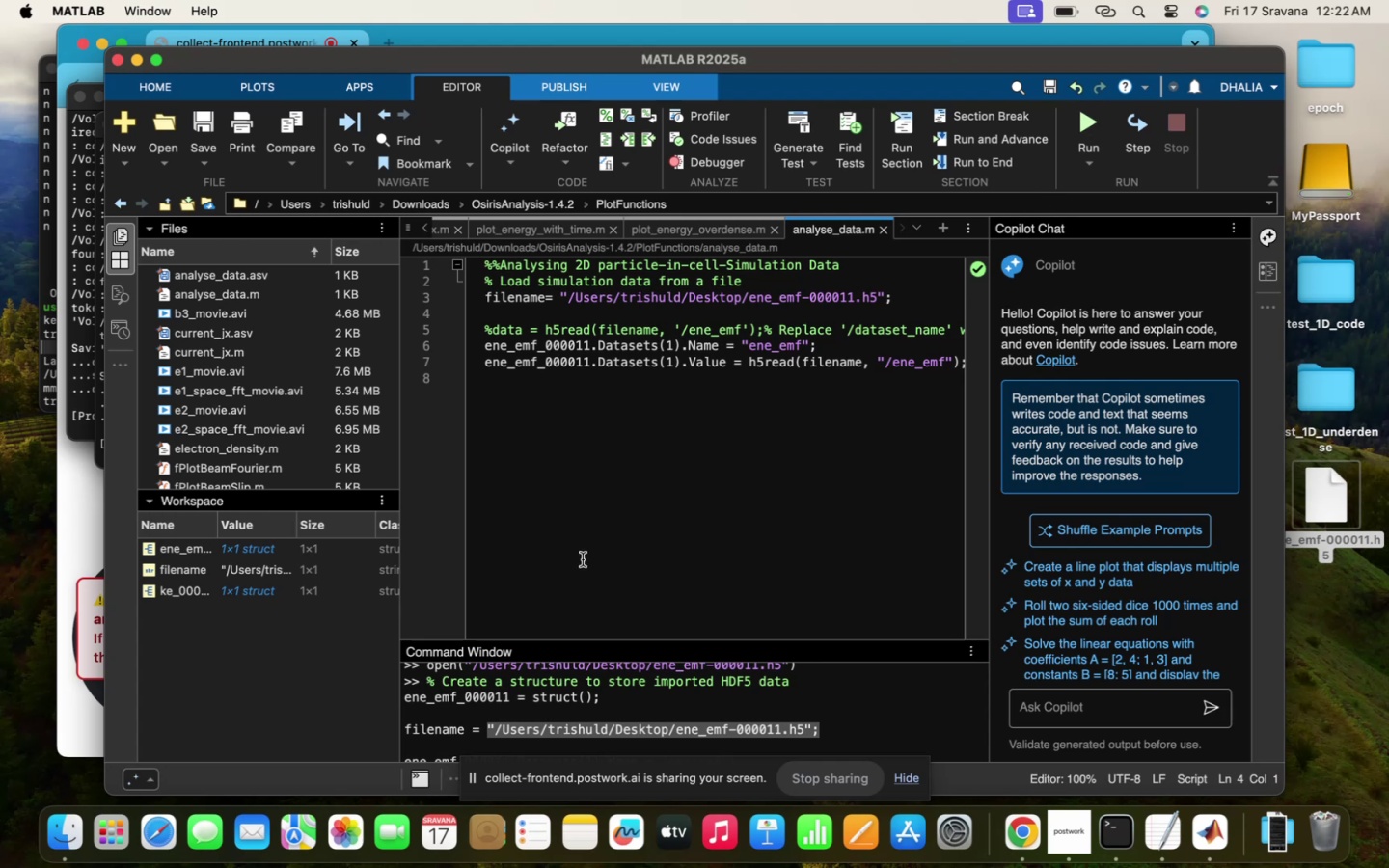 
scroll: coordinate [609, 709], scroll_direction: down, amount: 61.0
 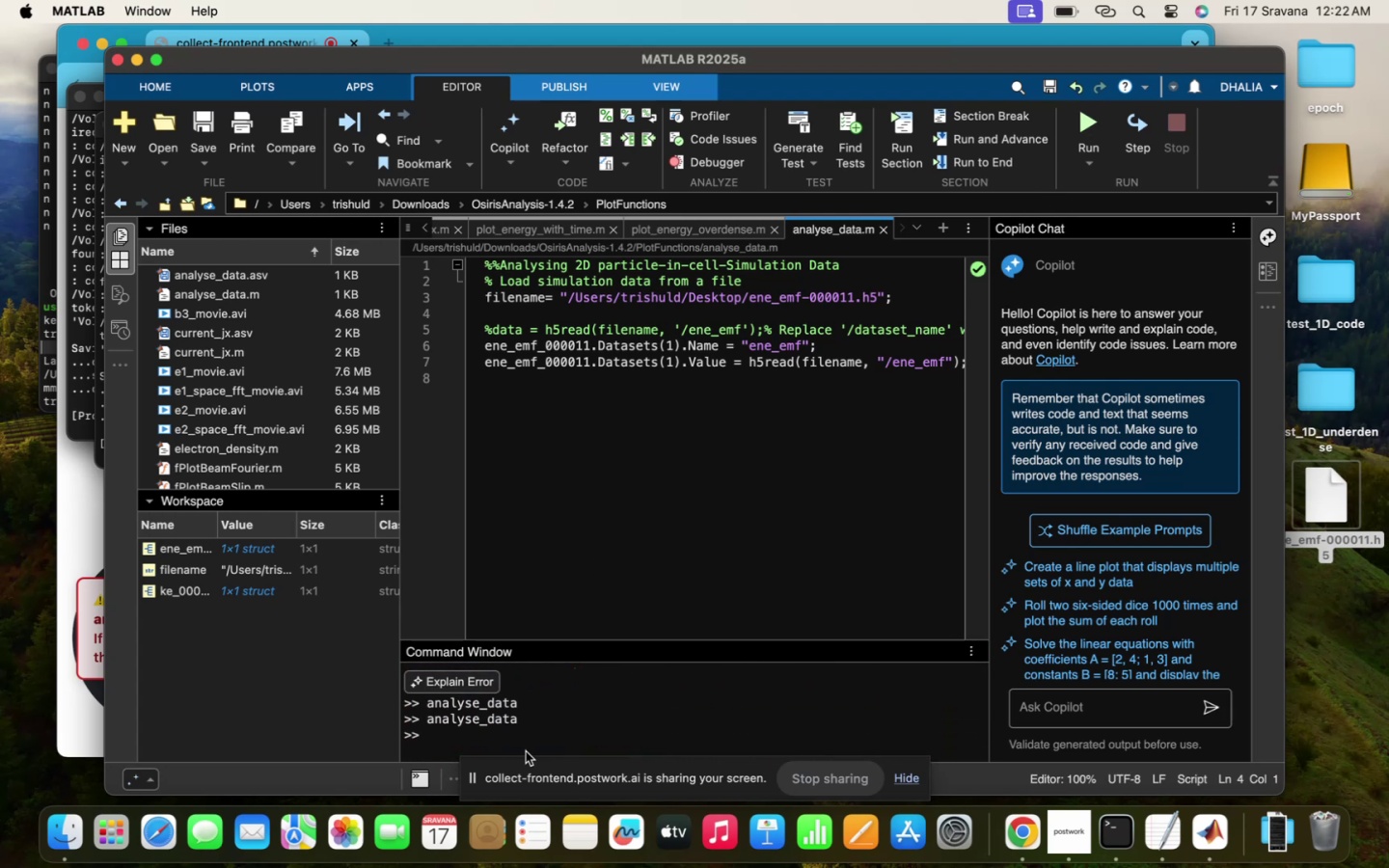 
left_click([532, 742])
 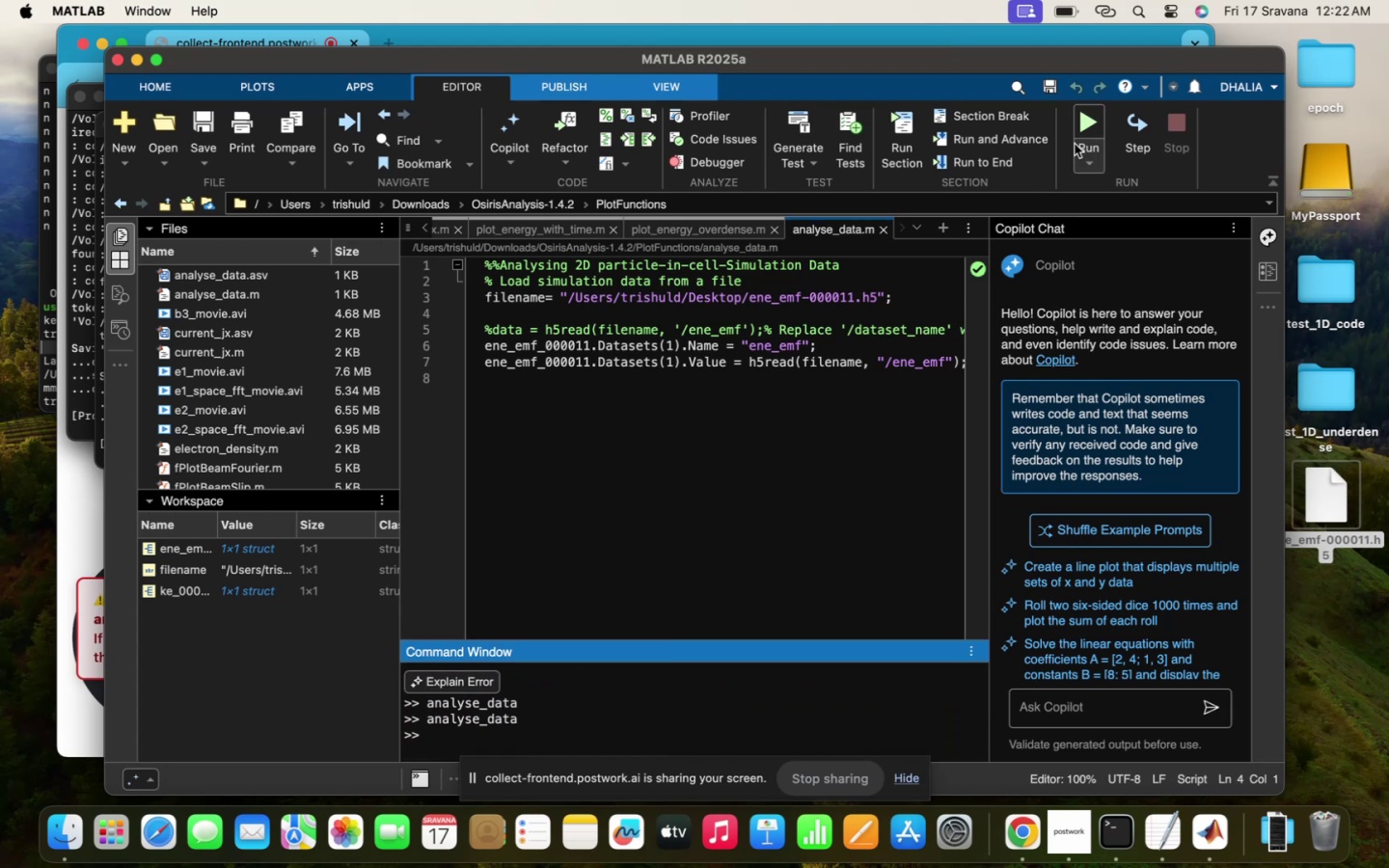 
left_click([1084, 124])
 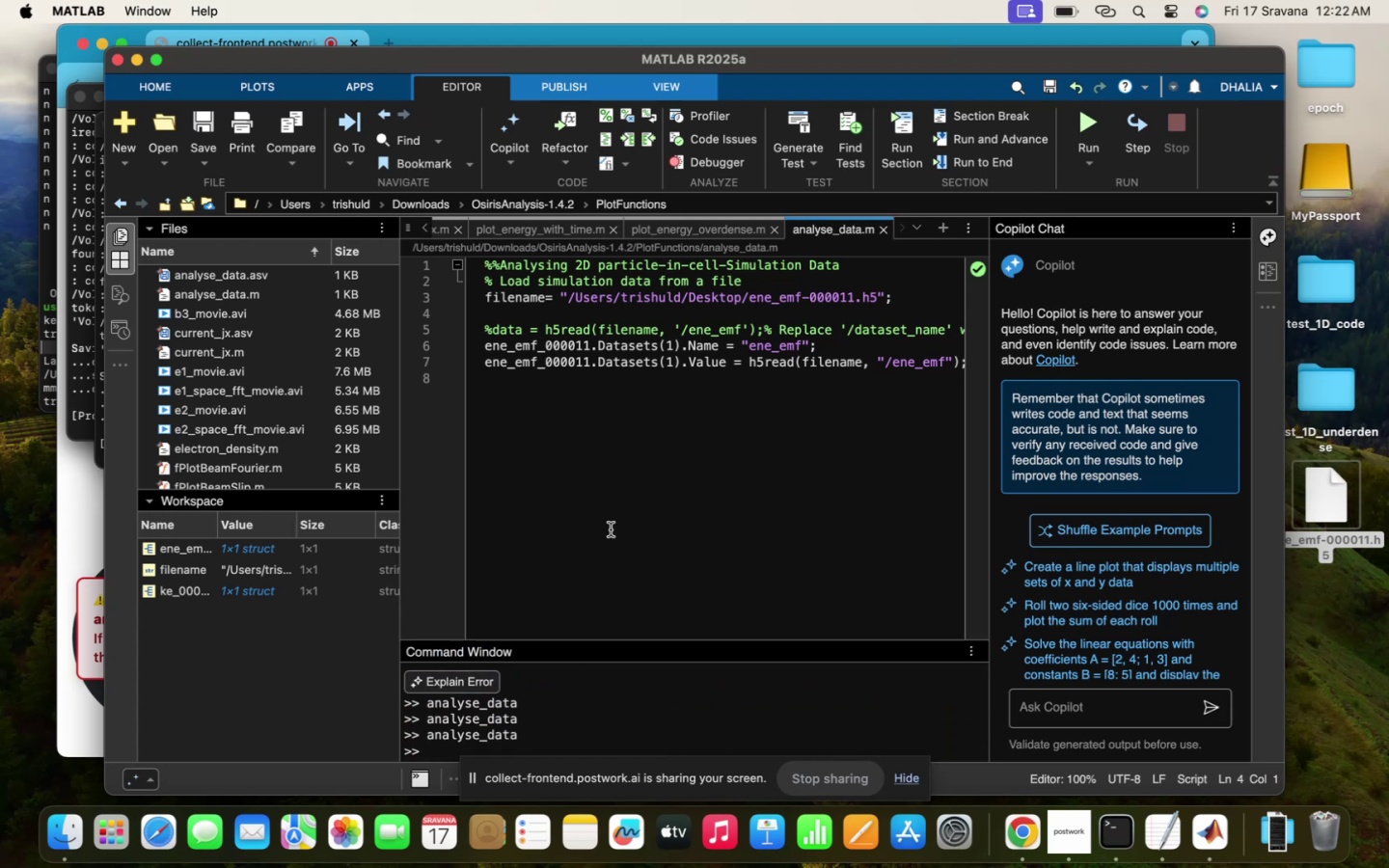 
left_click([652, 514])
 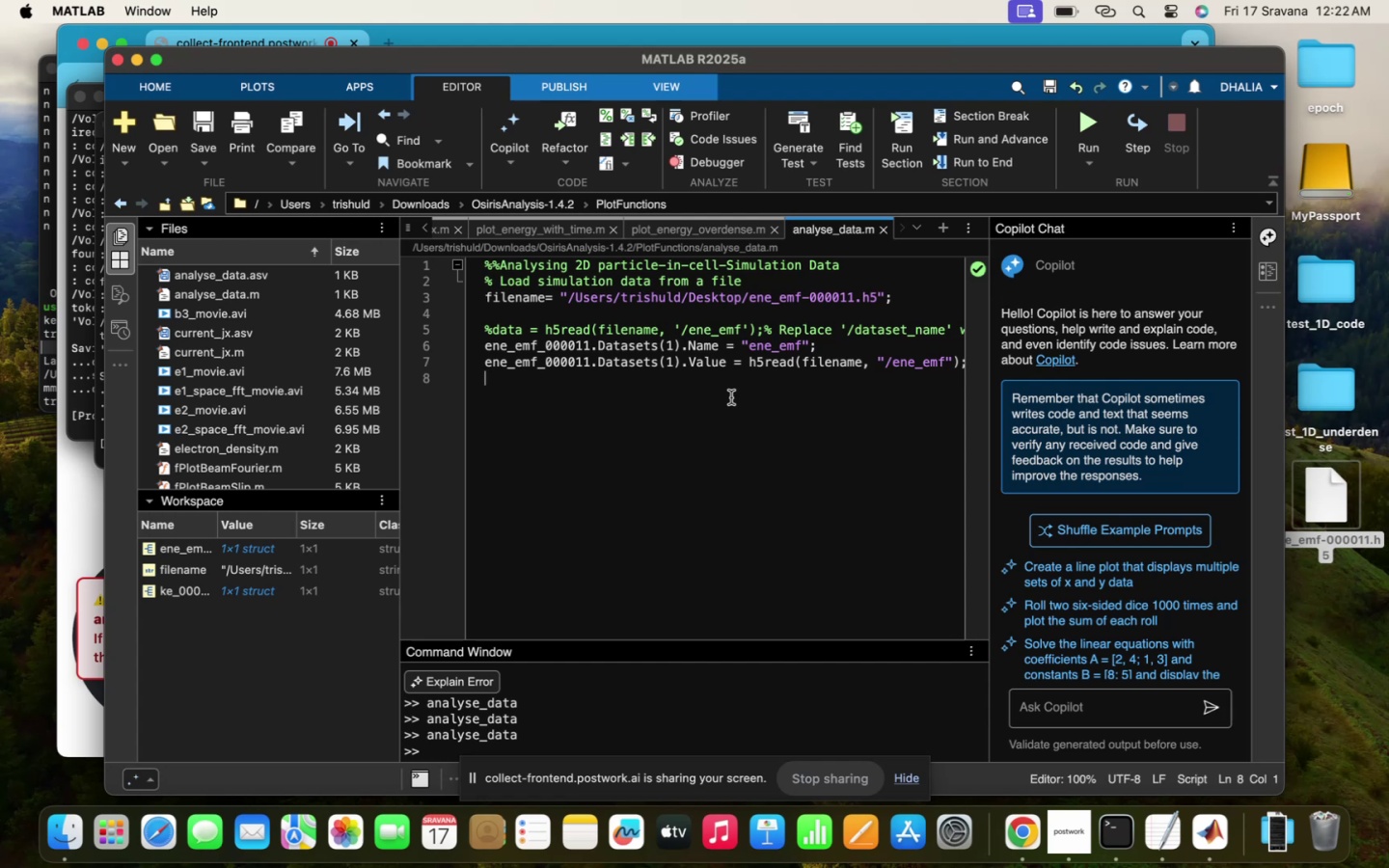 
wait(6.68)
 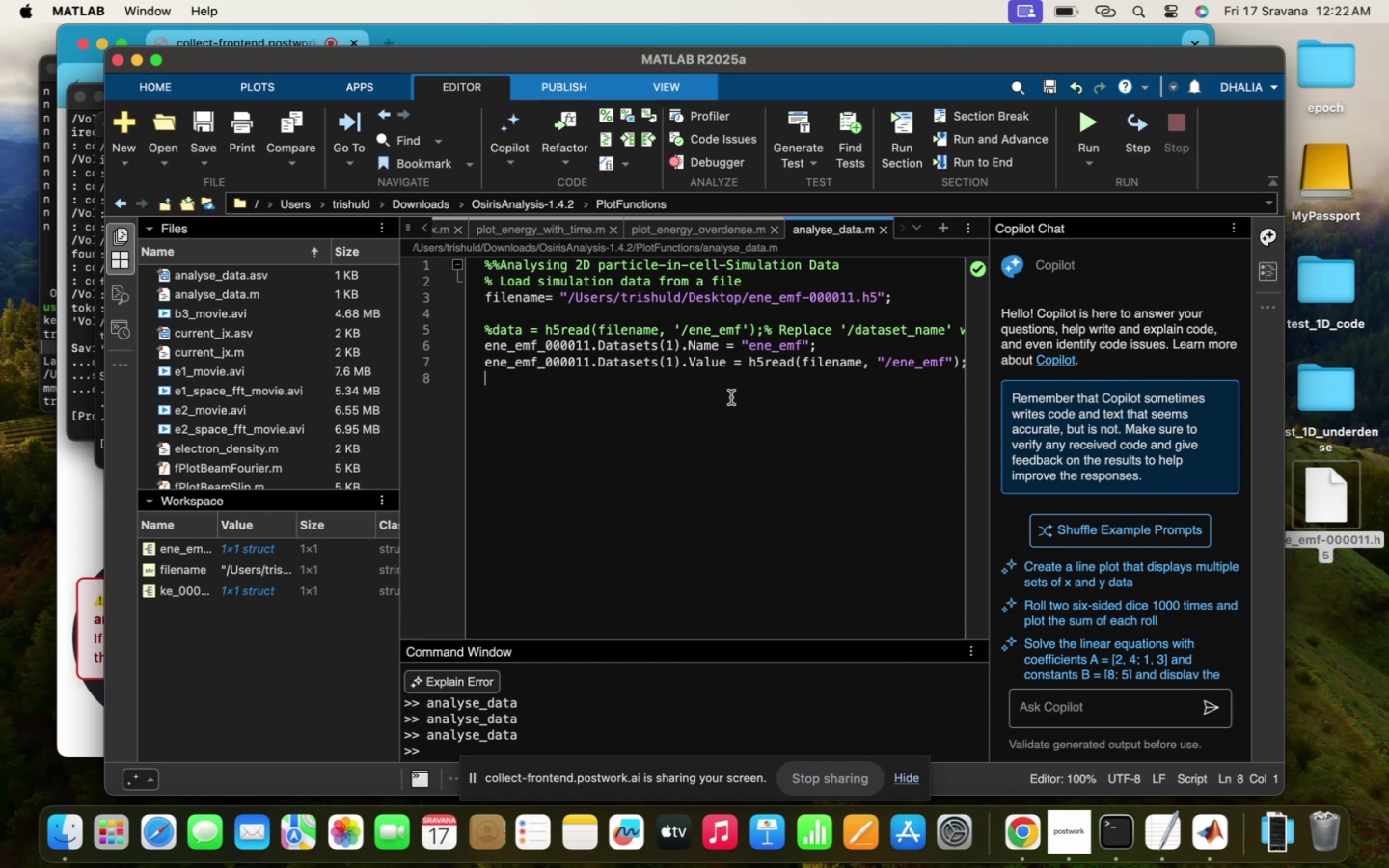 
scroll: coordinate [613, 751], scroll_direction: up, amount: 12.0
 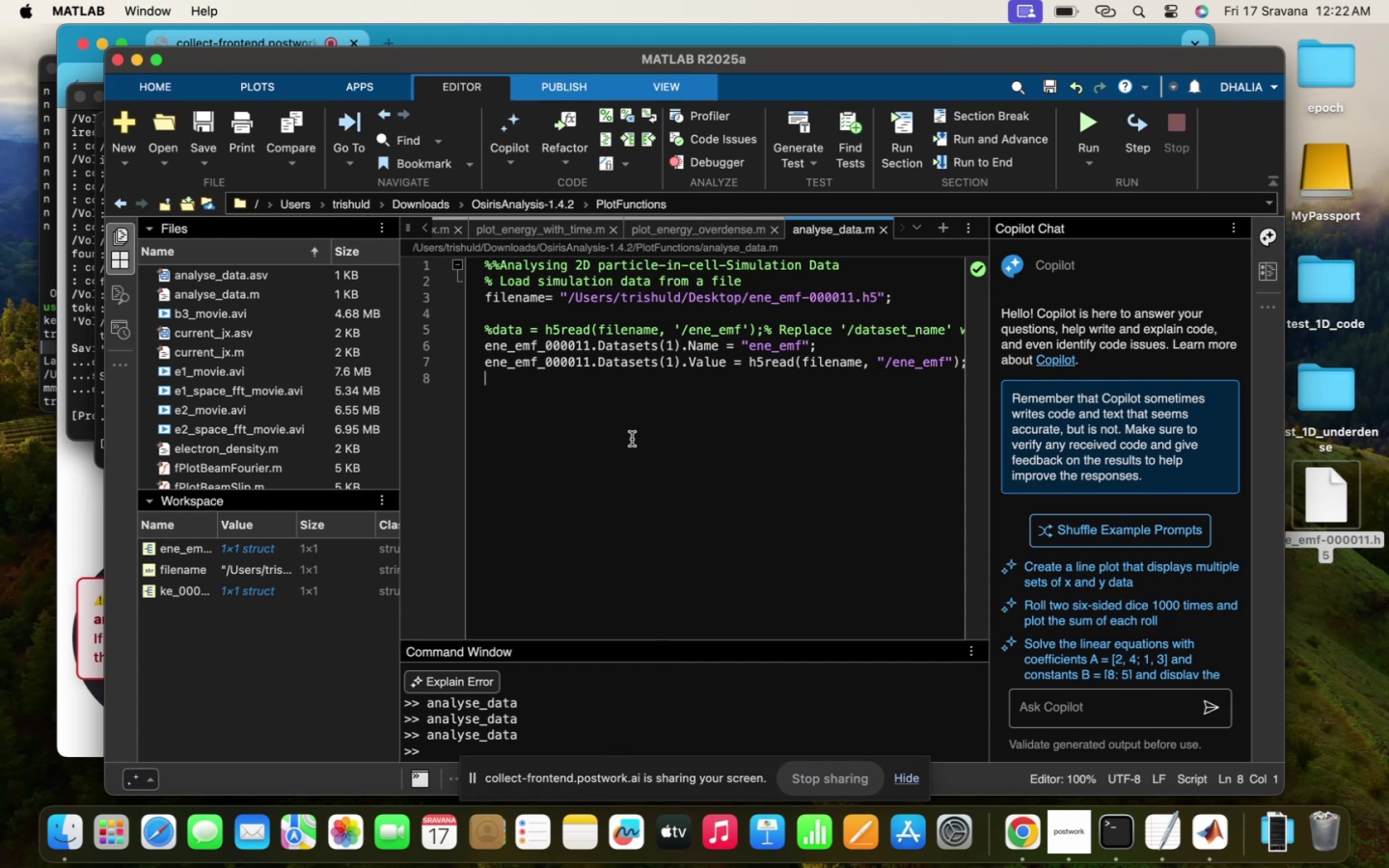 
left_click([632, 439])
 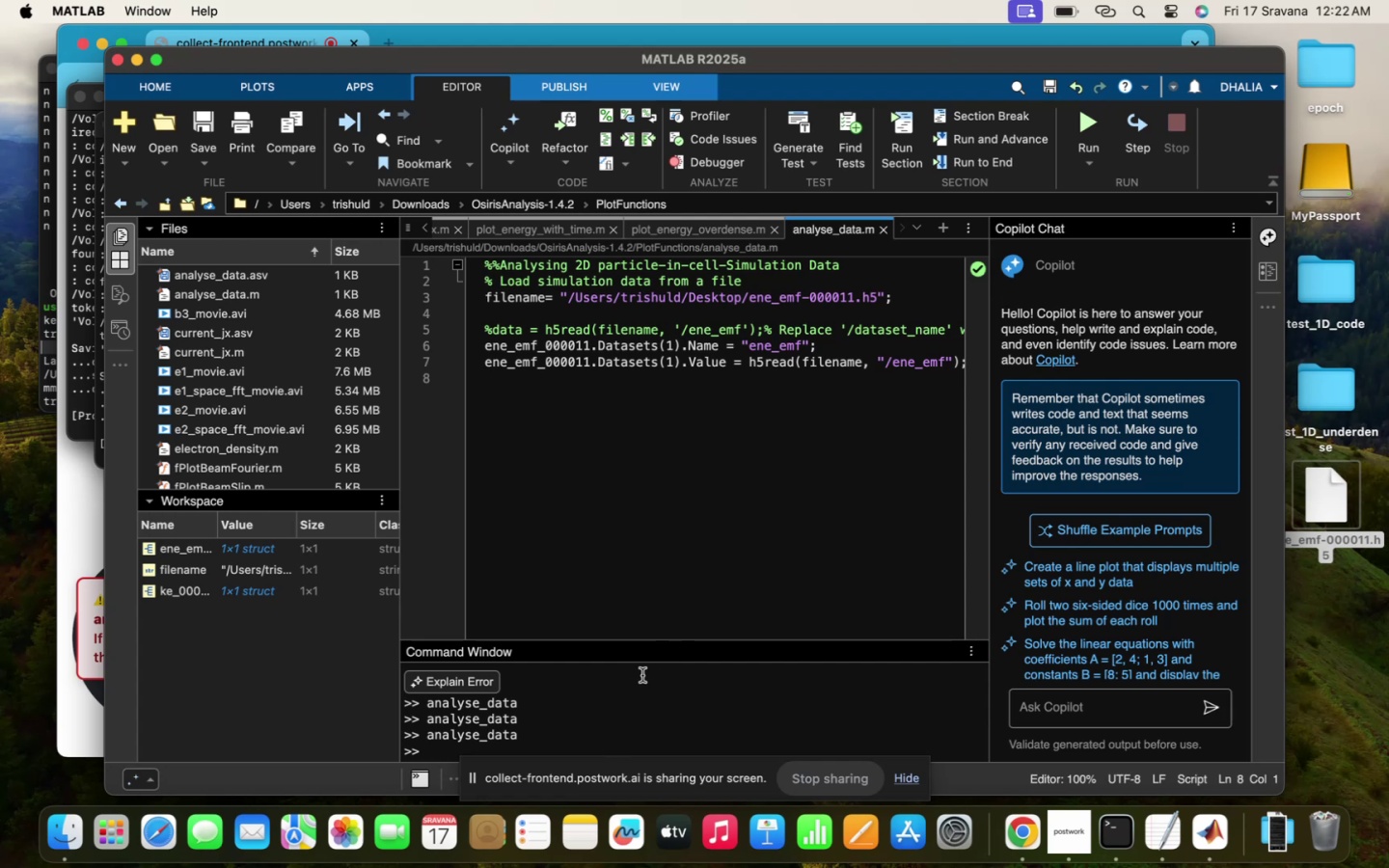 
scroll: coordinate [626, 706], scroll_direction: up, amount: 55.0
 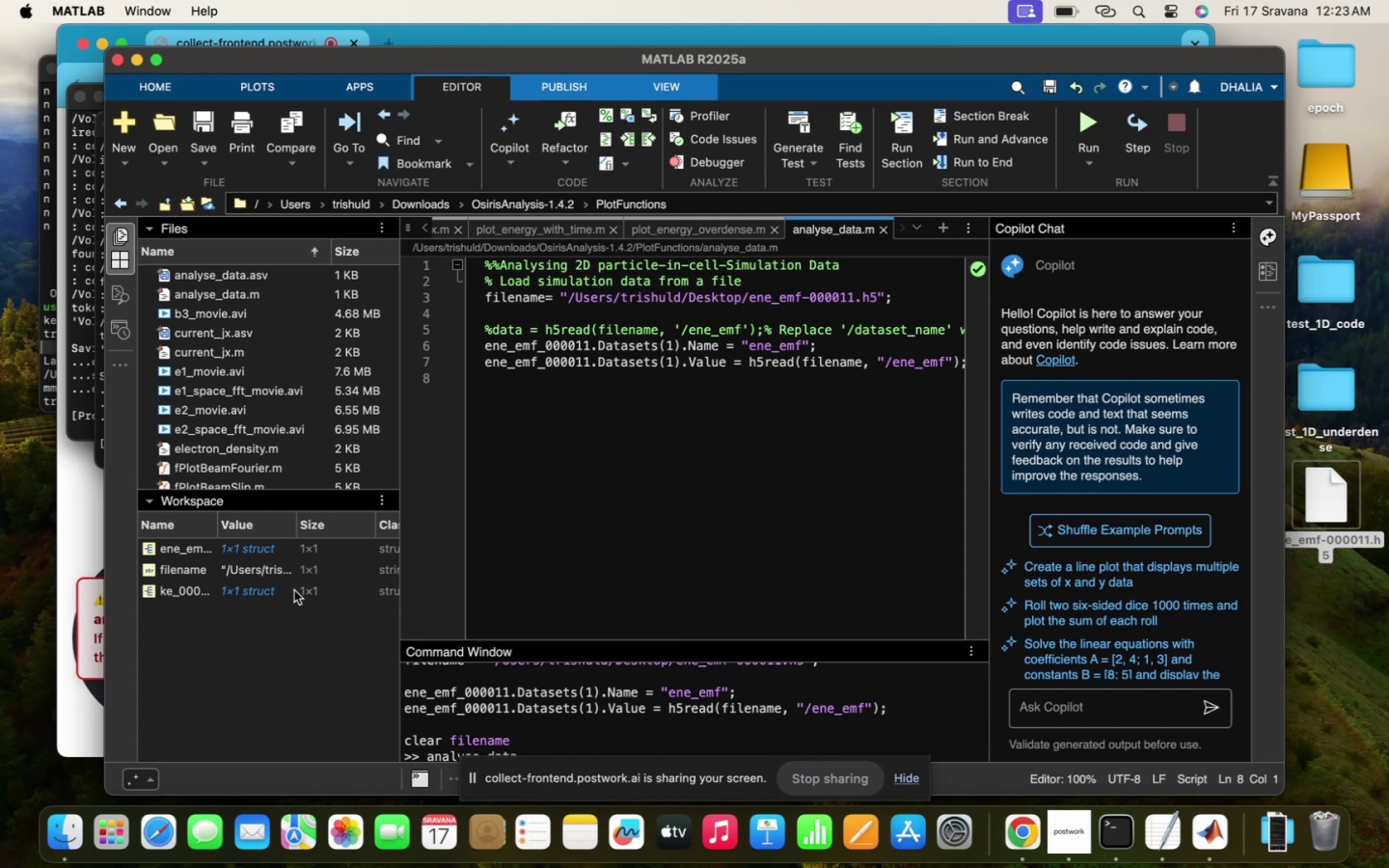 
double_click([308, 553])
 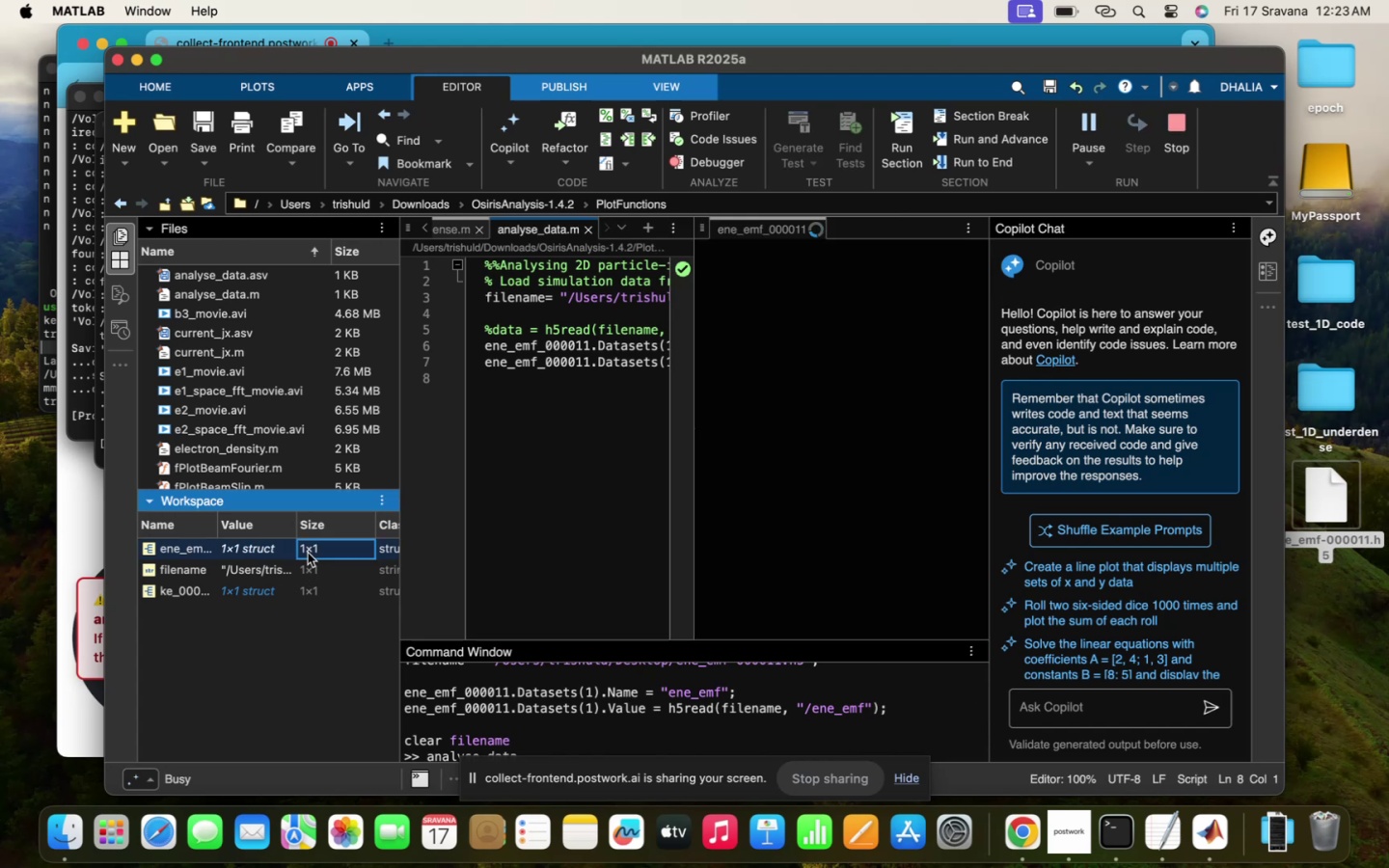 
mouse_move([560, 447])
 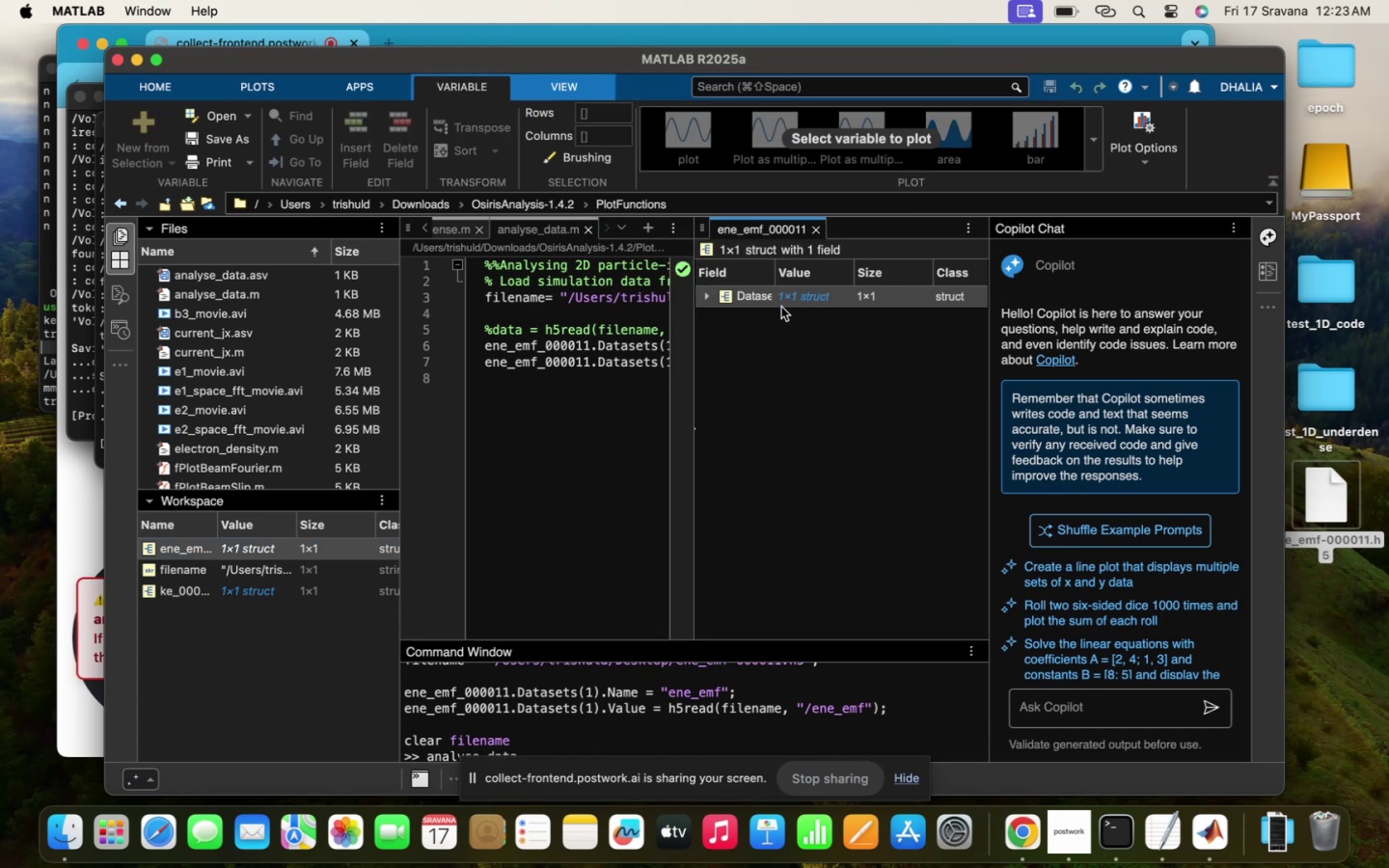 
mouse_move([716, 288])
 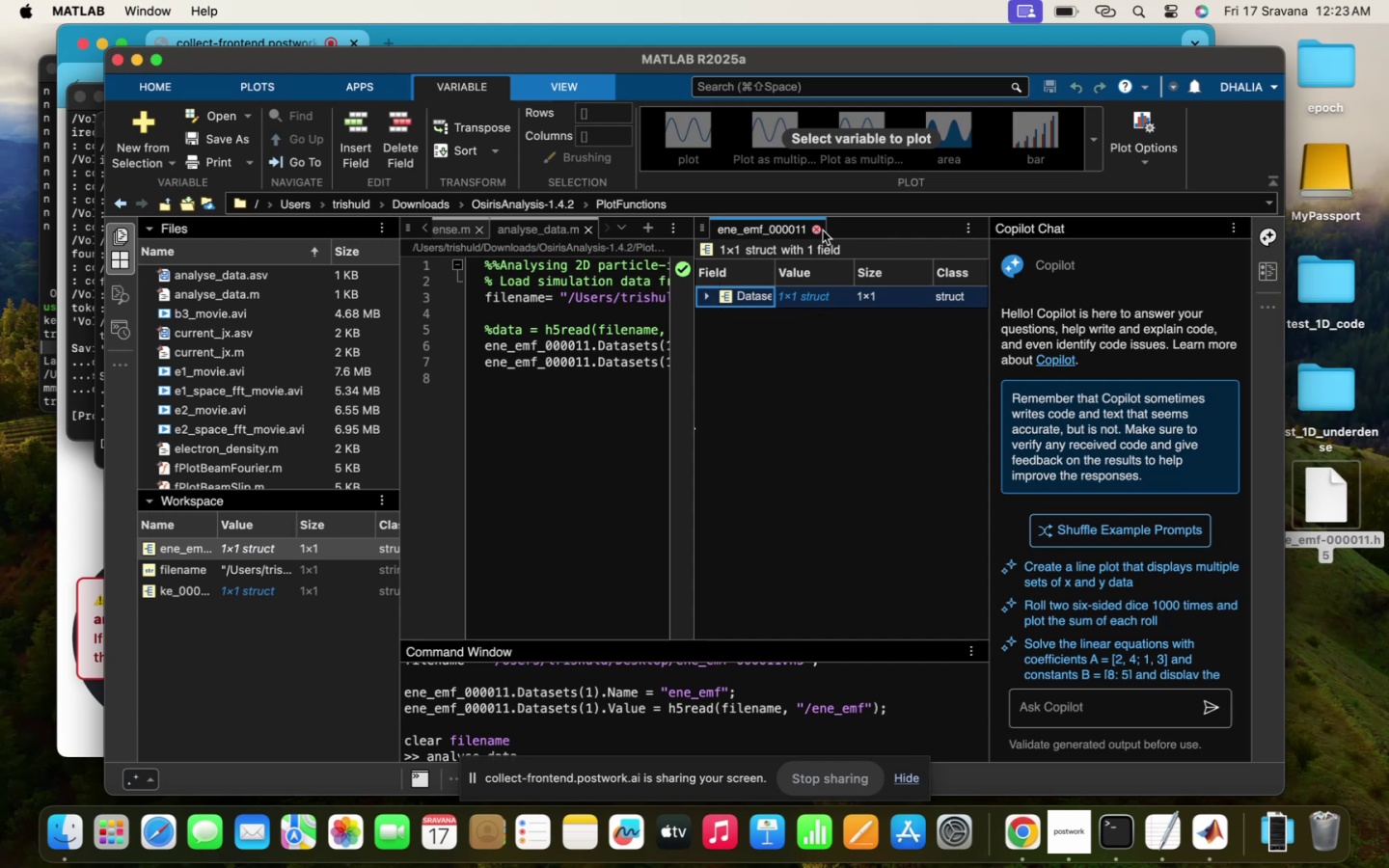 
left_click([821, 231])
 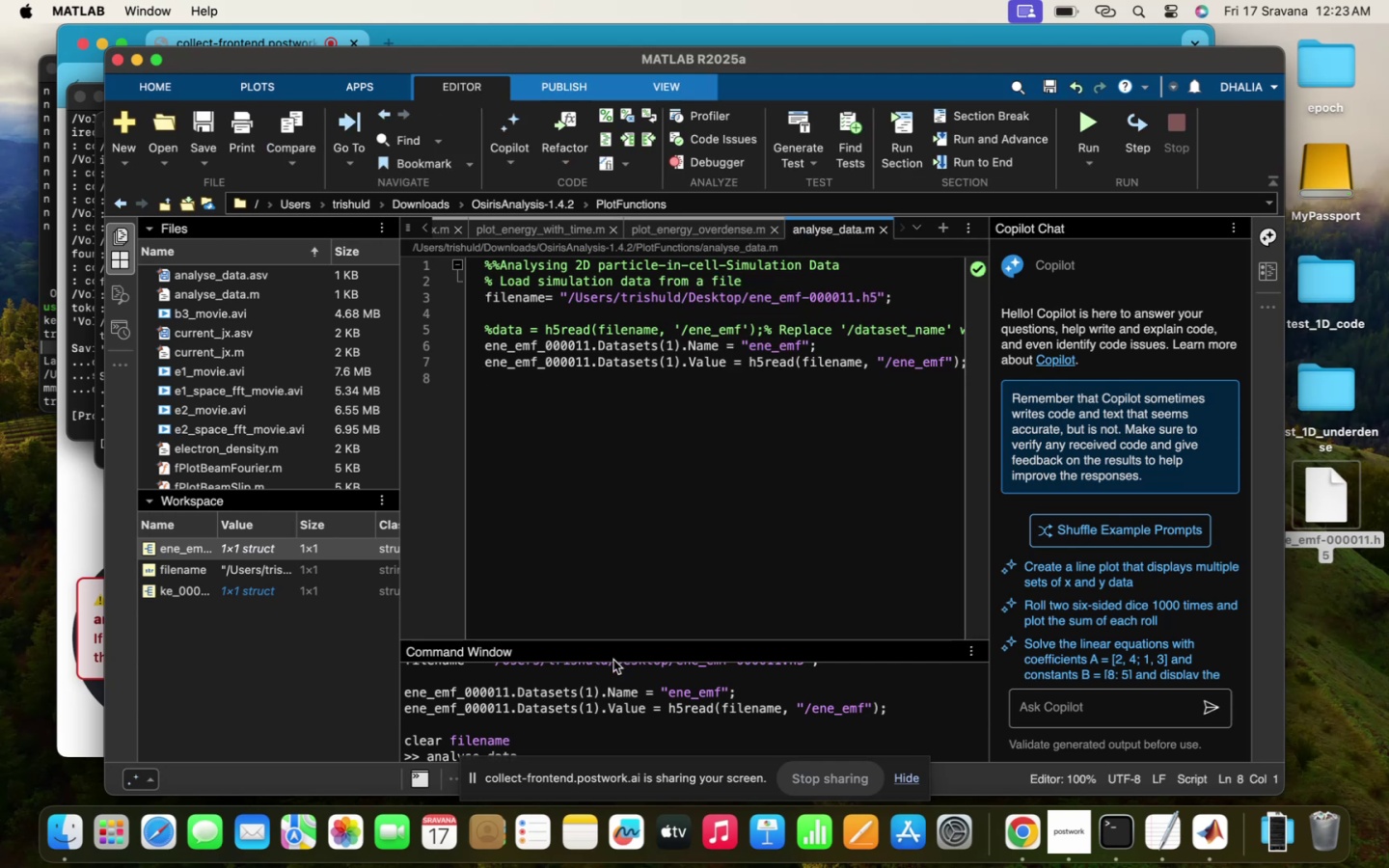 
scroll: coordinate [615, 696], scroll_direction: down, amount: 8.0
 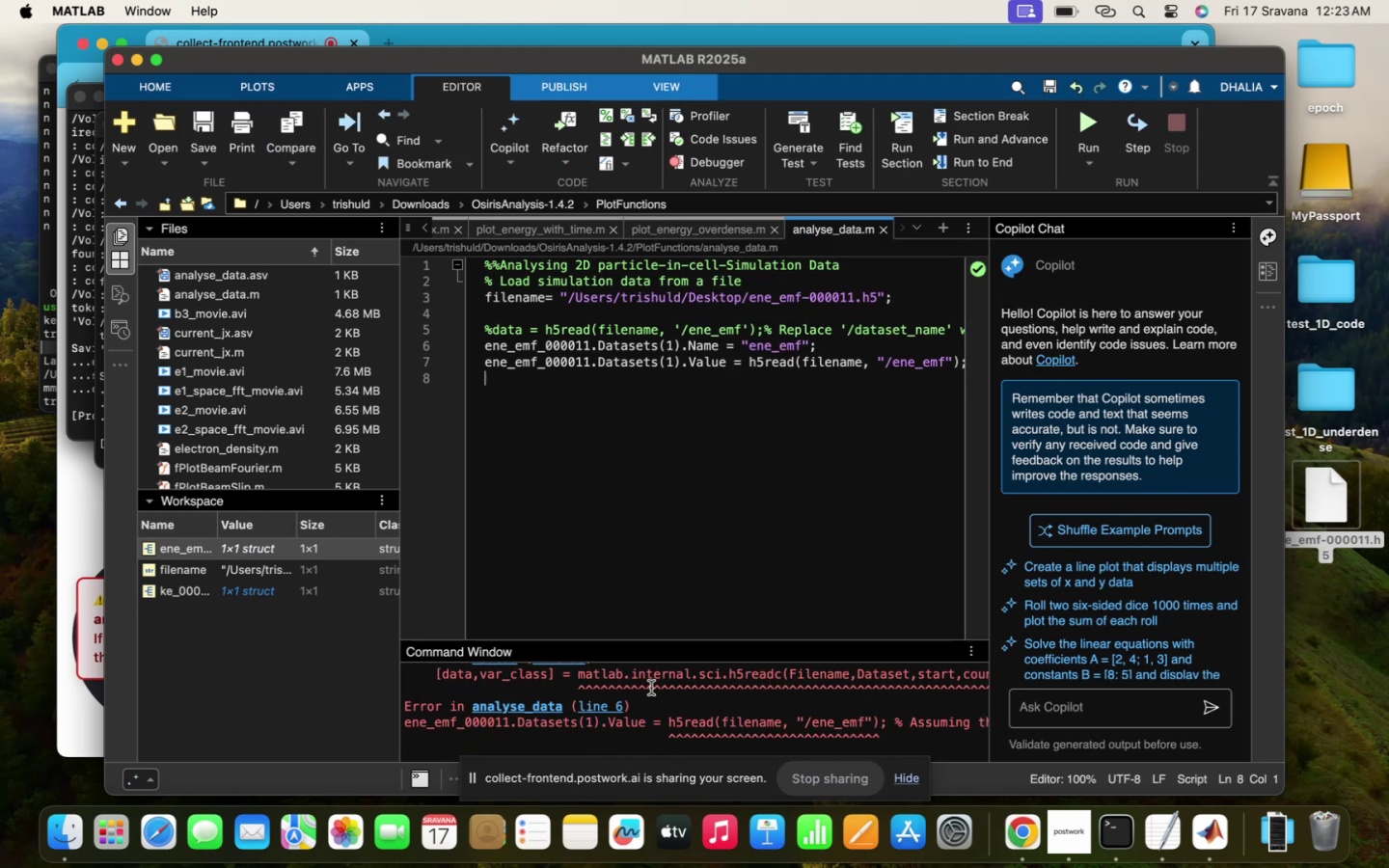 
scroll: coordinate [651, 735], scroll_direction: up, amount: 30.0
 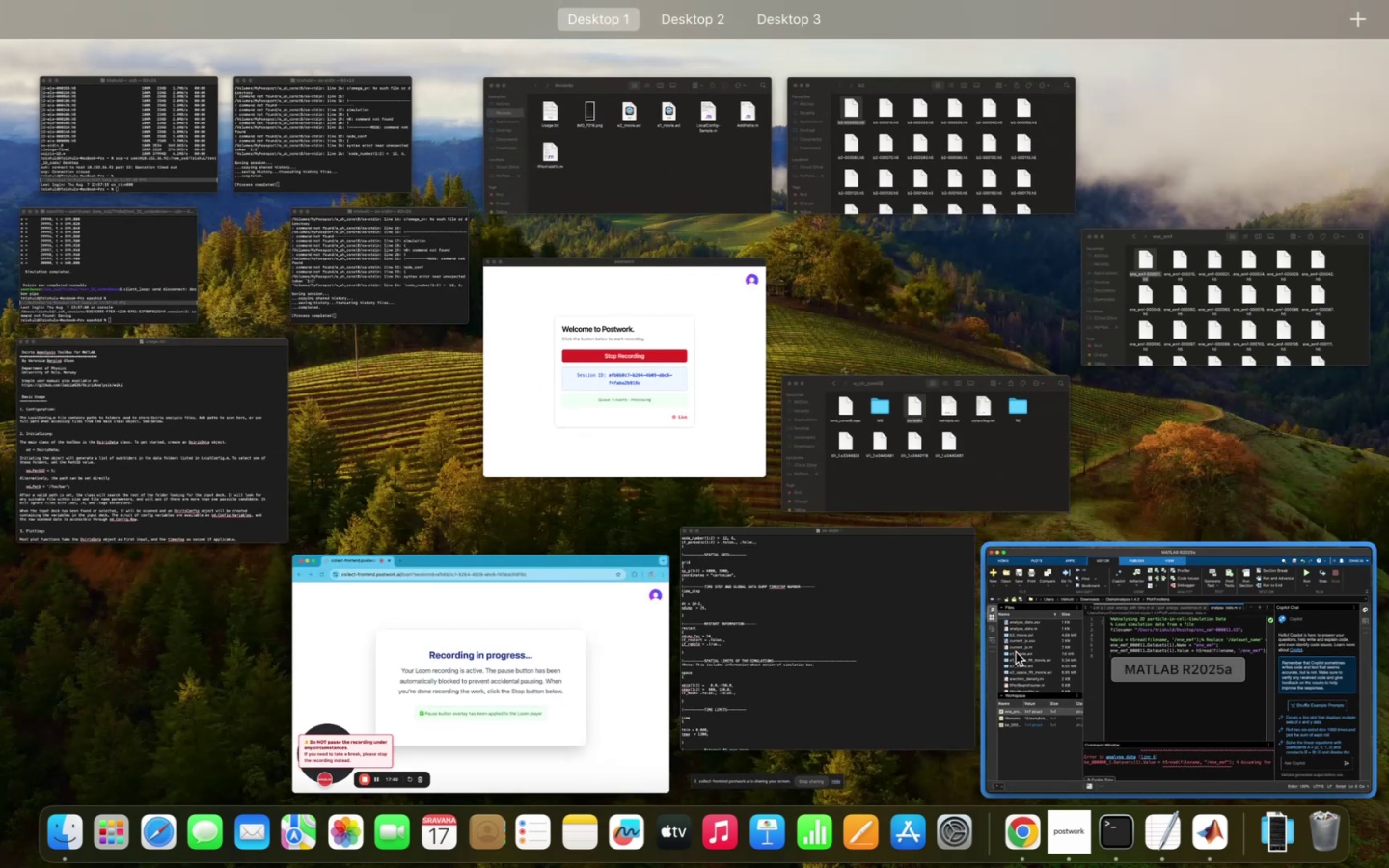 
left_click([1016, 652])
 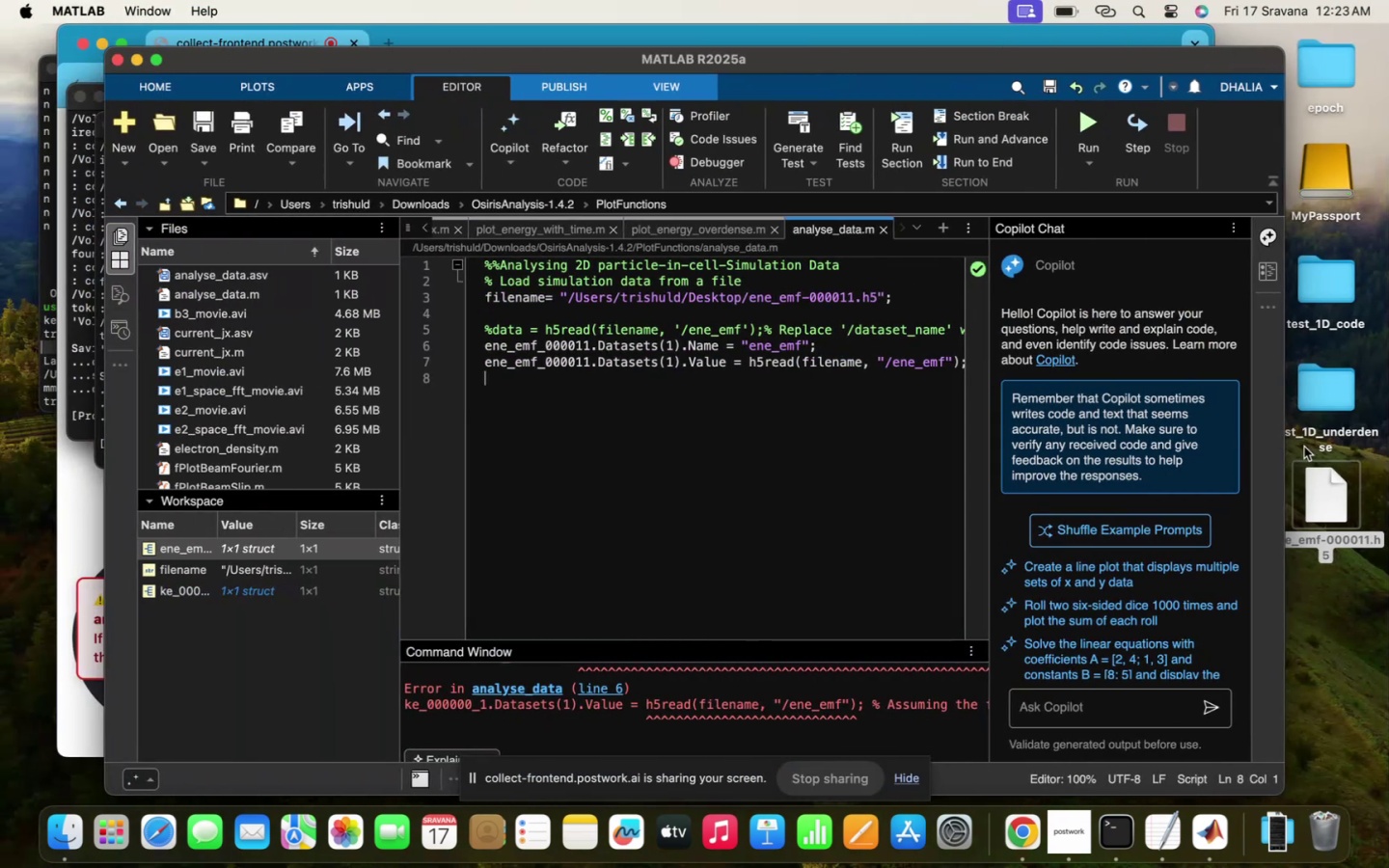 
left_click_drag(start_coordinate=[1321, 485], to_coordinate=[798, 670])
 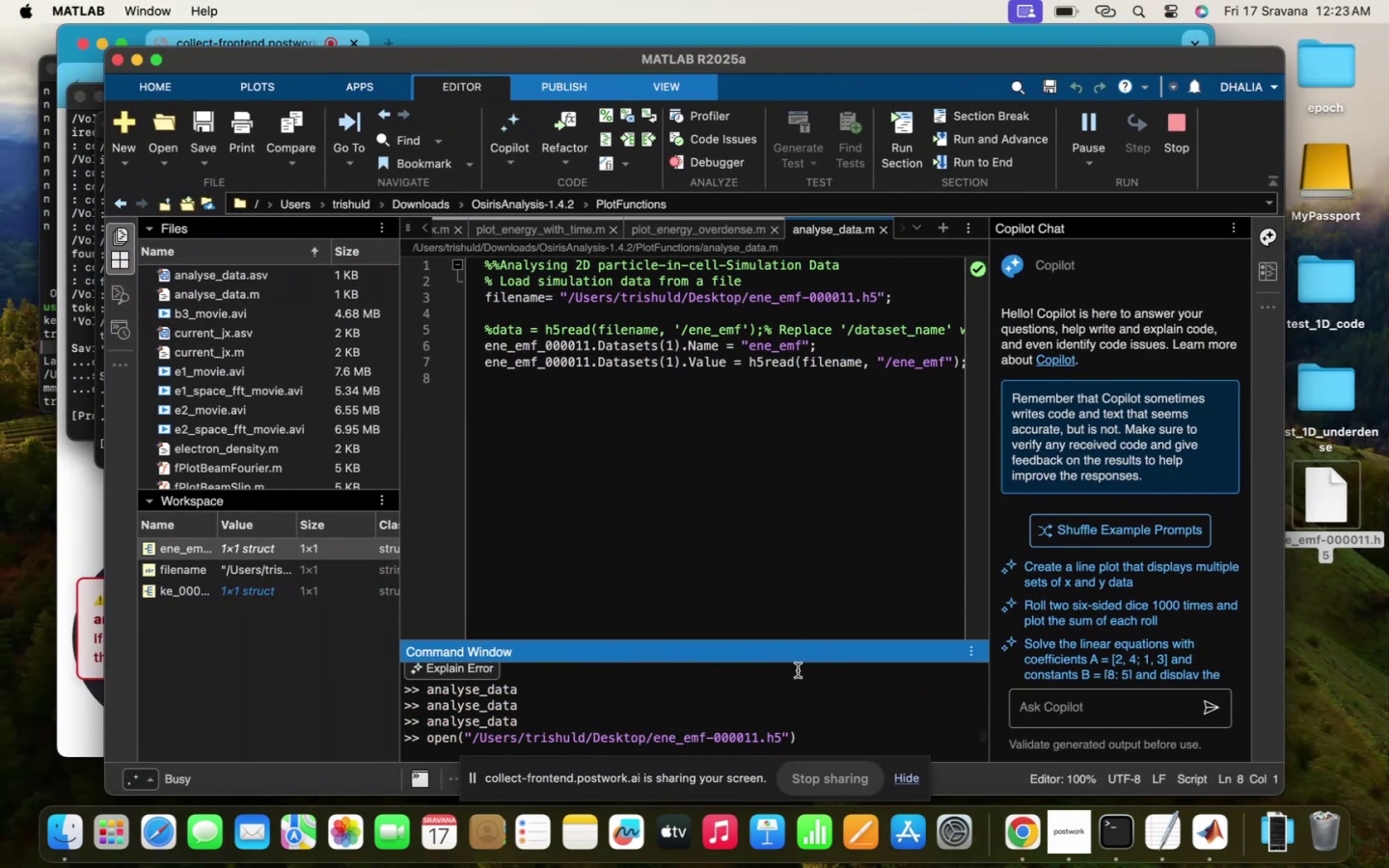 
scroll: coordinate [798, 670], scroll_direction: up, amount: 9.0
 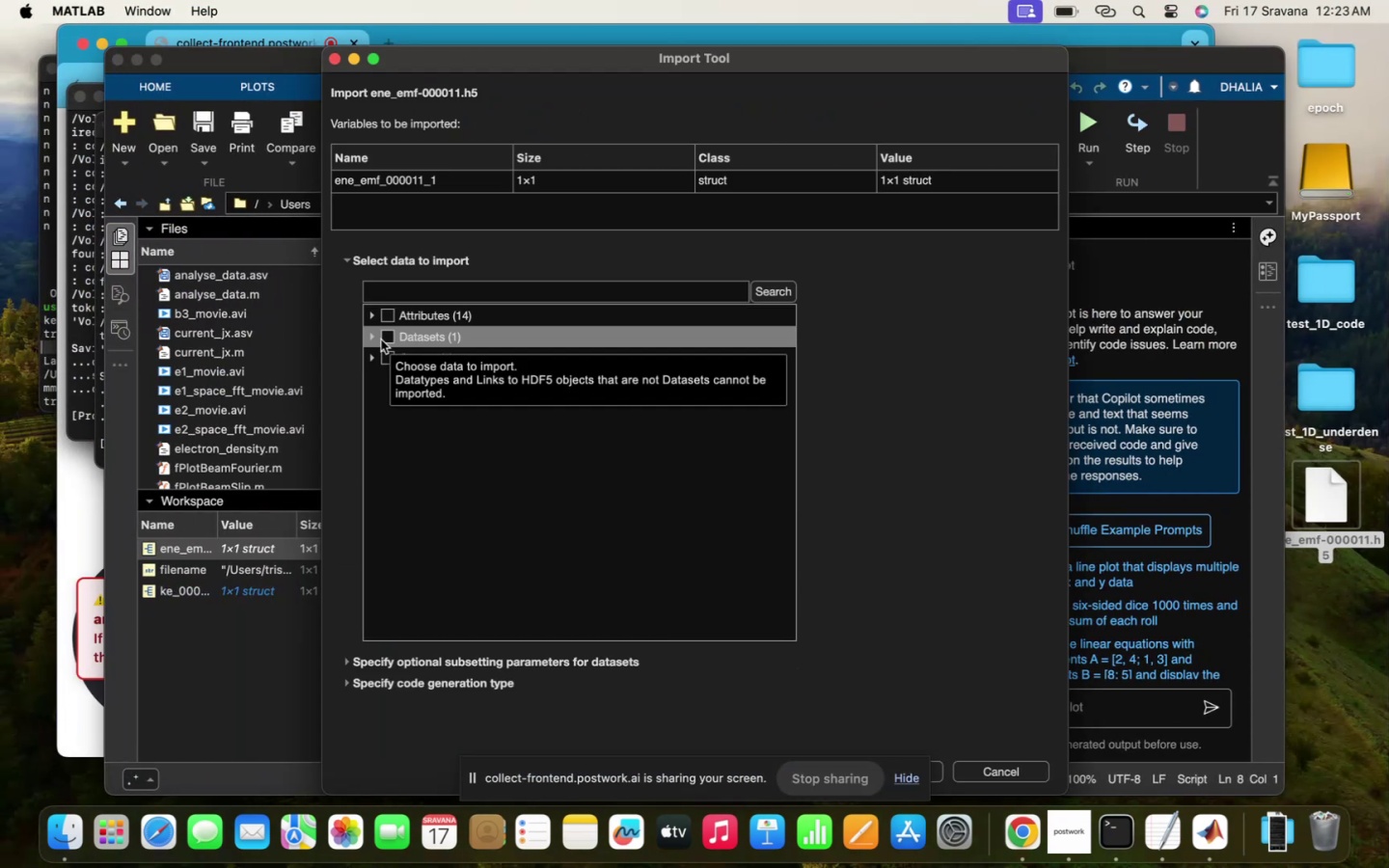 
left_click([374, 329])
 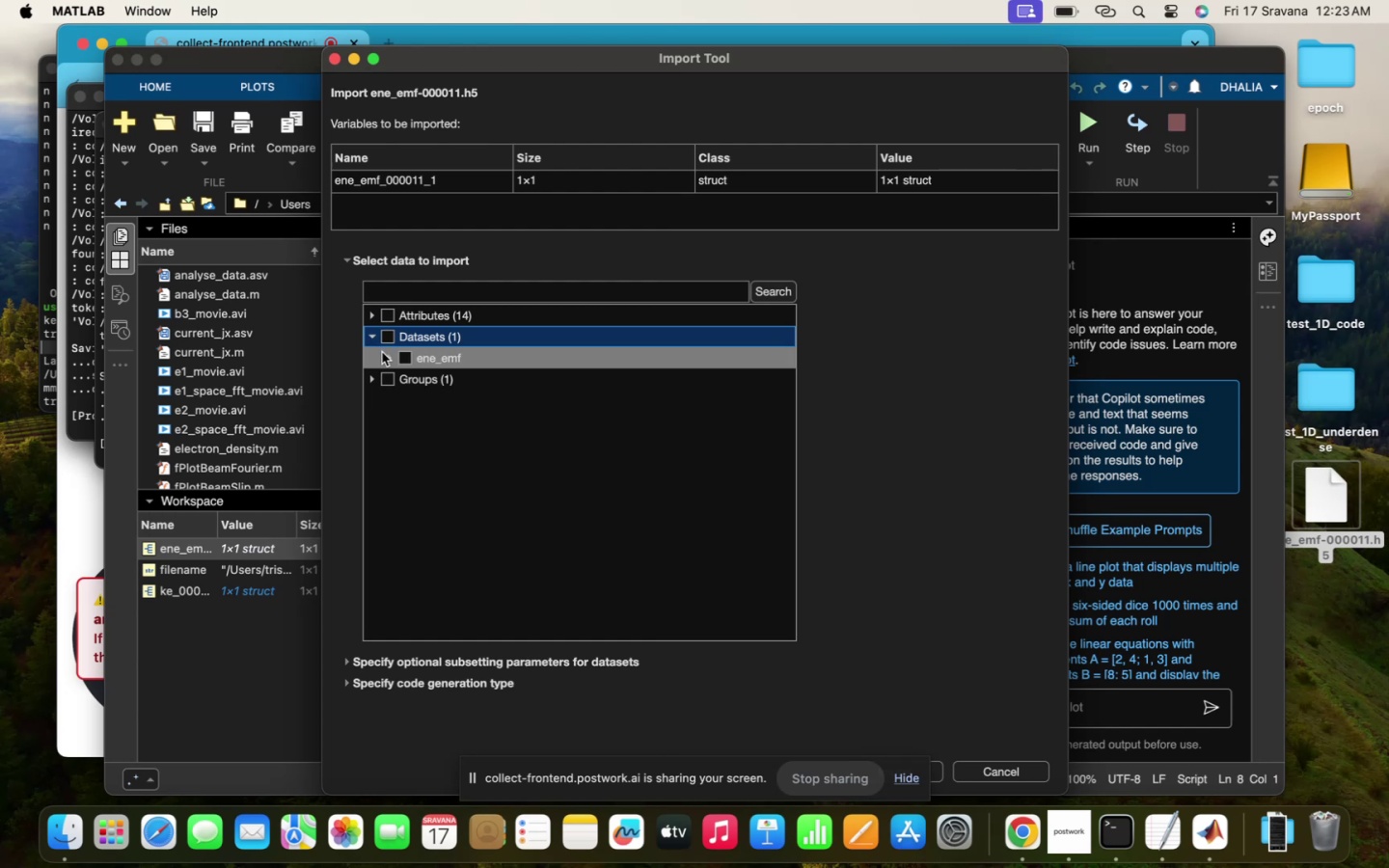 
left_click([383, 352])
 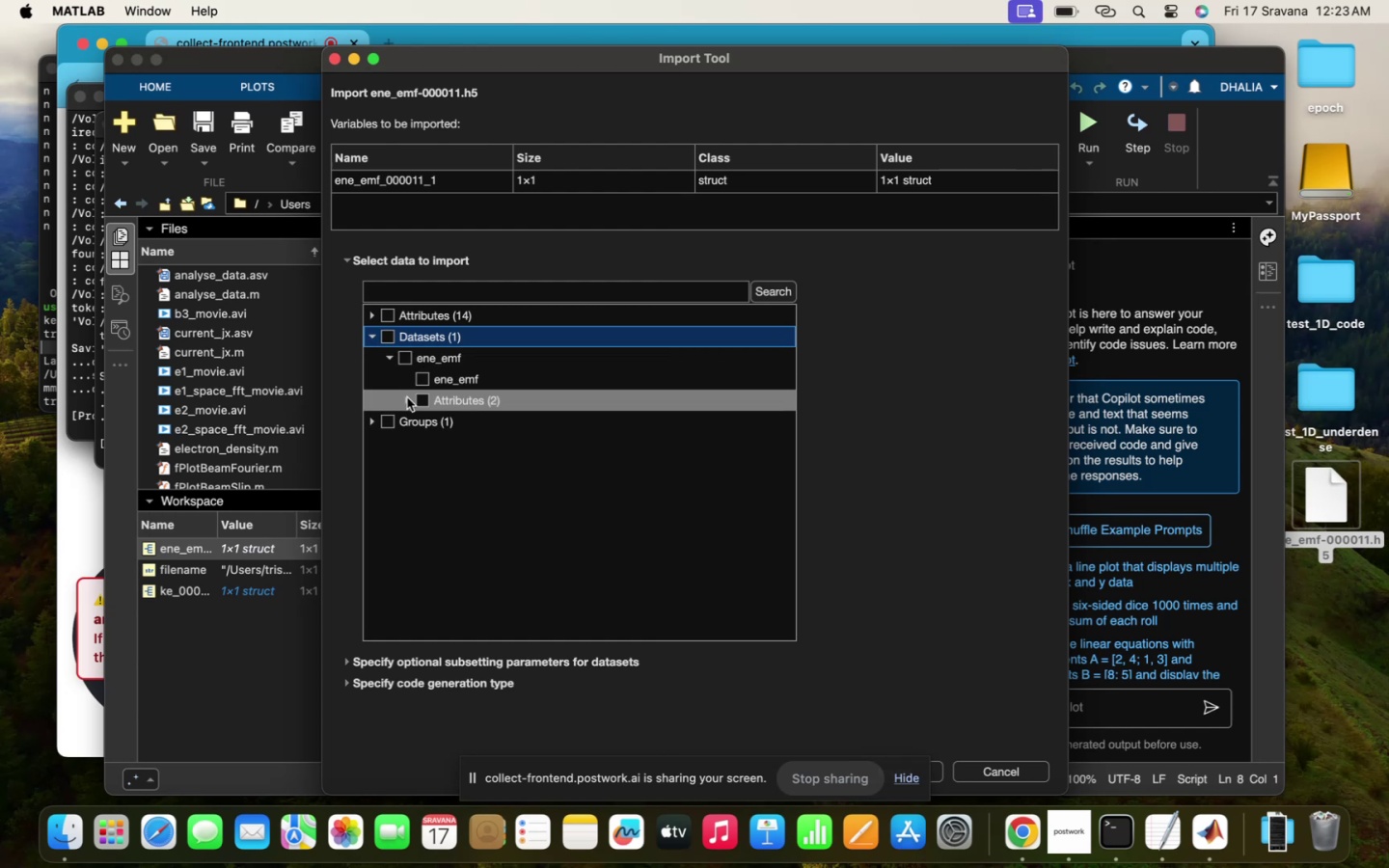 
left_click([406, 397])
 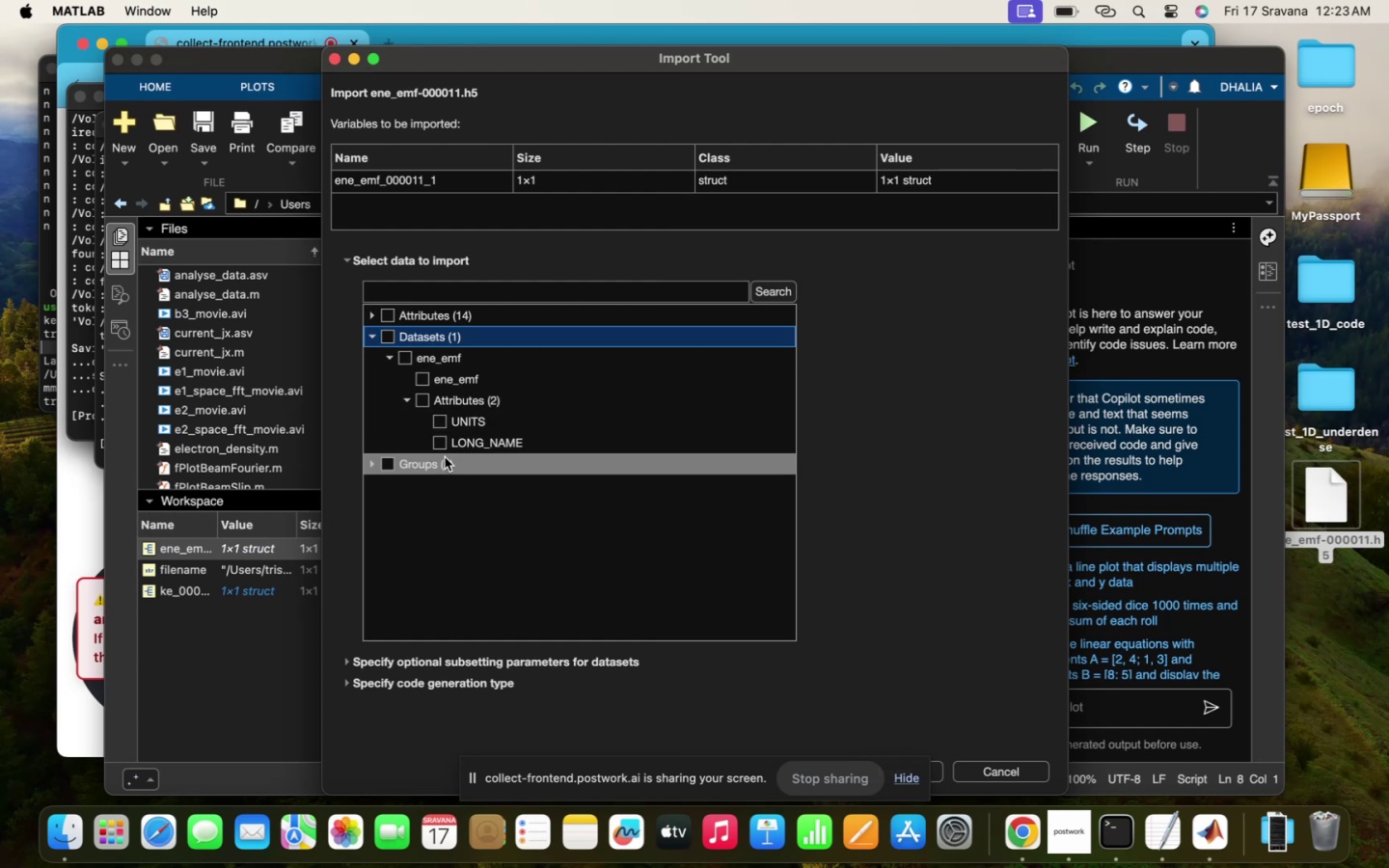 
left_click([444, 440])
 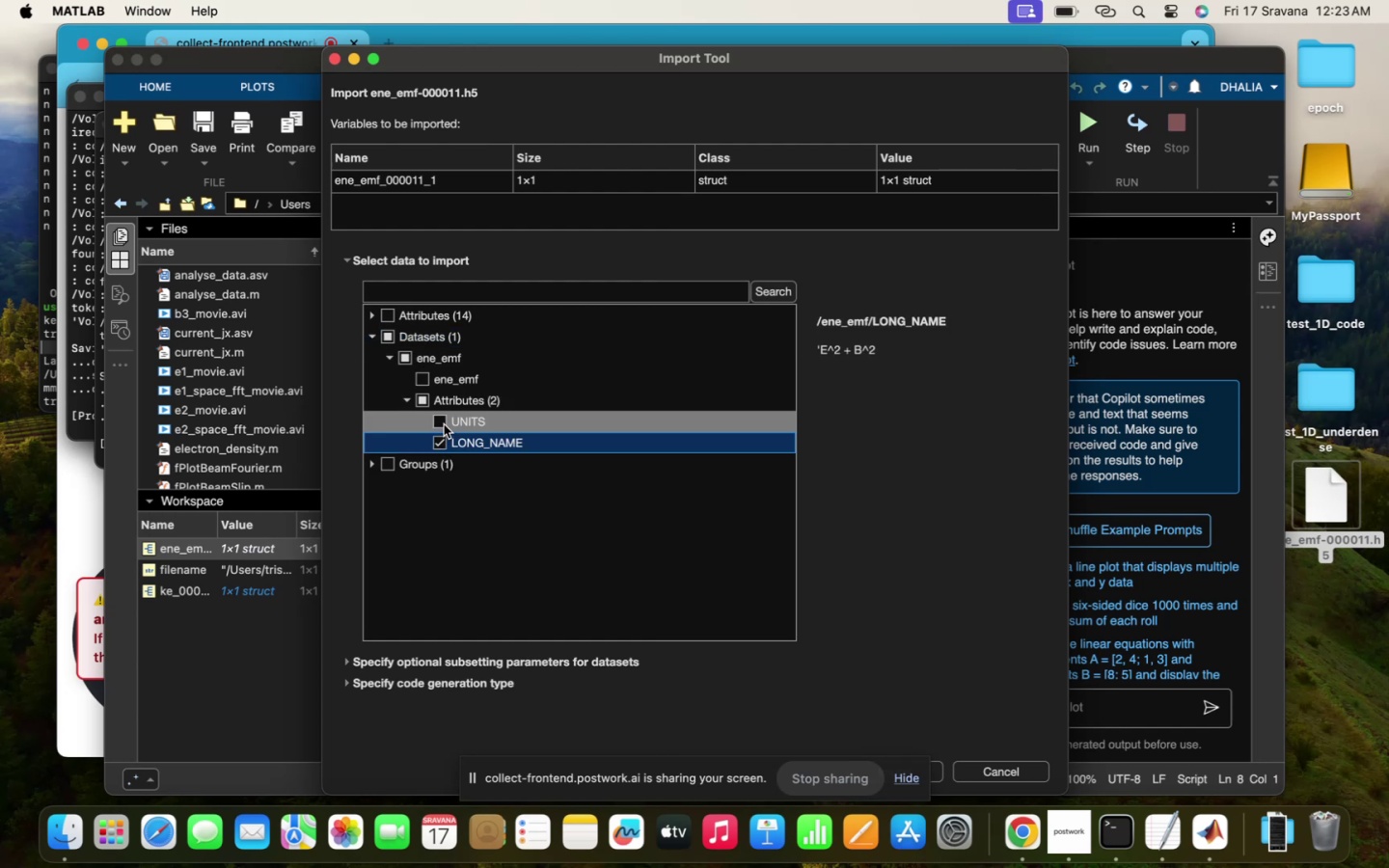 
left_click([444, 424])
 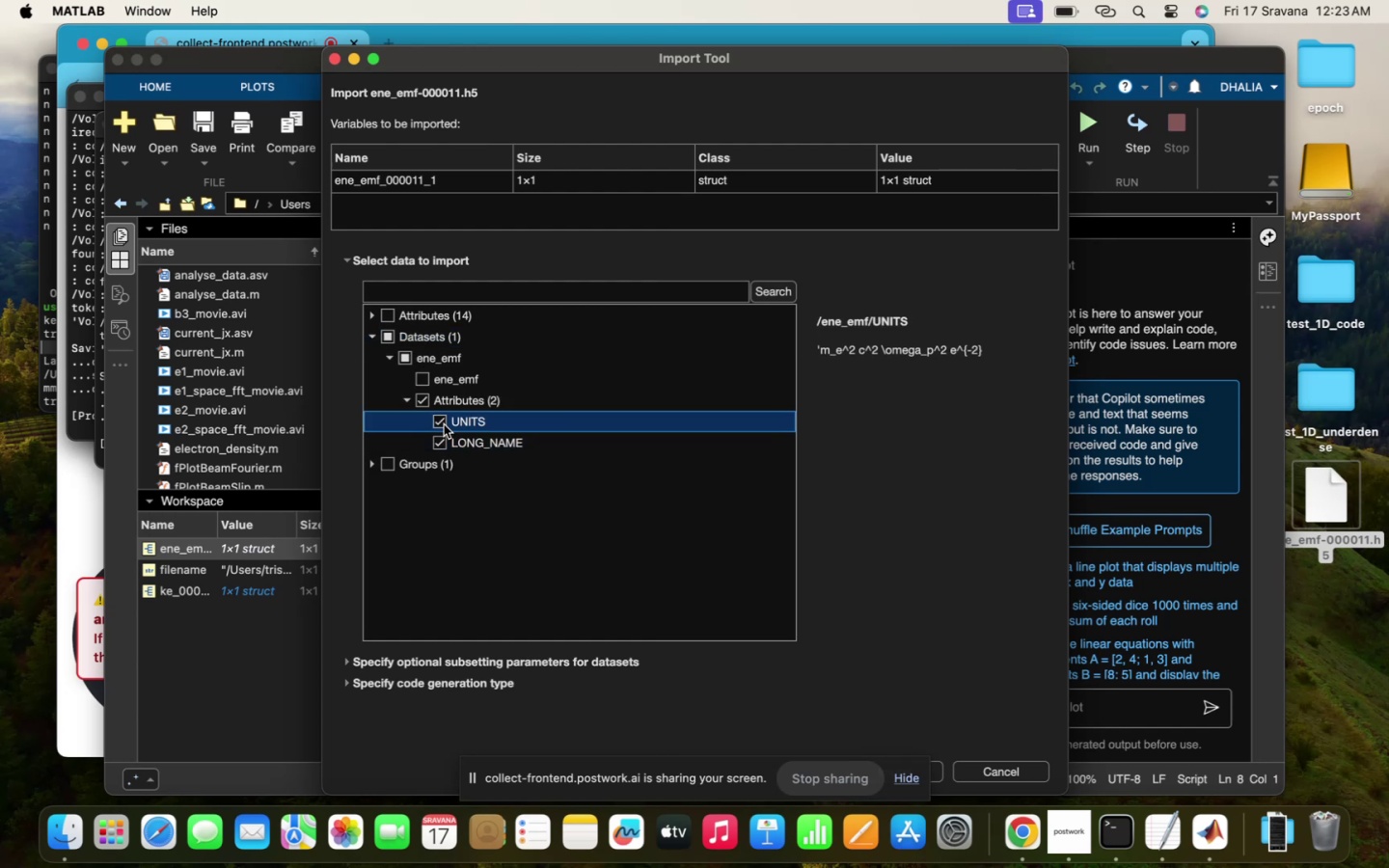 
double_click([444, 436])
 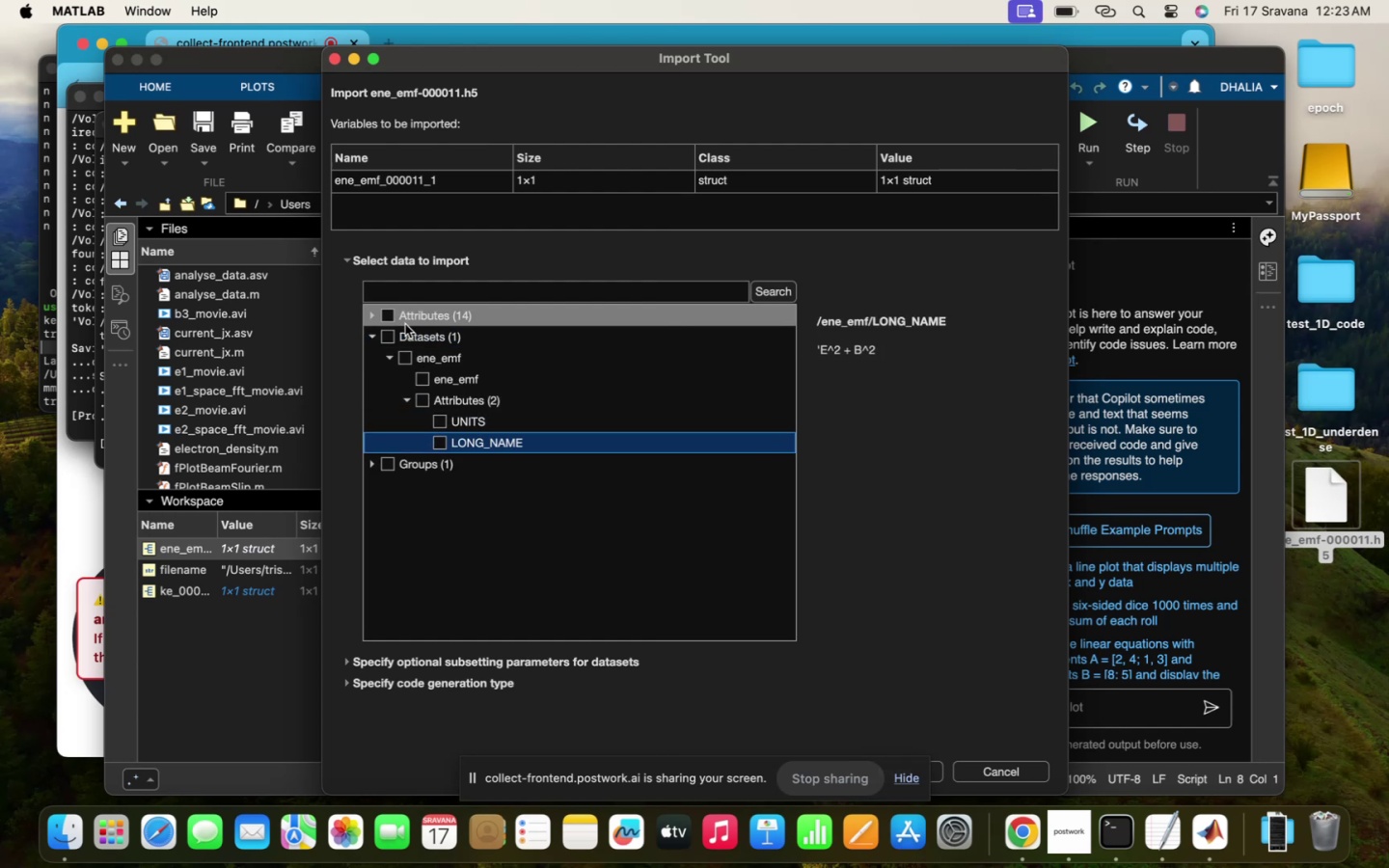 
mouse_move([387, 351])
 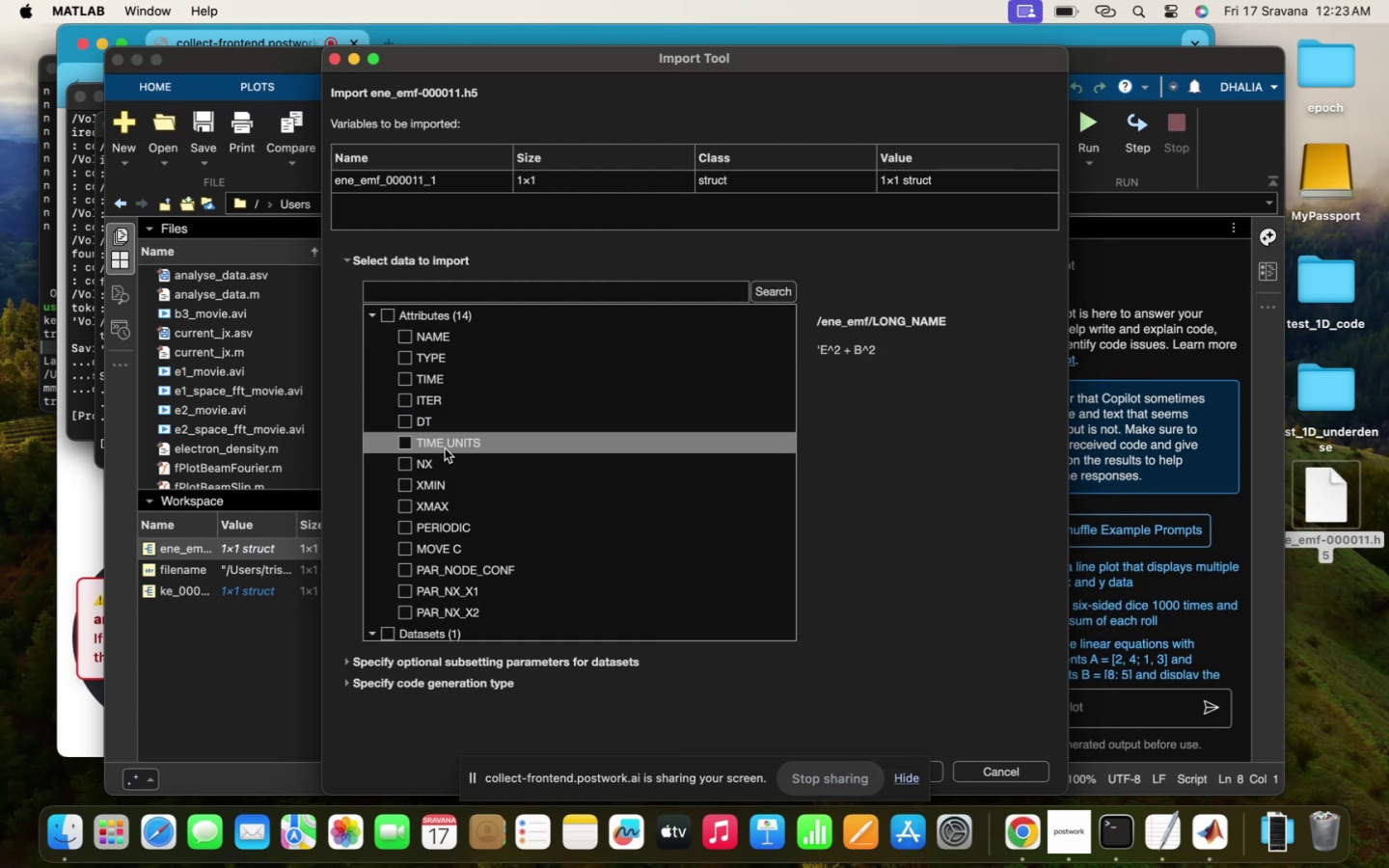 
scroll: coordinate [454, 559], scroll_direction: down, amount: 20.0
 